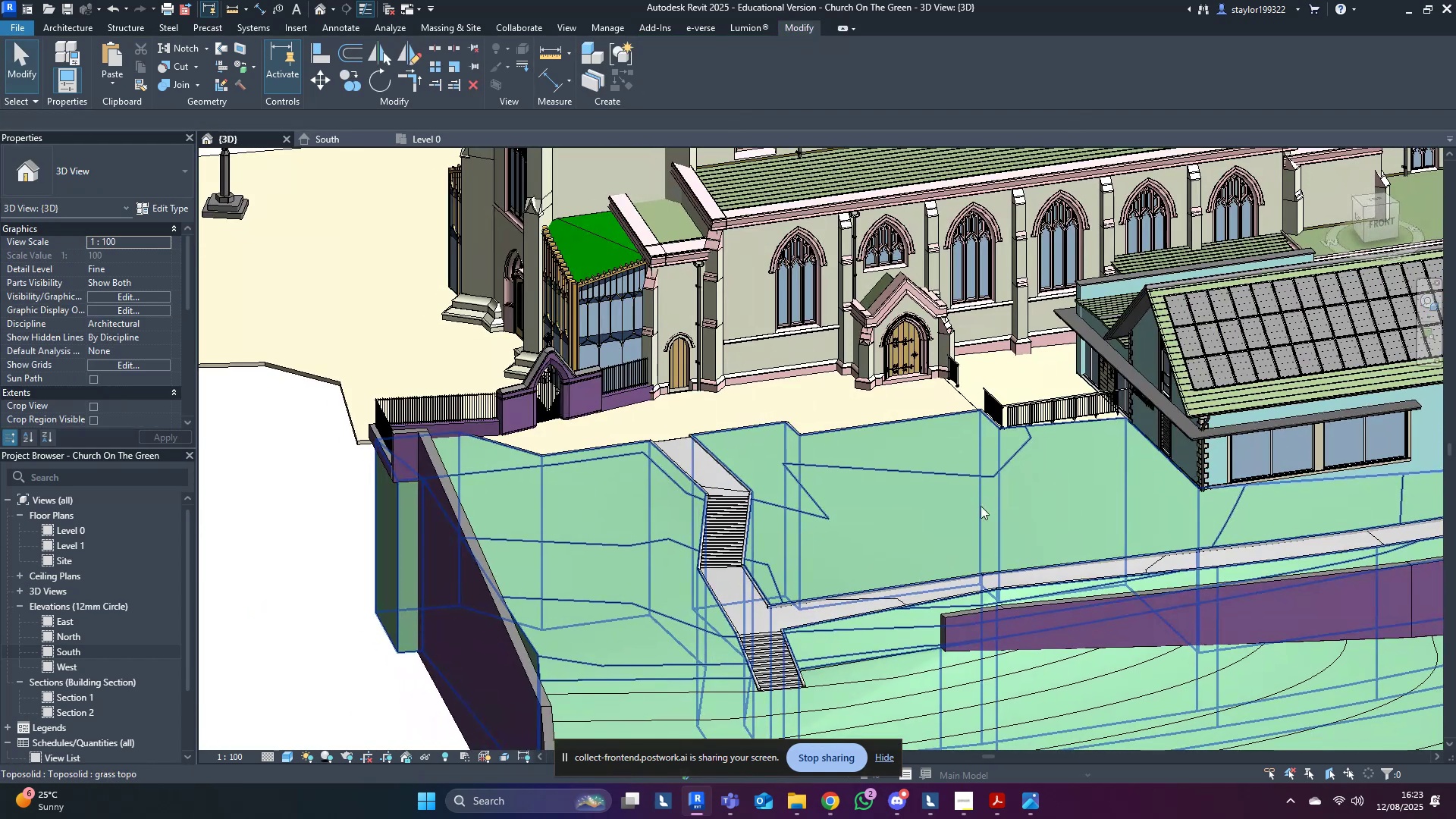 
hold_key(key=ShiftLeft, duration=0.36)
 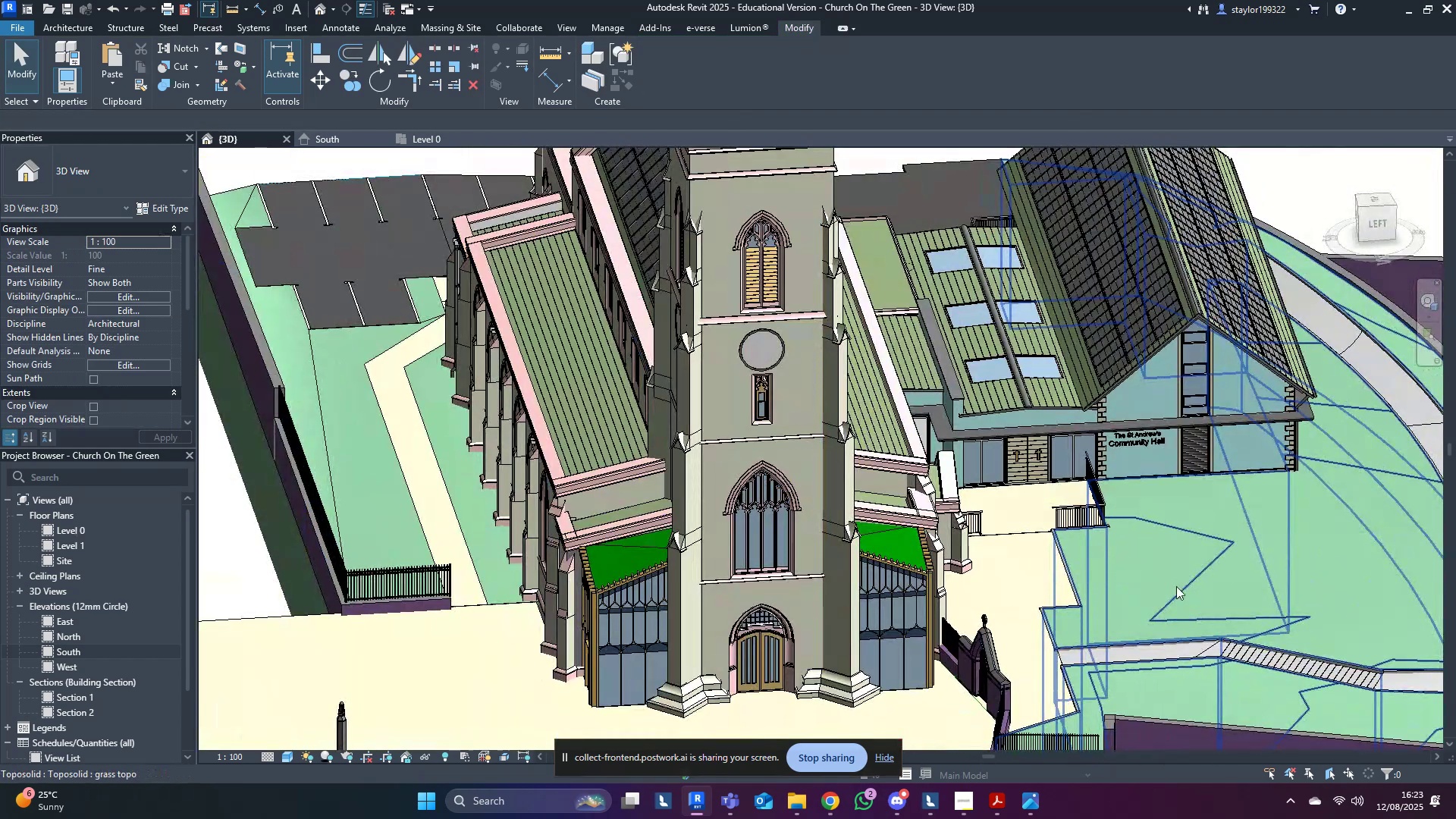 
key(Shift+ShiftLeft)
 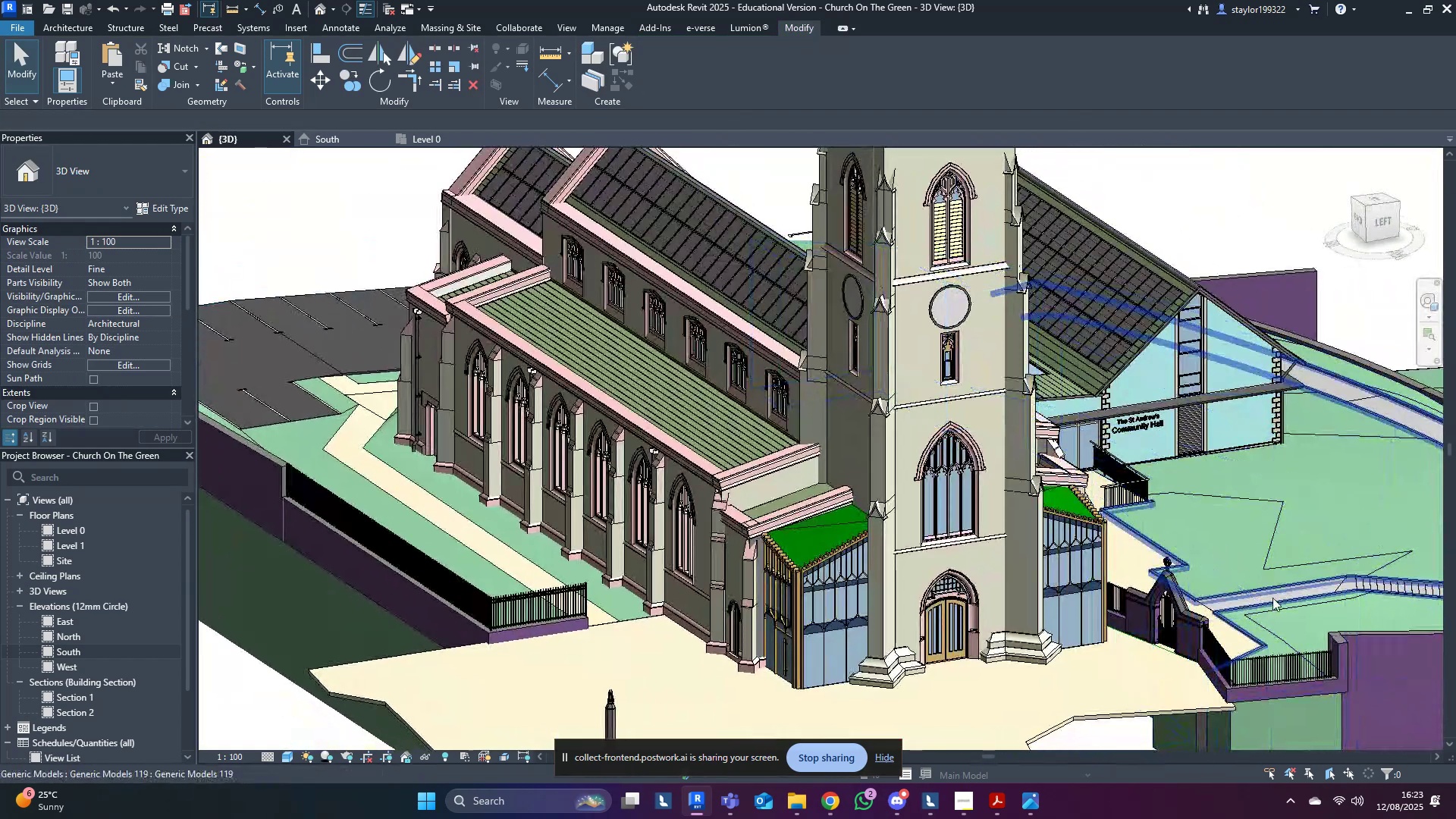 
key(Shift+ShiftLeft)
 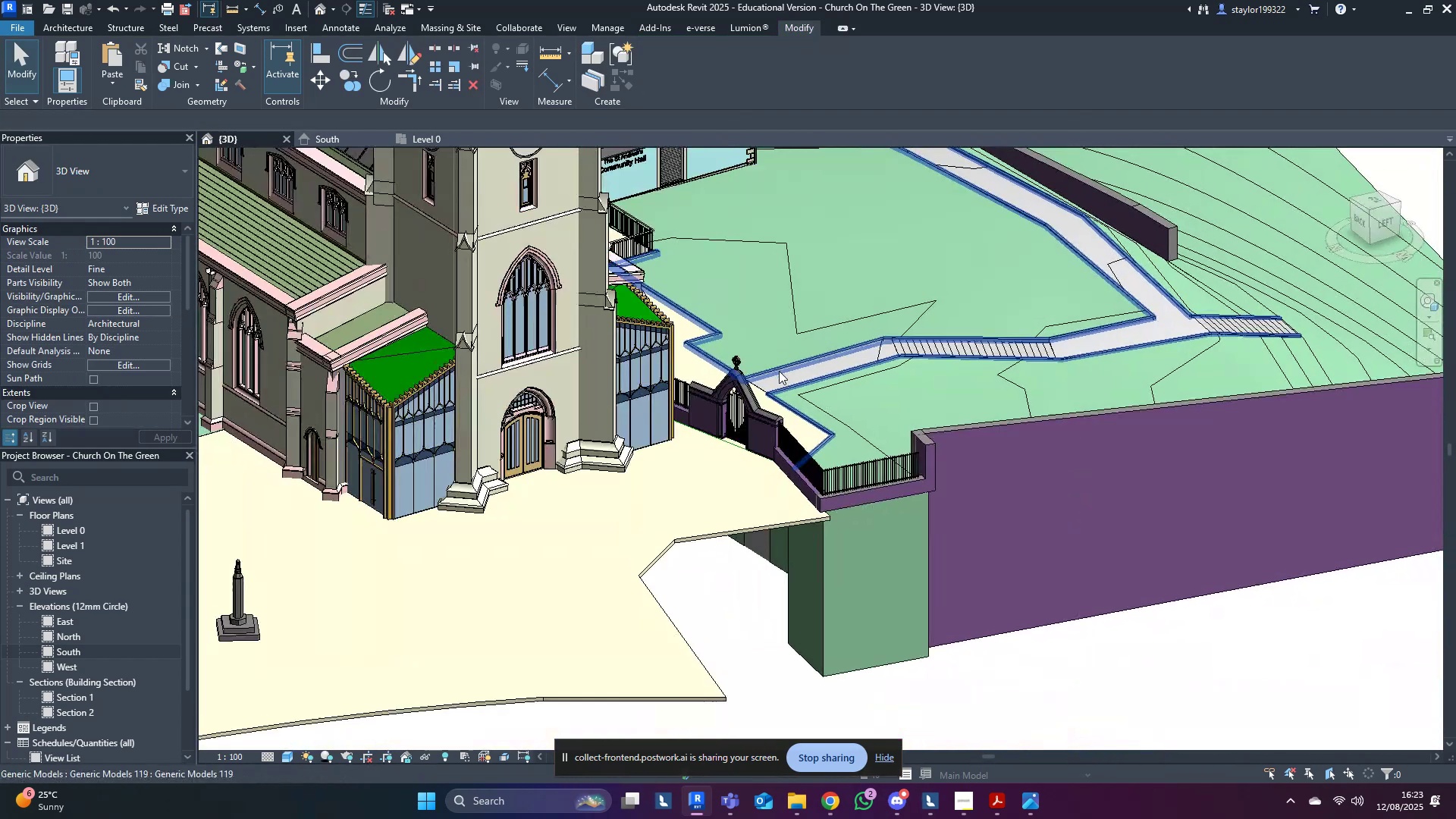 
scroll: coordinate [884, 417], scroll_direction: up, amount: 9.0
 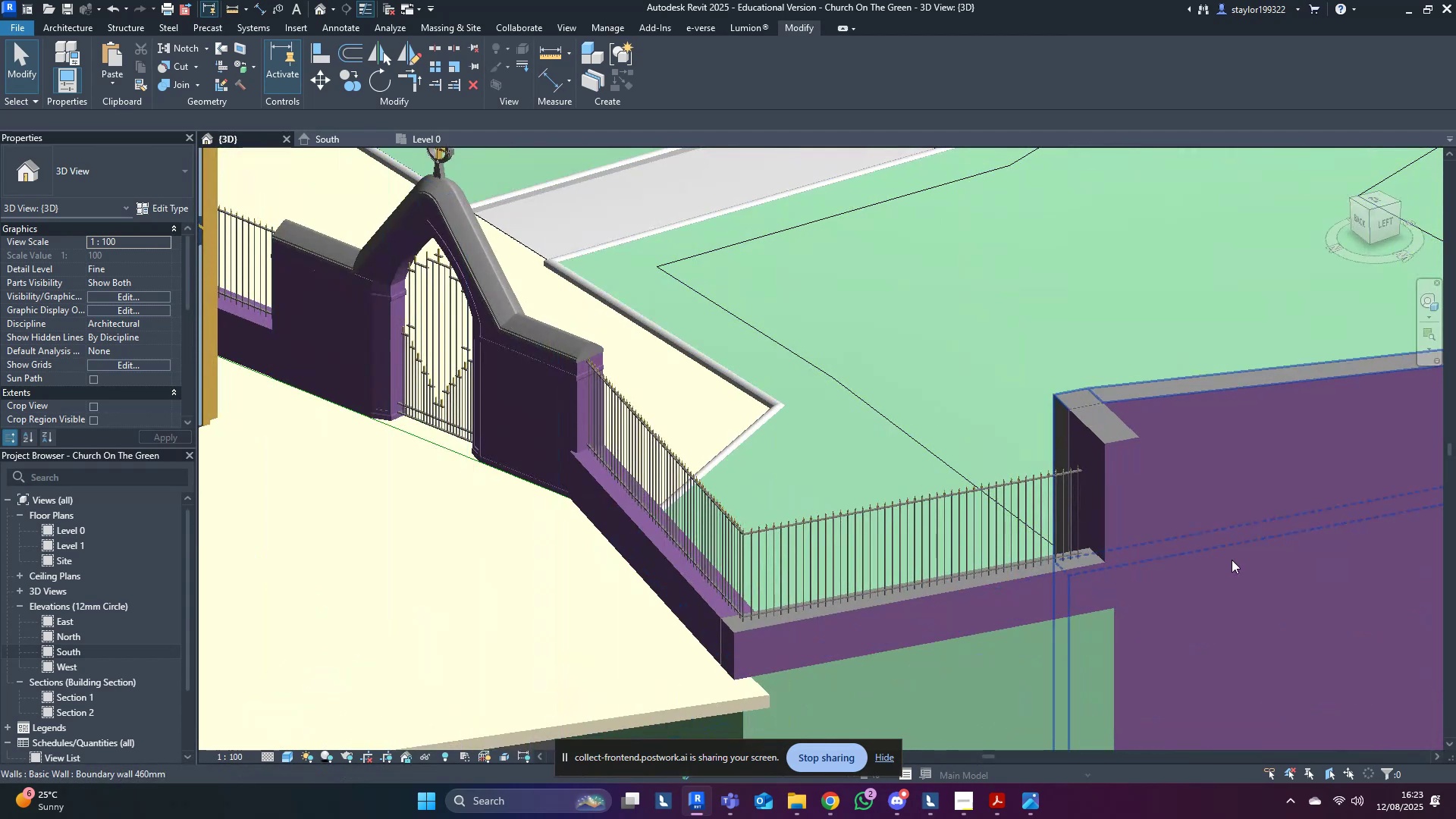 
scroll: coordinate [874, 475], scroll_direction: down, amount: 3.0
 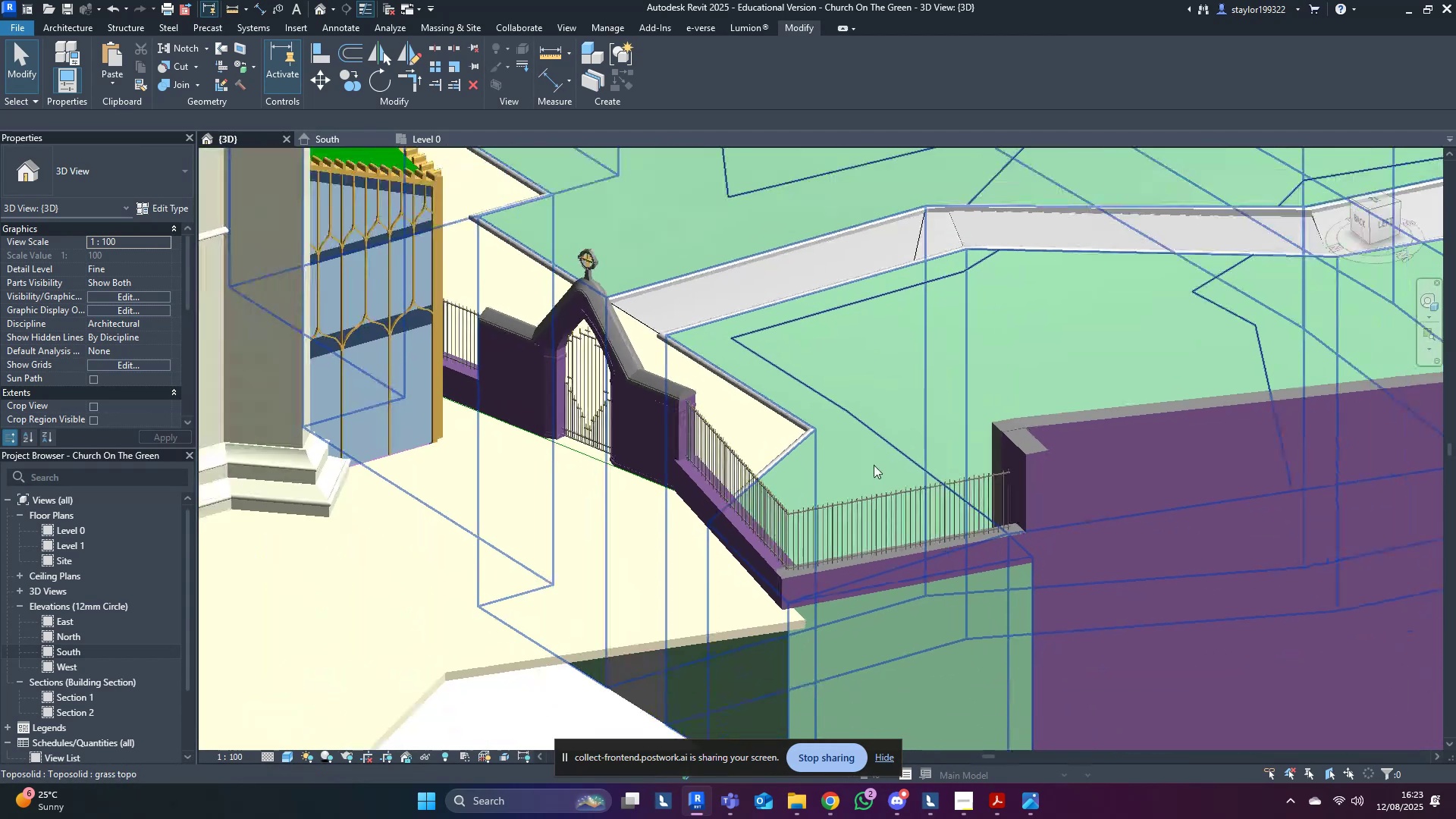 
hold_key(key=ShiftLeft, duration=0.6)
 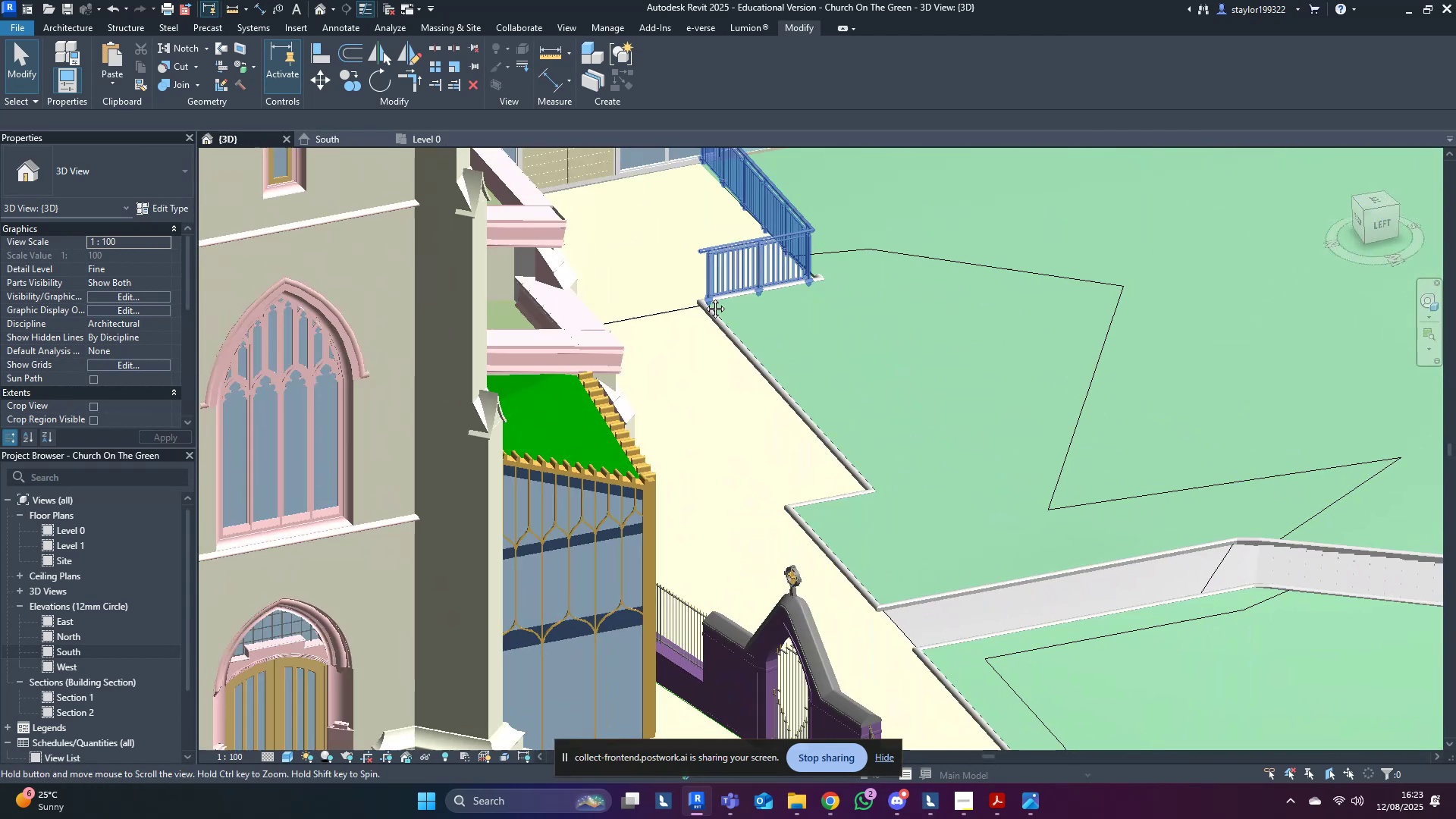 
scroll: coordinate [812, 484], scroll_direction: up, amount: 5.0
 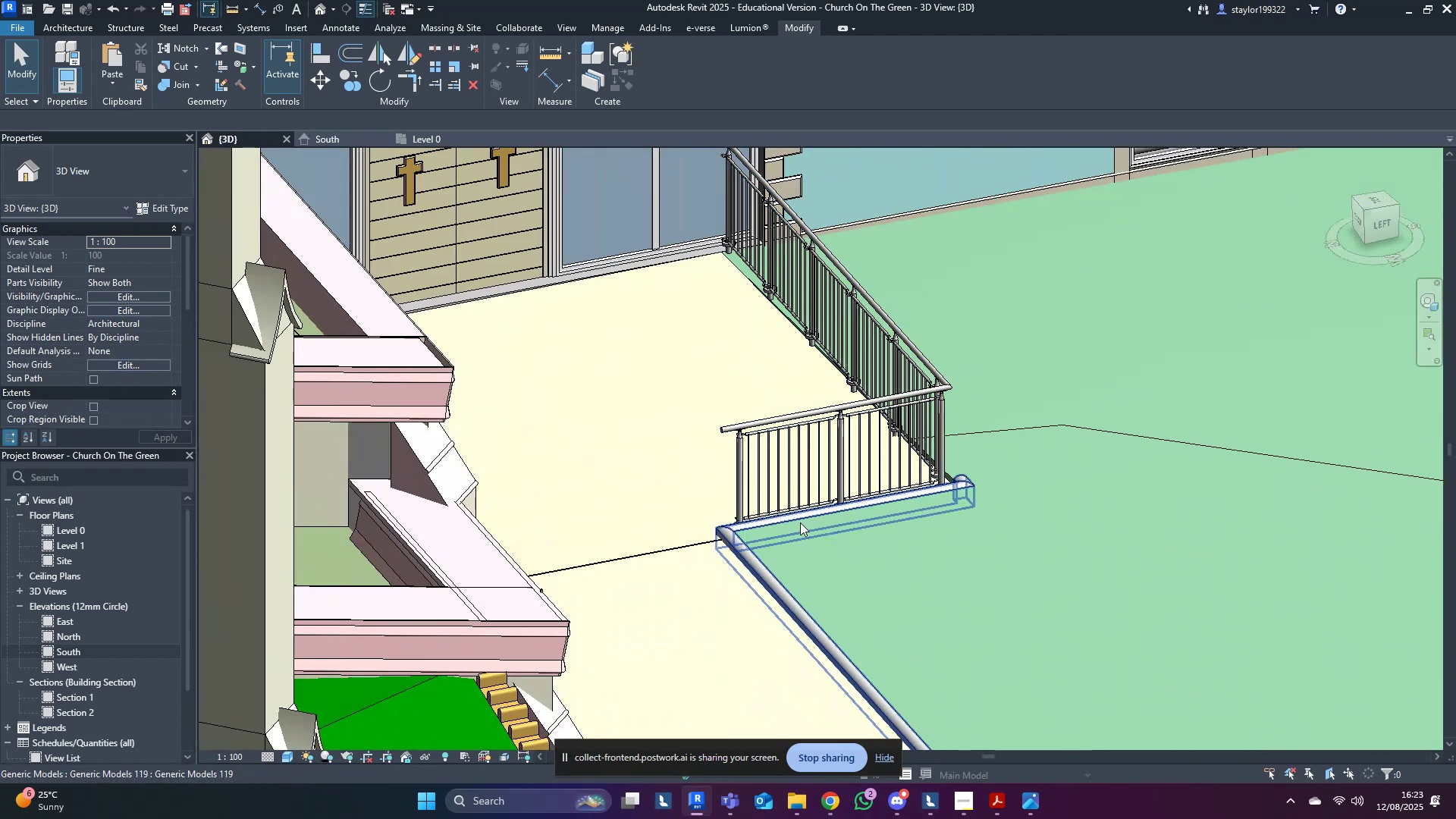 
left_click([800, 522])
 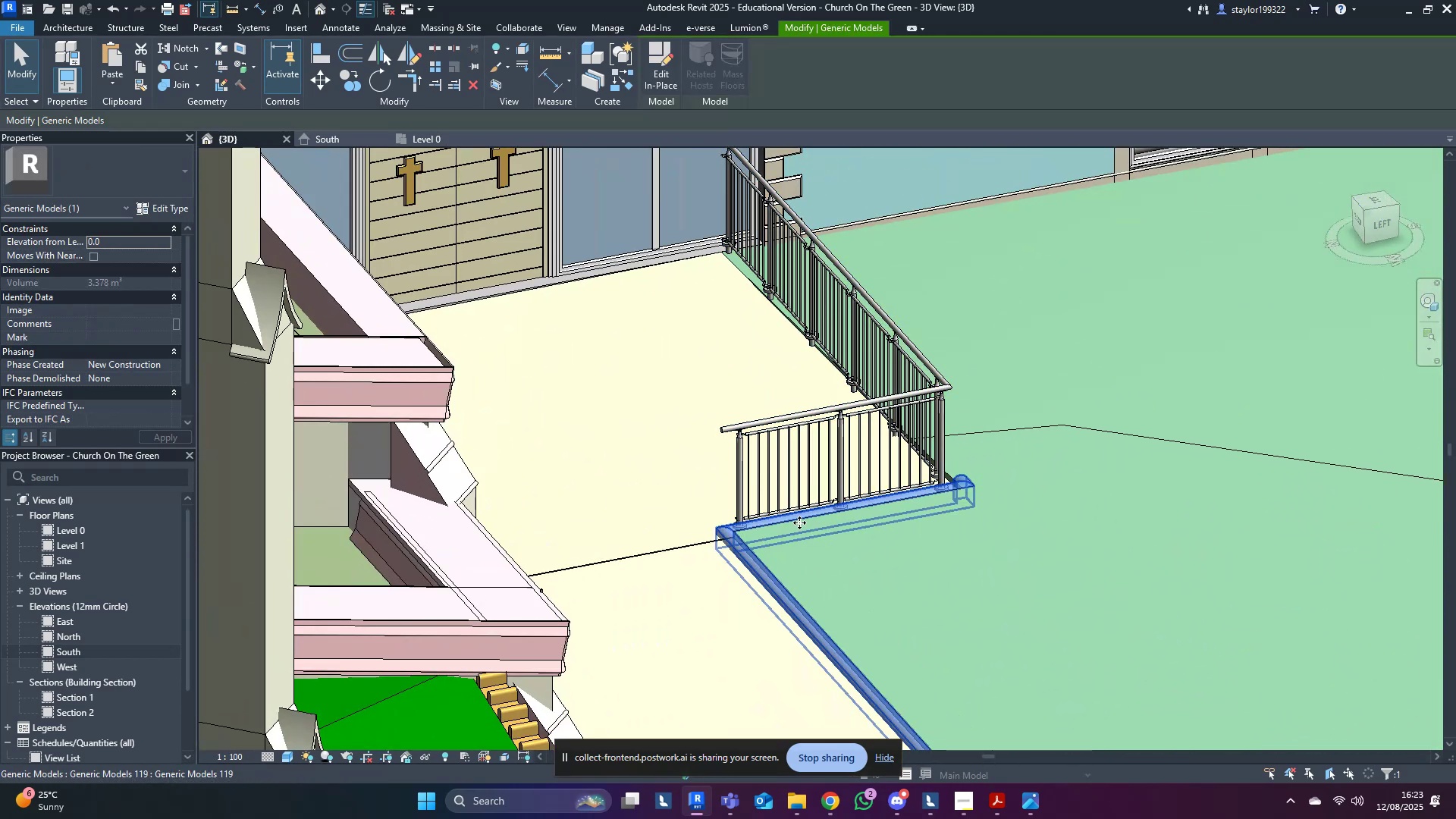 
scroll: coordinate [799, 522], scroll_direction: down, amount: 5.0
 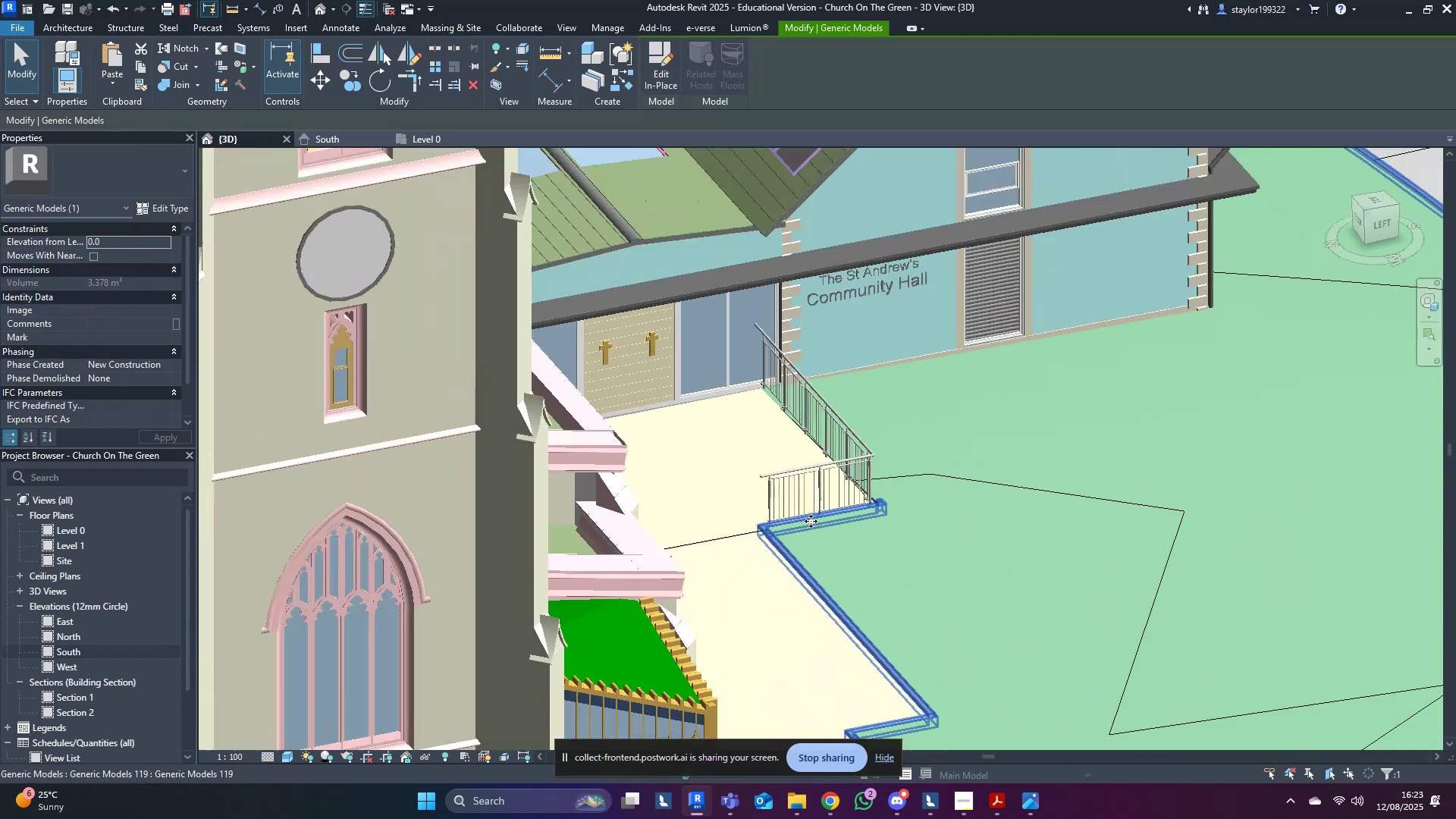 
hold_key(key=ShiftLeft, duration=0.7)
 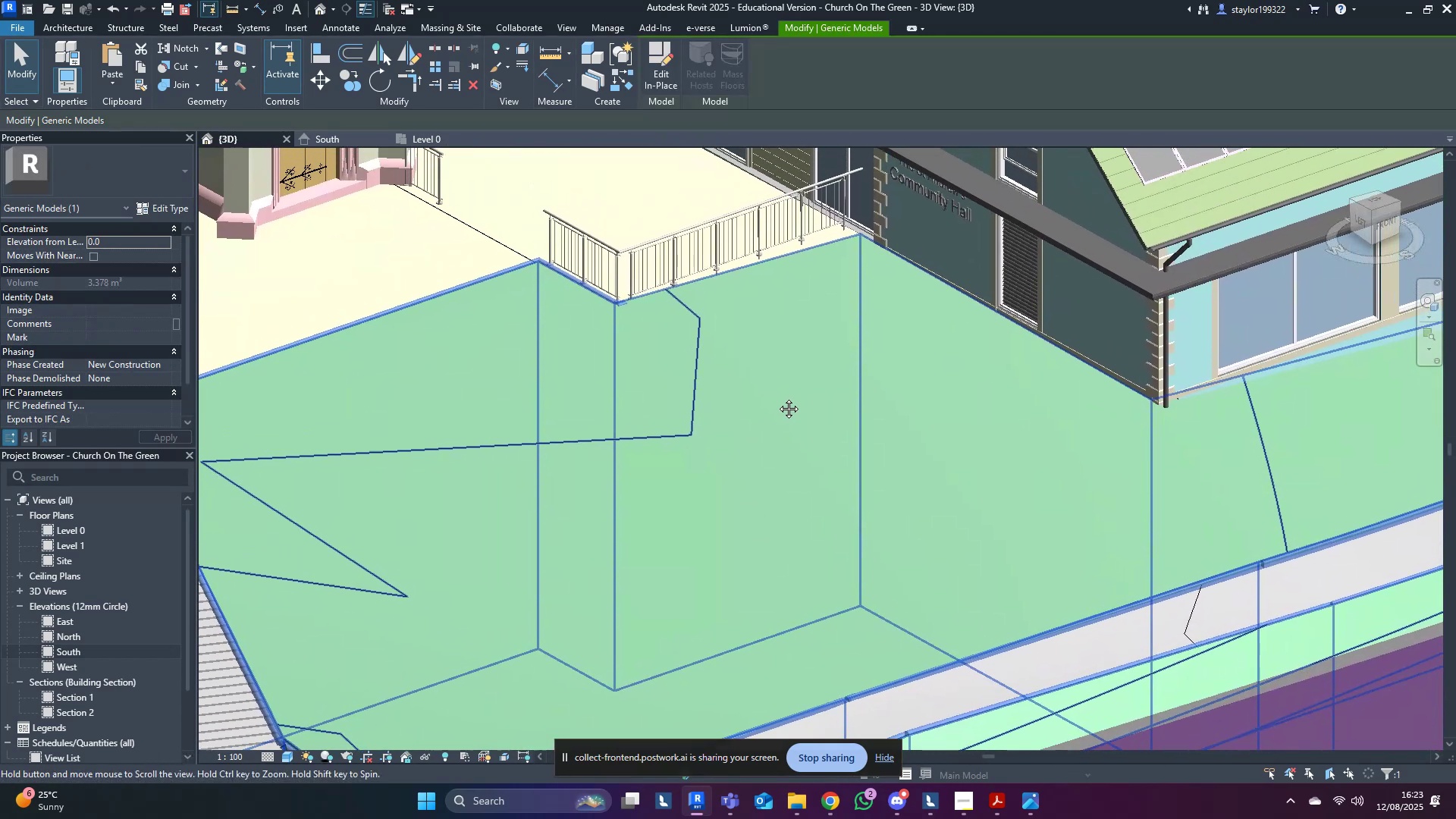 
scroll: coordinate [761, 453], scroll_direction: up, amount: 4.0
 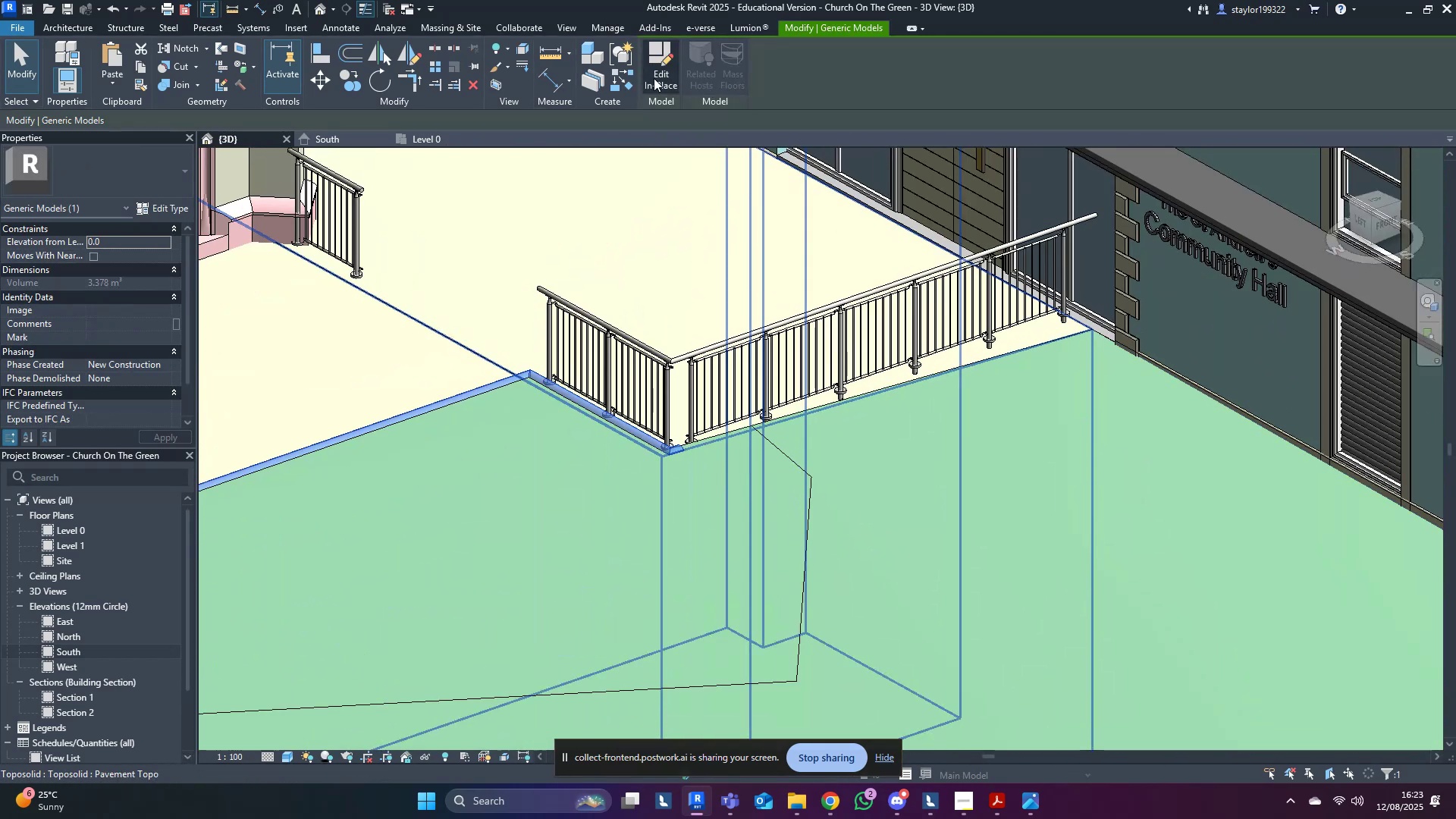 
left_click([653, 75])
 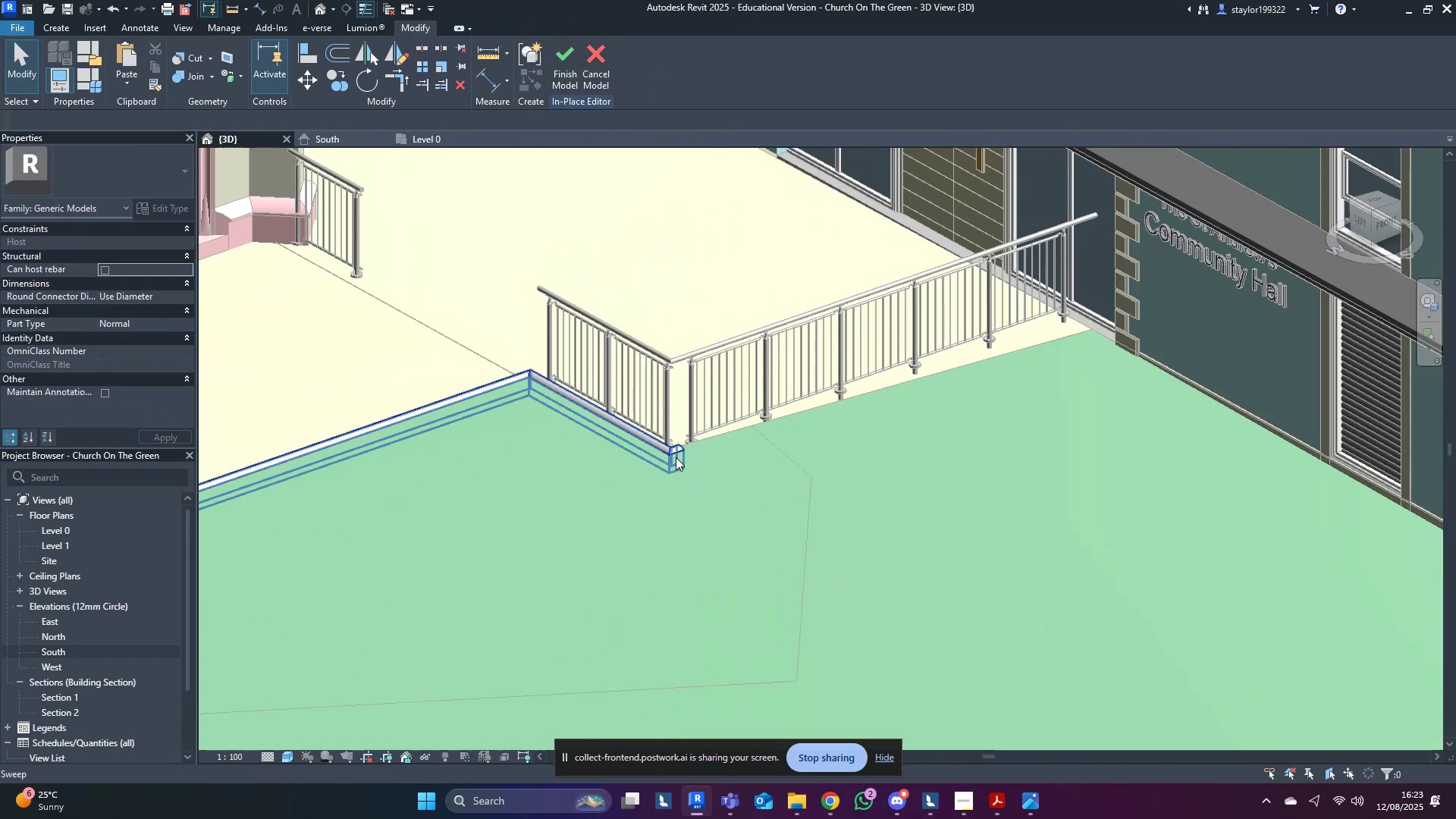 
hold_key(key=ShiftLeft, duration=0.39)
 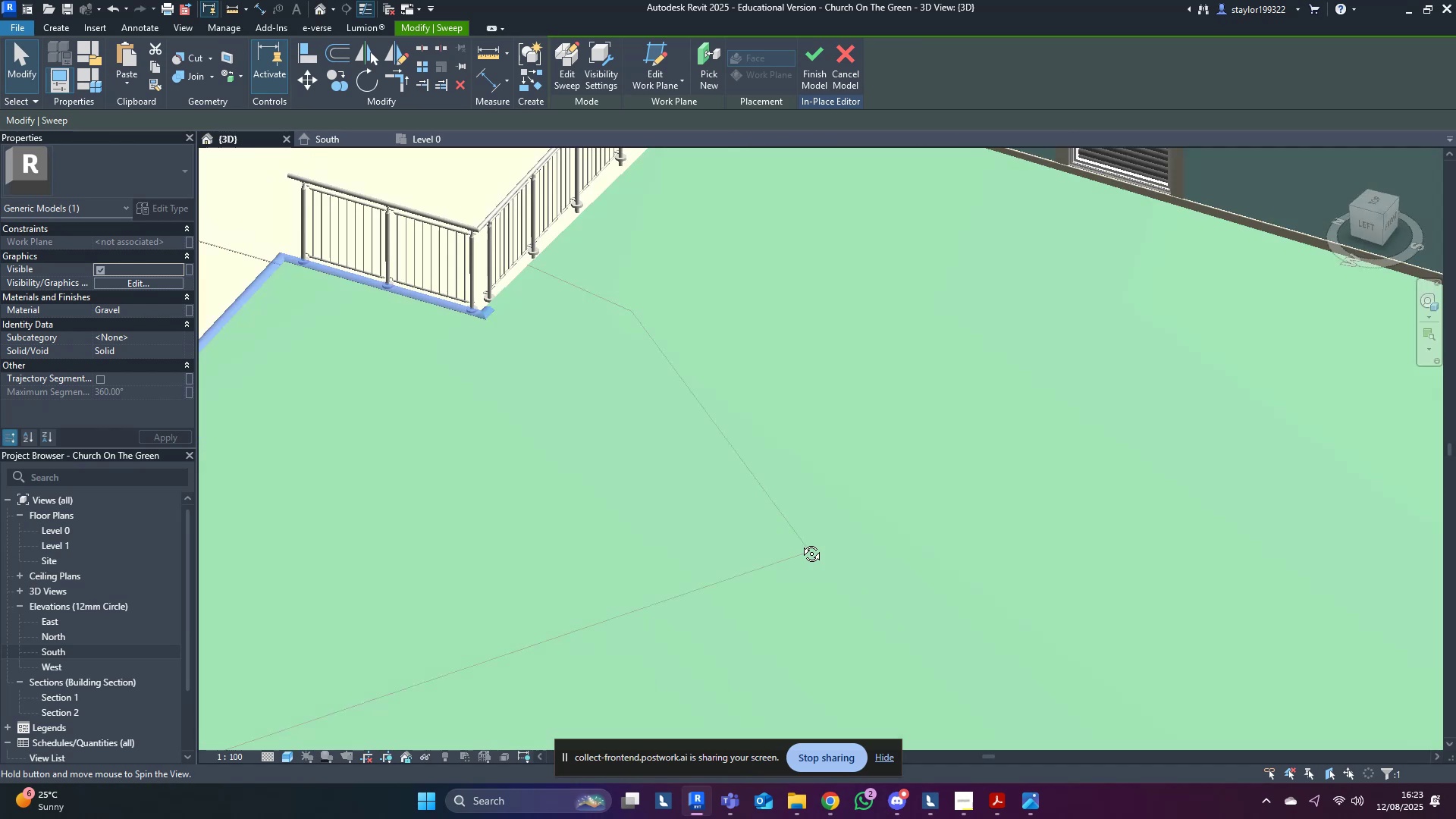 
scroll: coordinate [823, 554], scroll_direction: down, amount: 4.0
 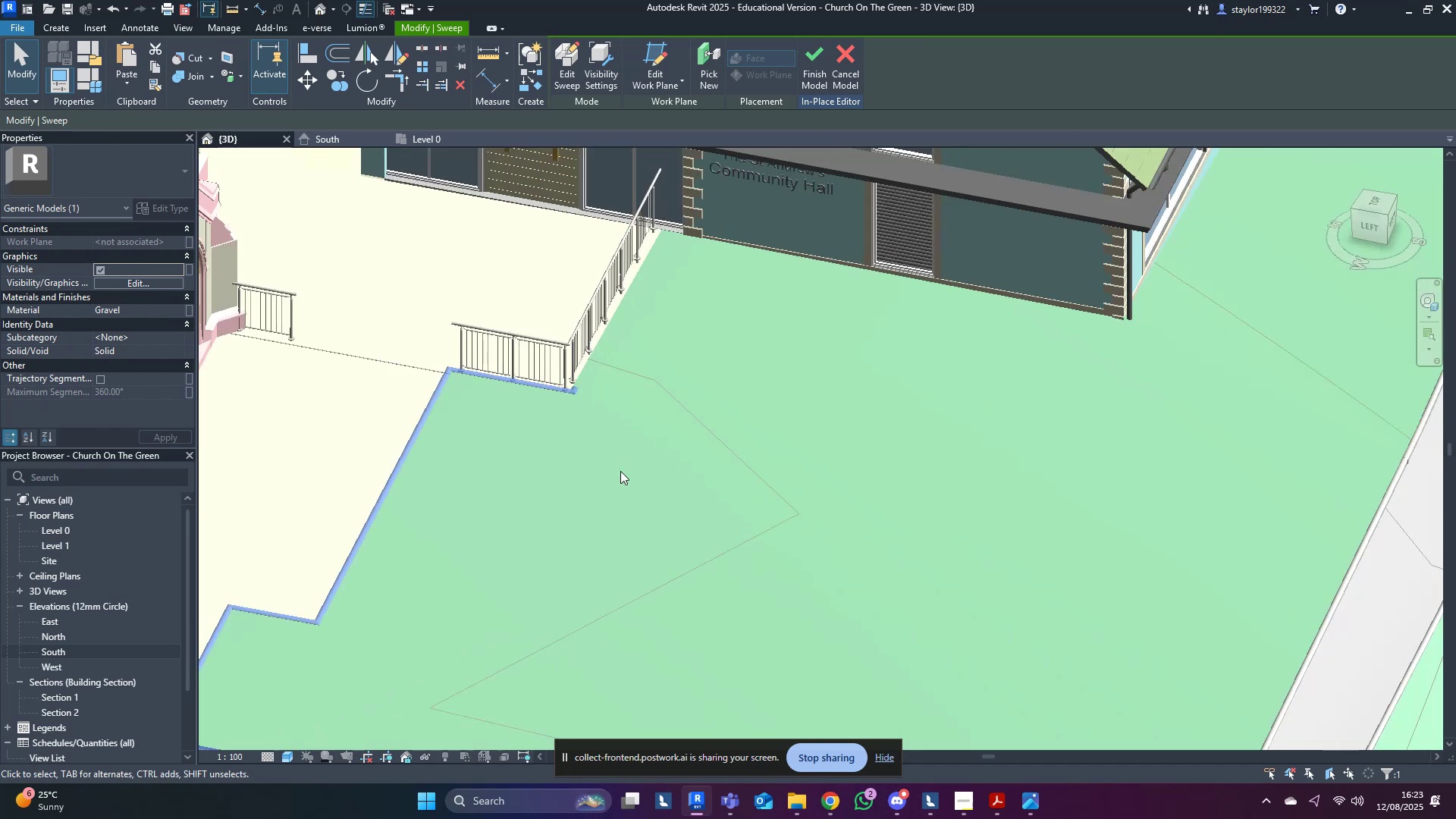 
key(Shift+ShiftLeft)
 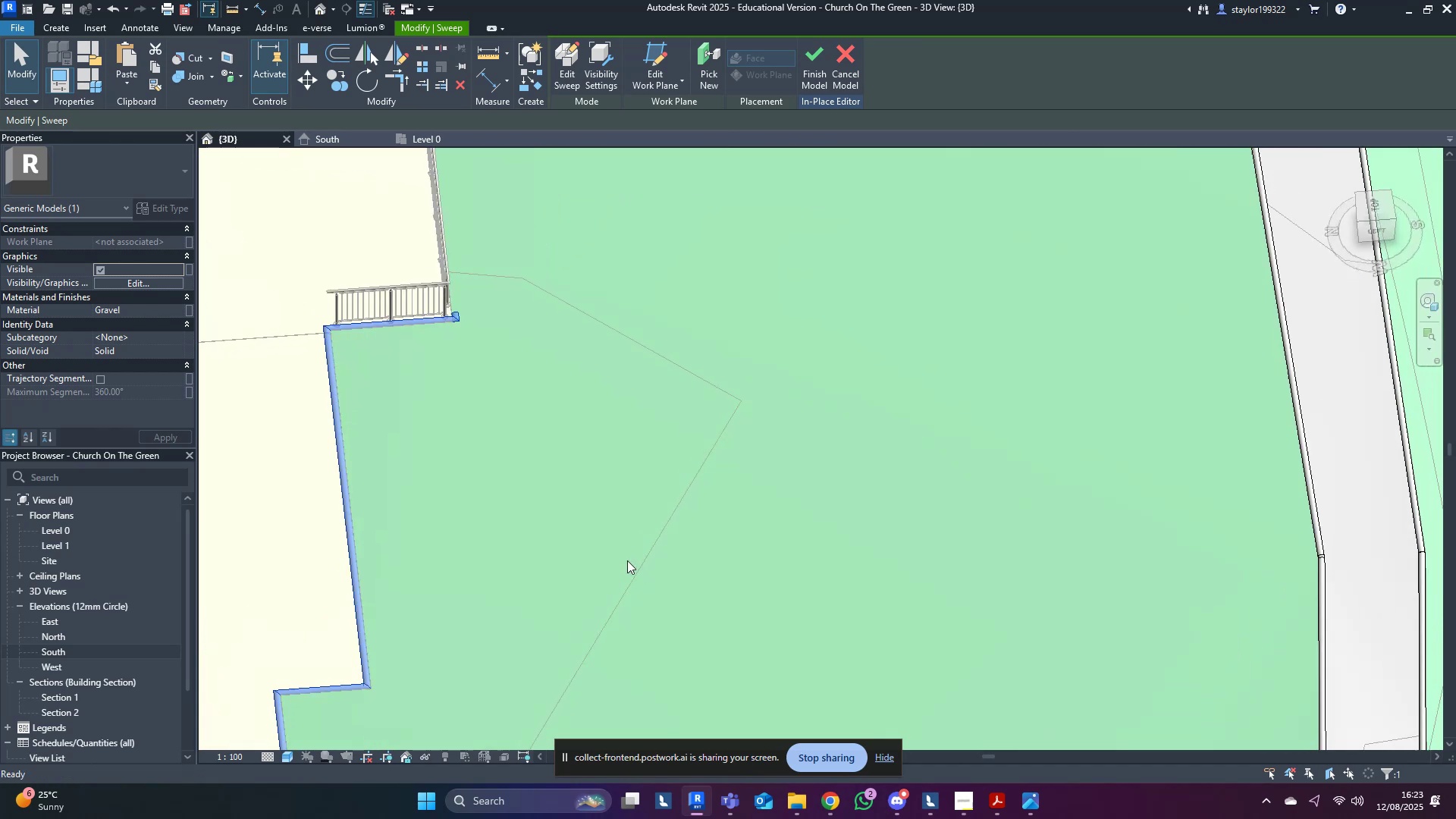 
scroll: coordinate [339, 340], scroll_direction: up, amount: 8.0
 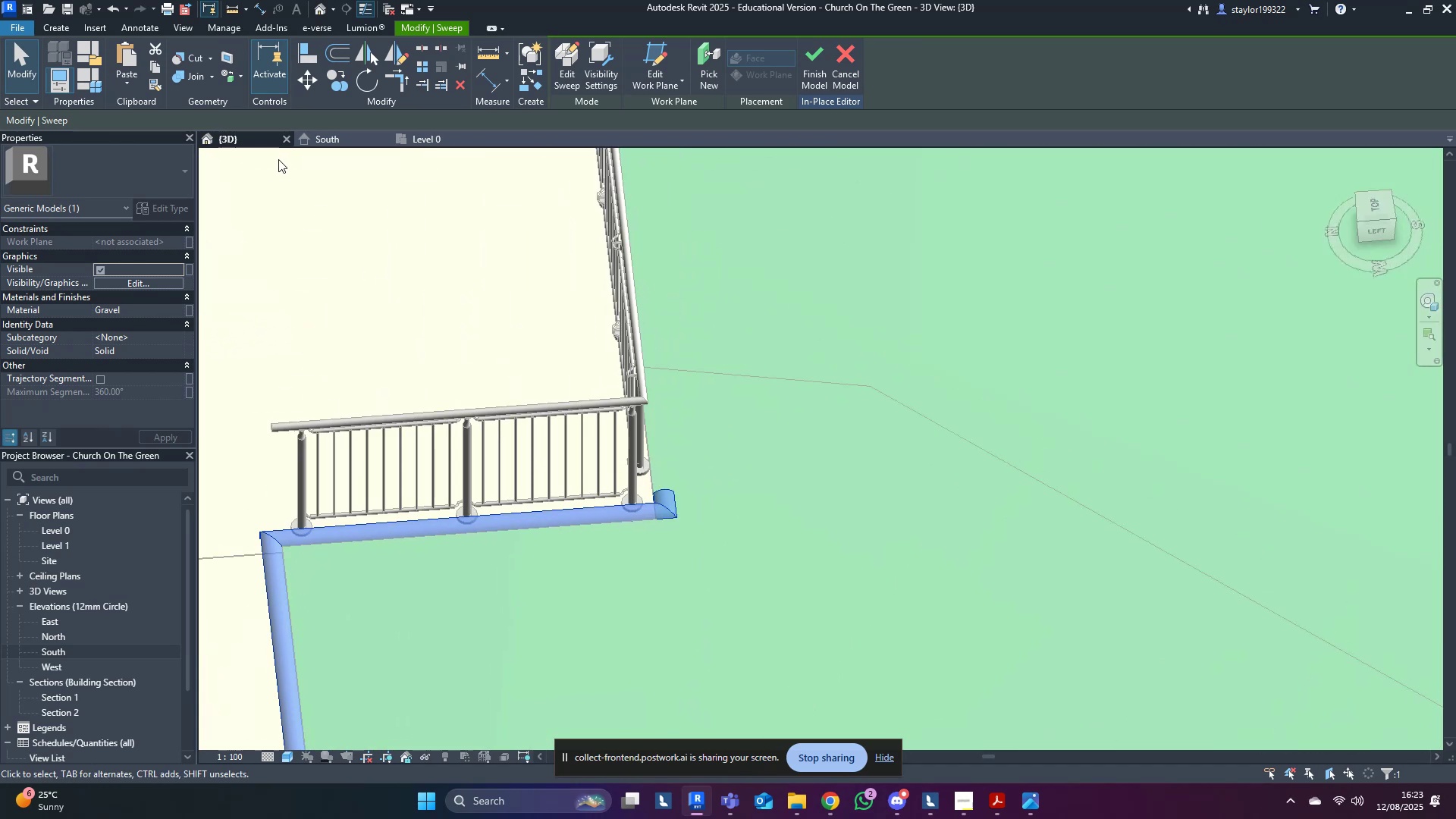 
left_click([52, 27])
 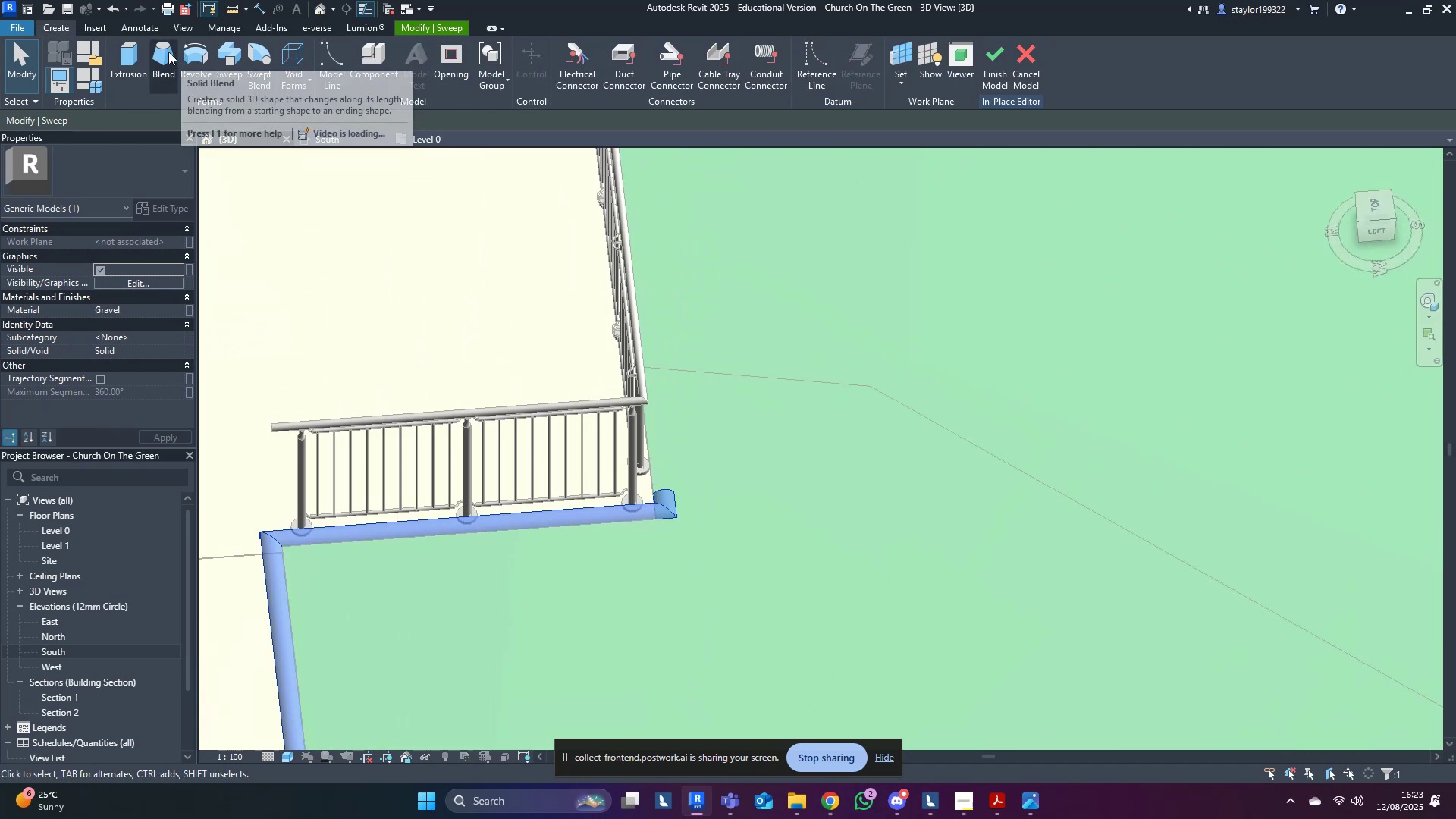 
left_click([168, 52])
 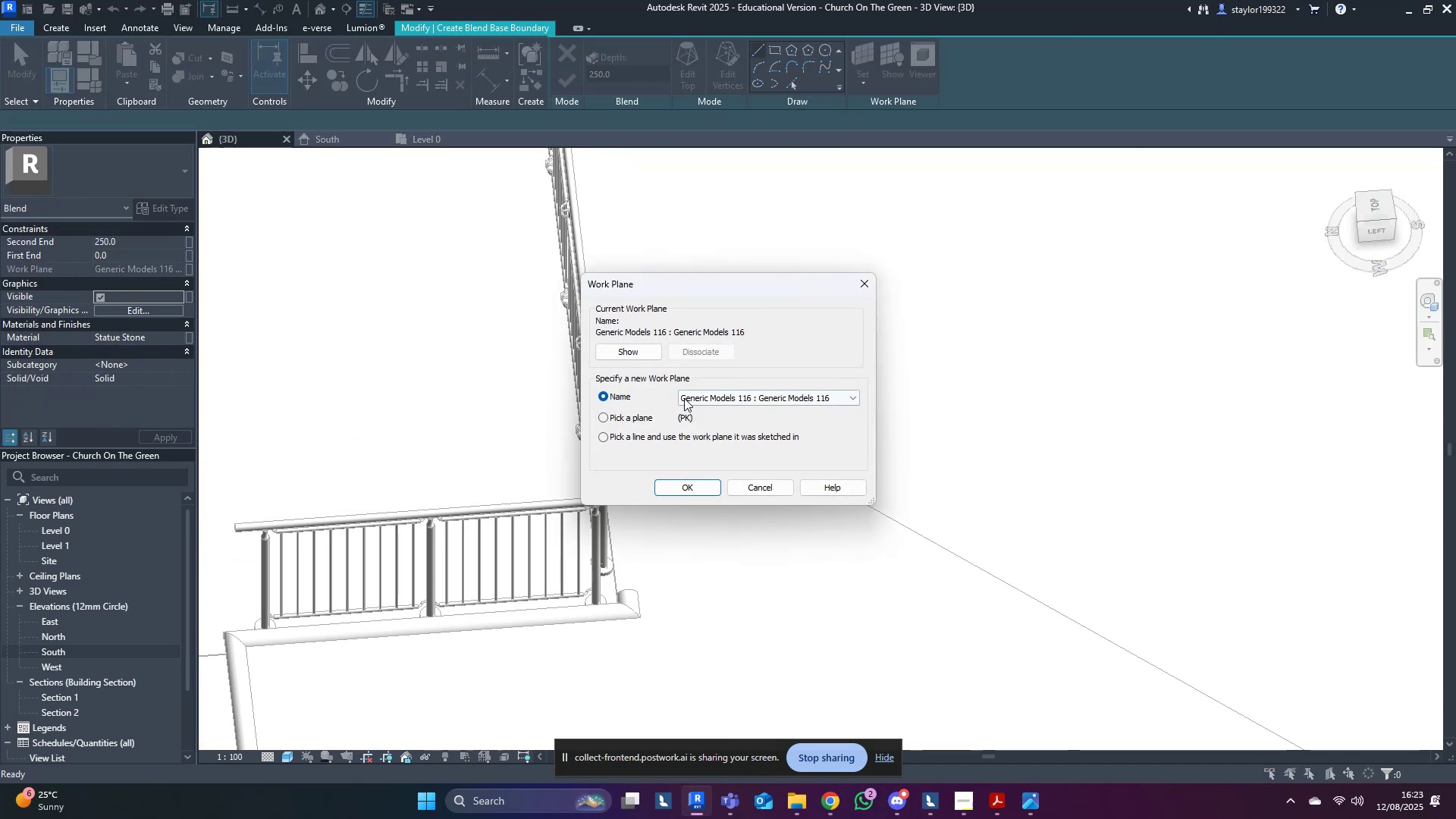 
left_click([626, 422])
 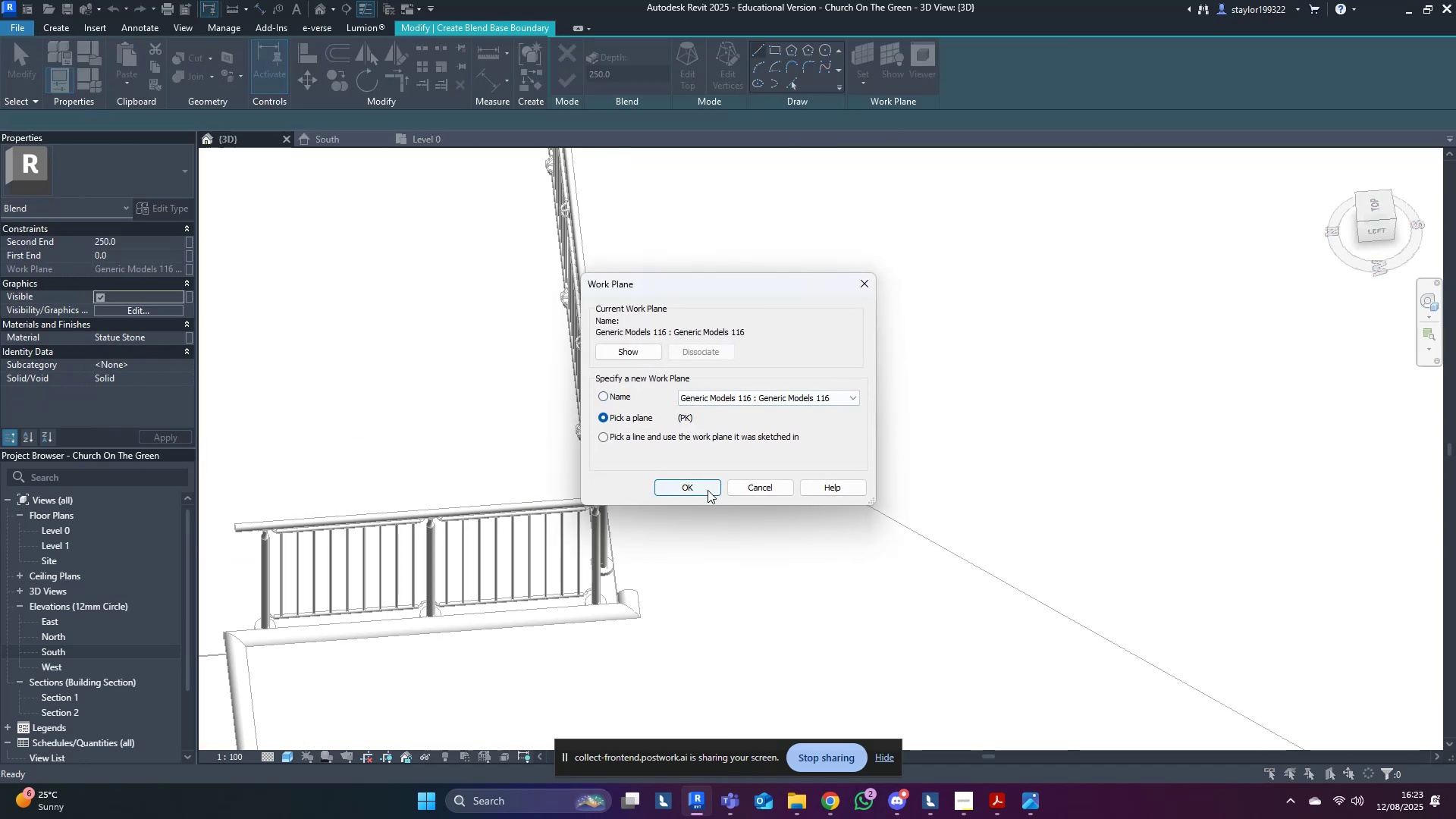 
left_click([708, 490])
 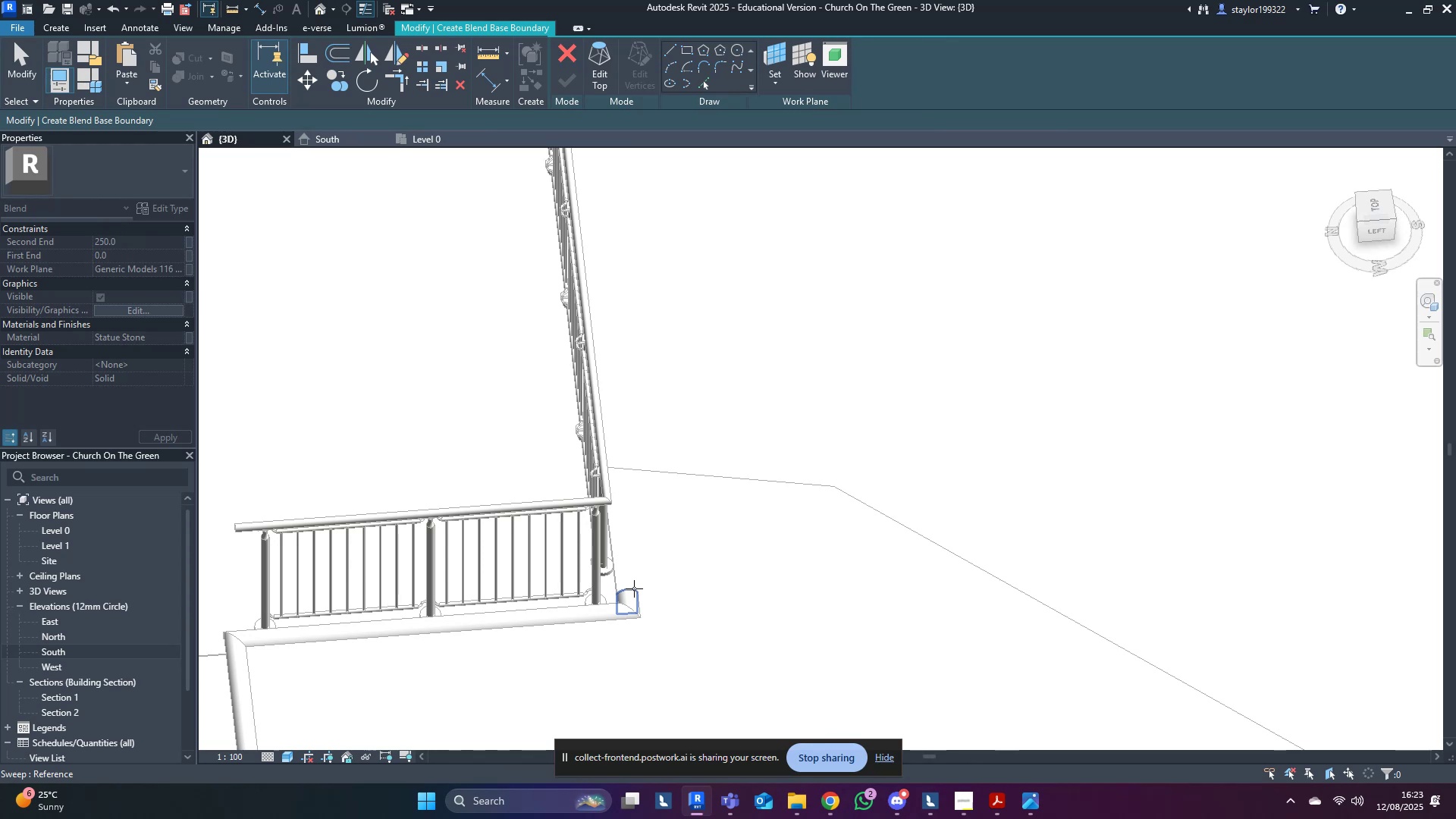 
left_click([634, 588])
 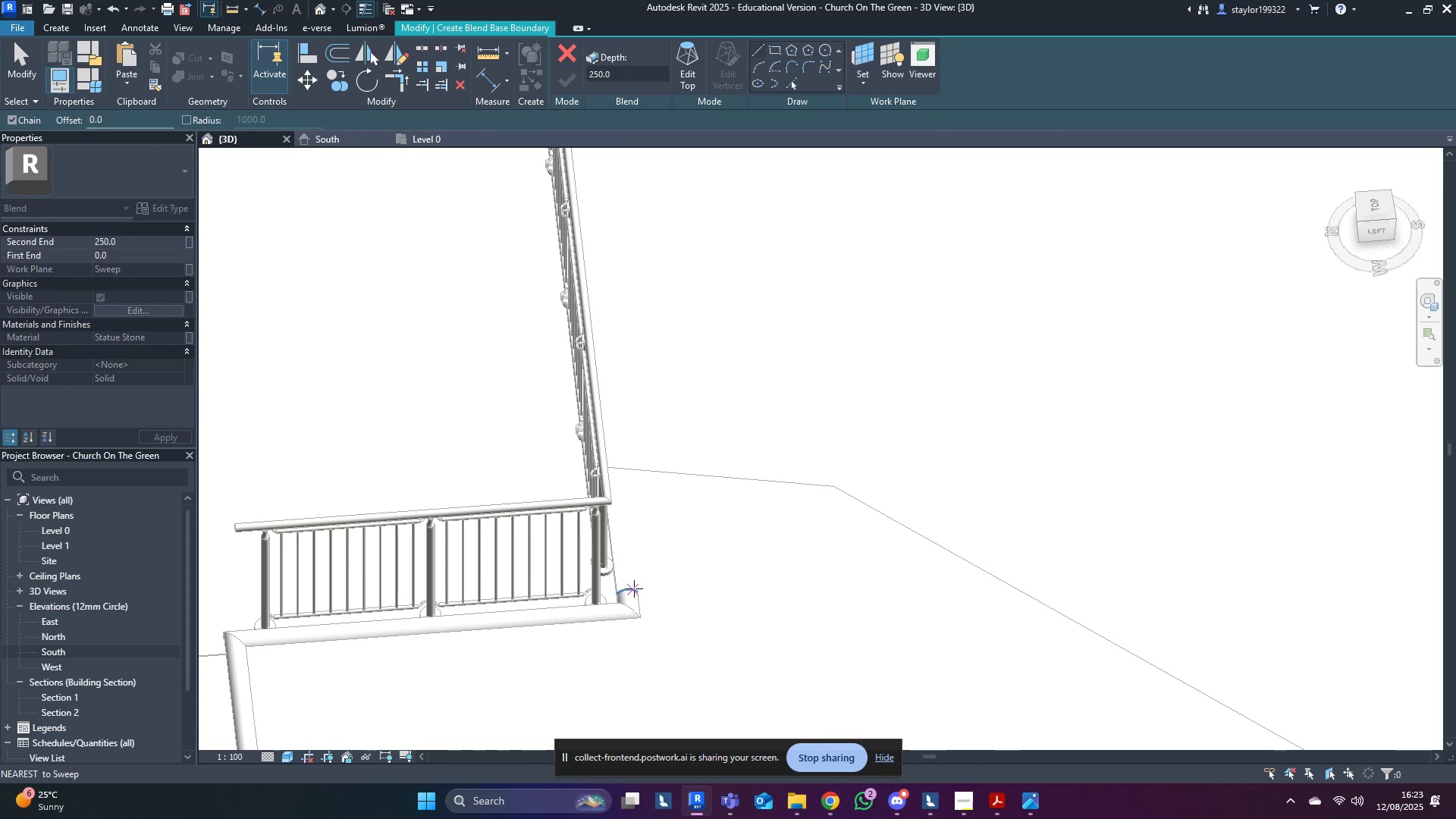 
scroll: coordinate [634, 585], scroll_direction: down, amount: 5.0
 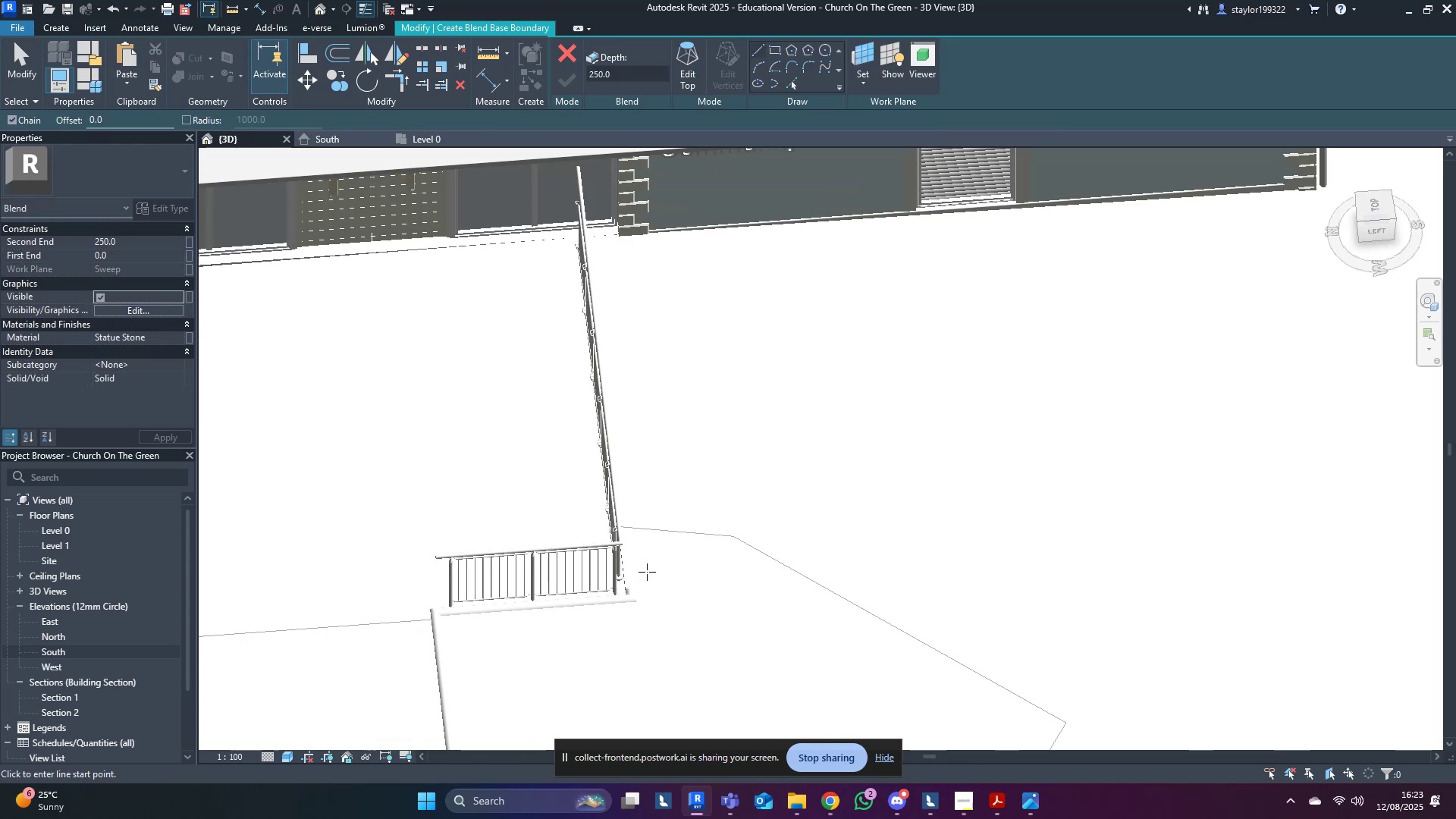 
hold_key(key=ShiftLeft, duration=0.59)
 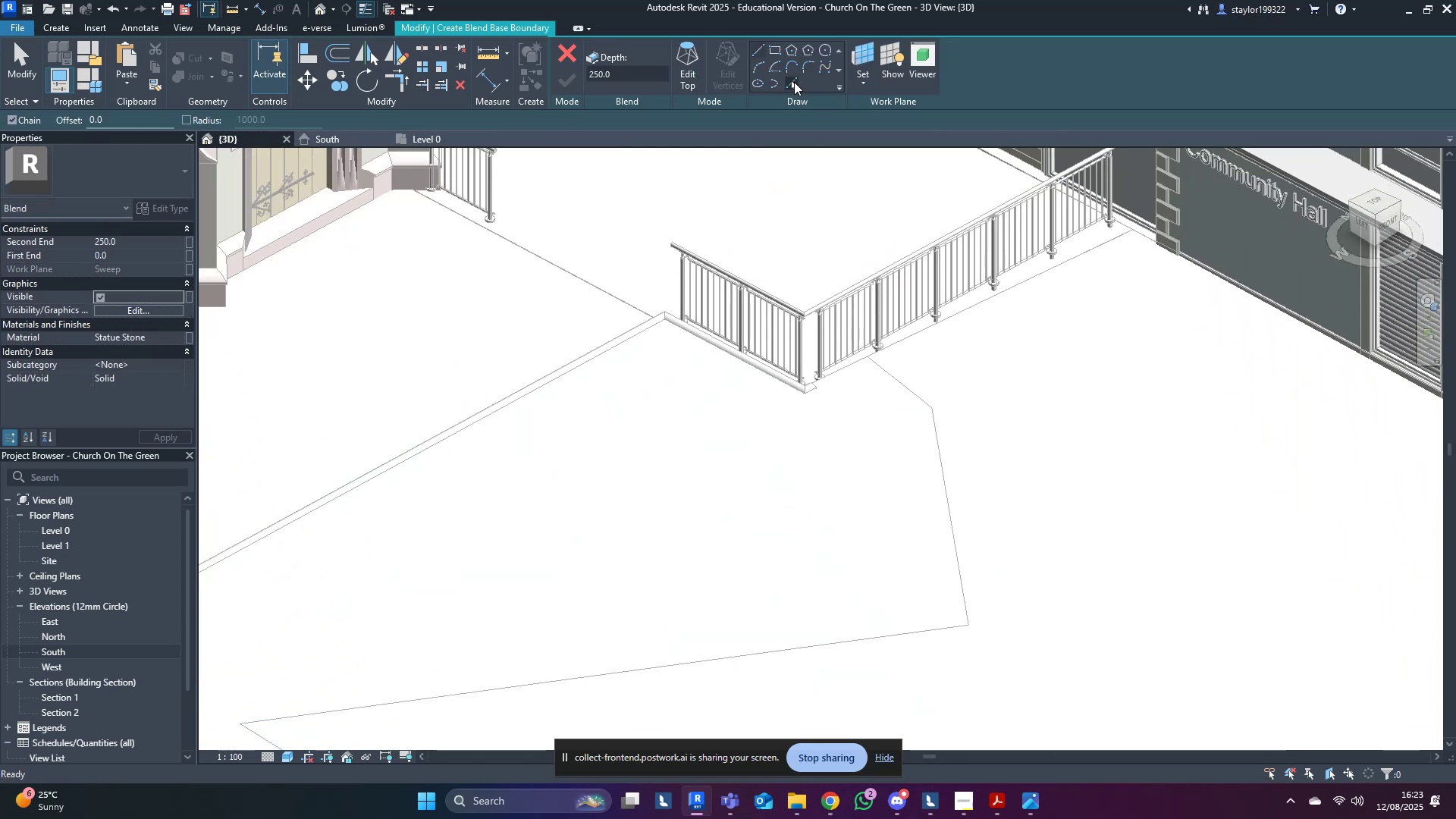 
scroll: coordinate [758, 350], scroll_direction: up, amount: 8.0
 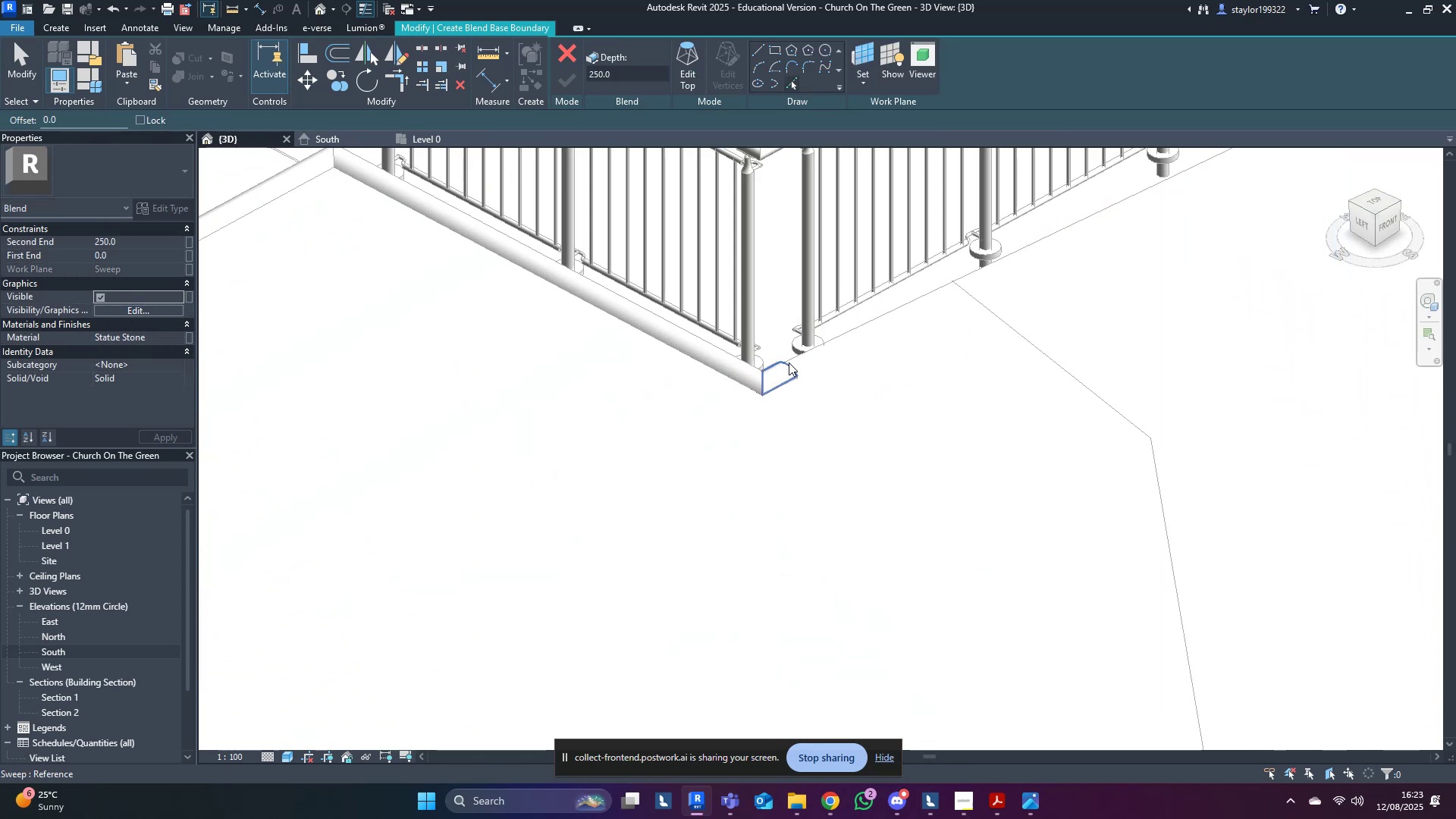 
key(Tab)
 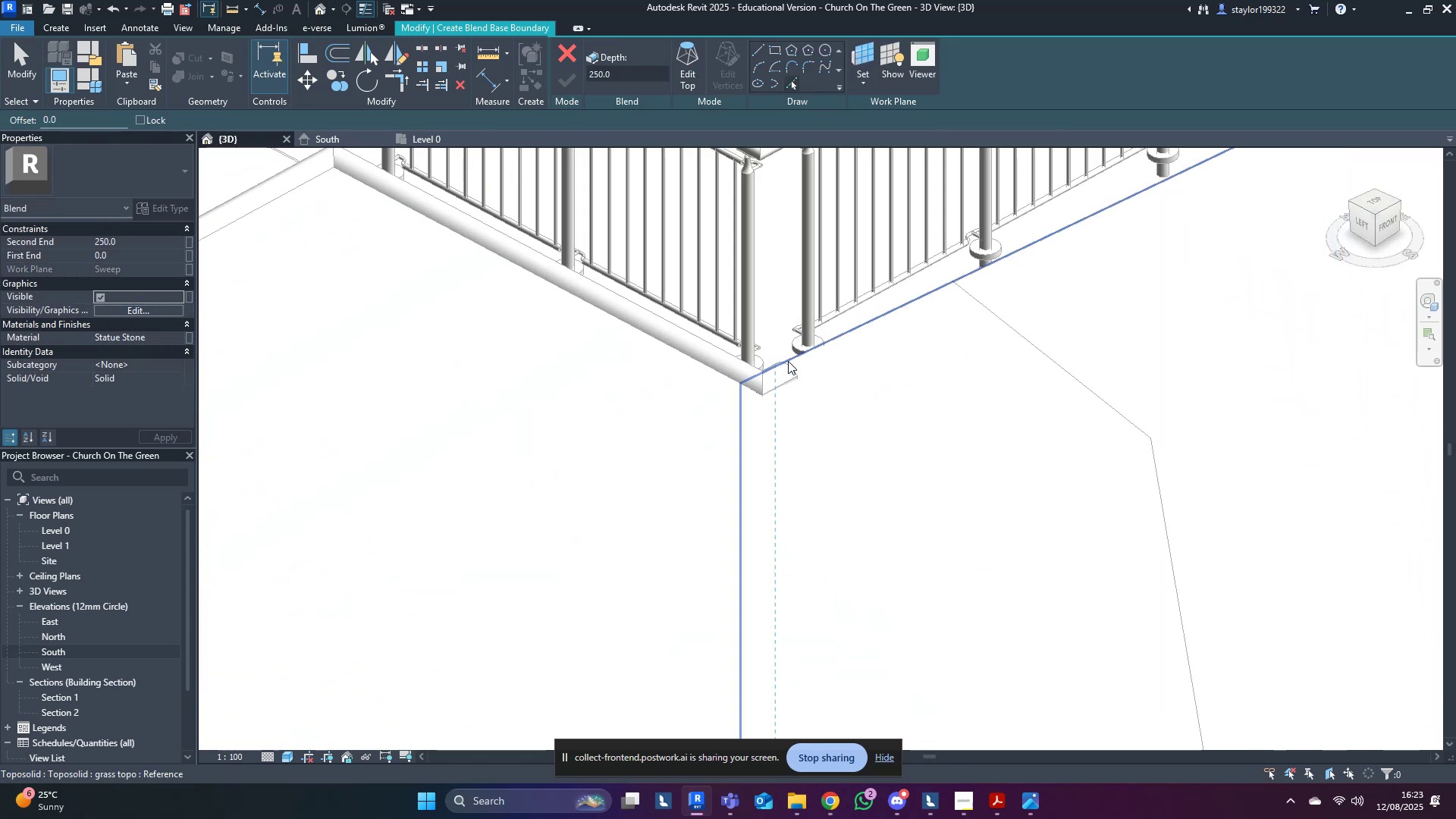 
key(Tab)
 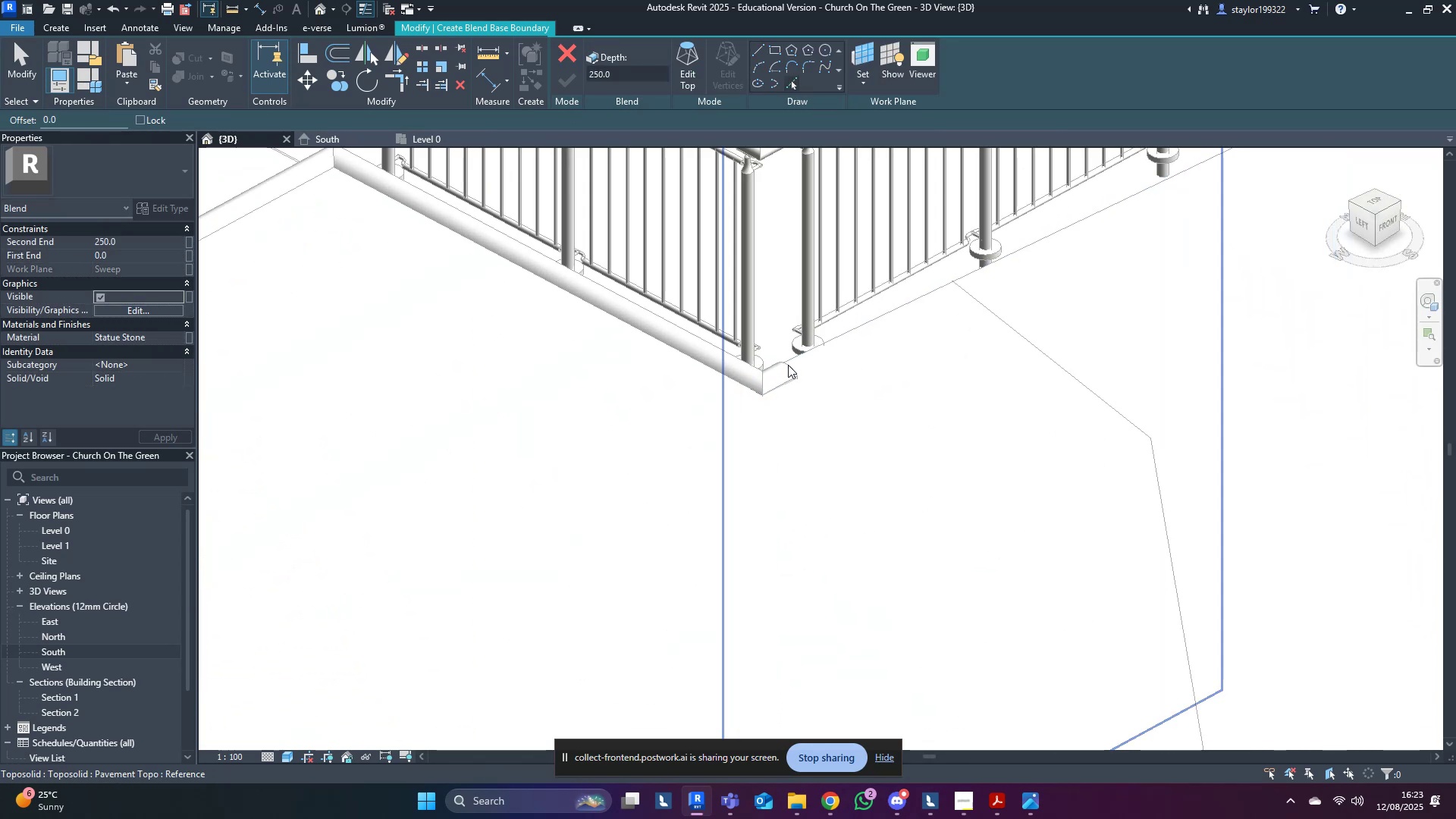 
key(Tab)
 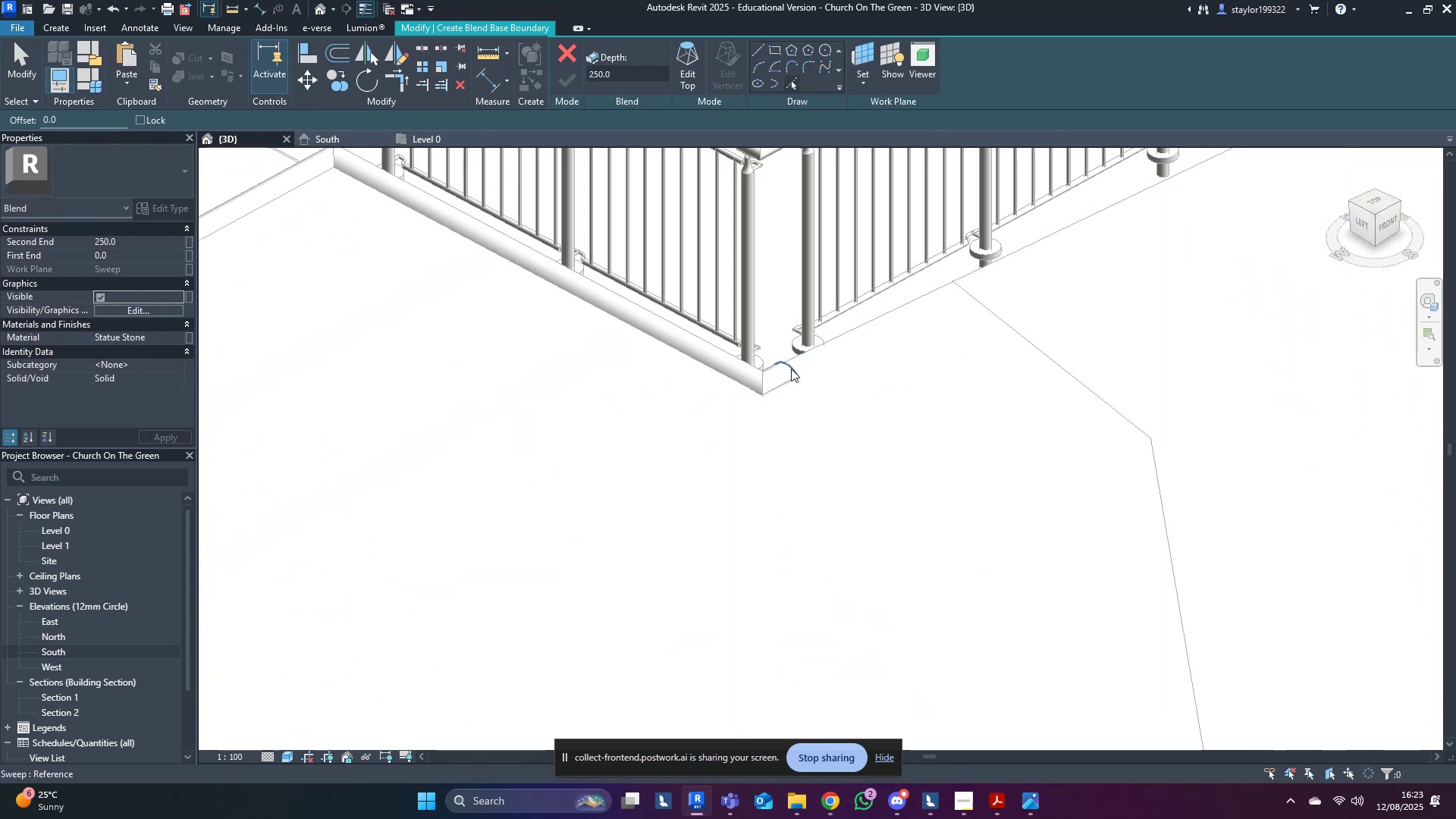 
key(Tab)
 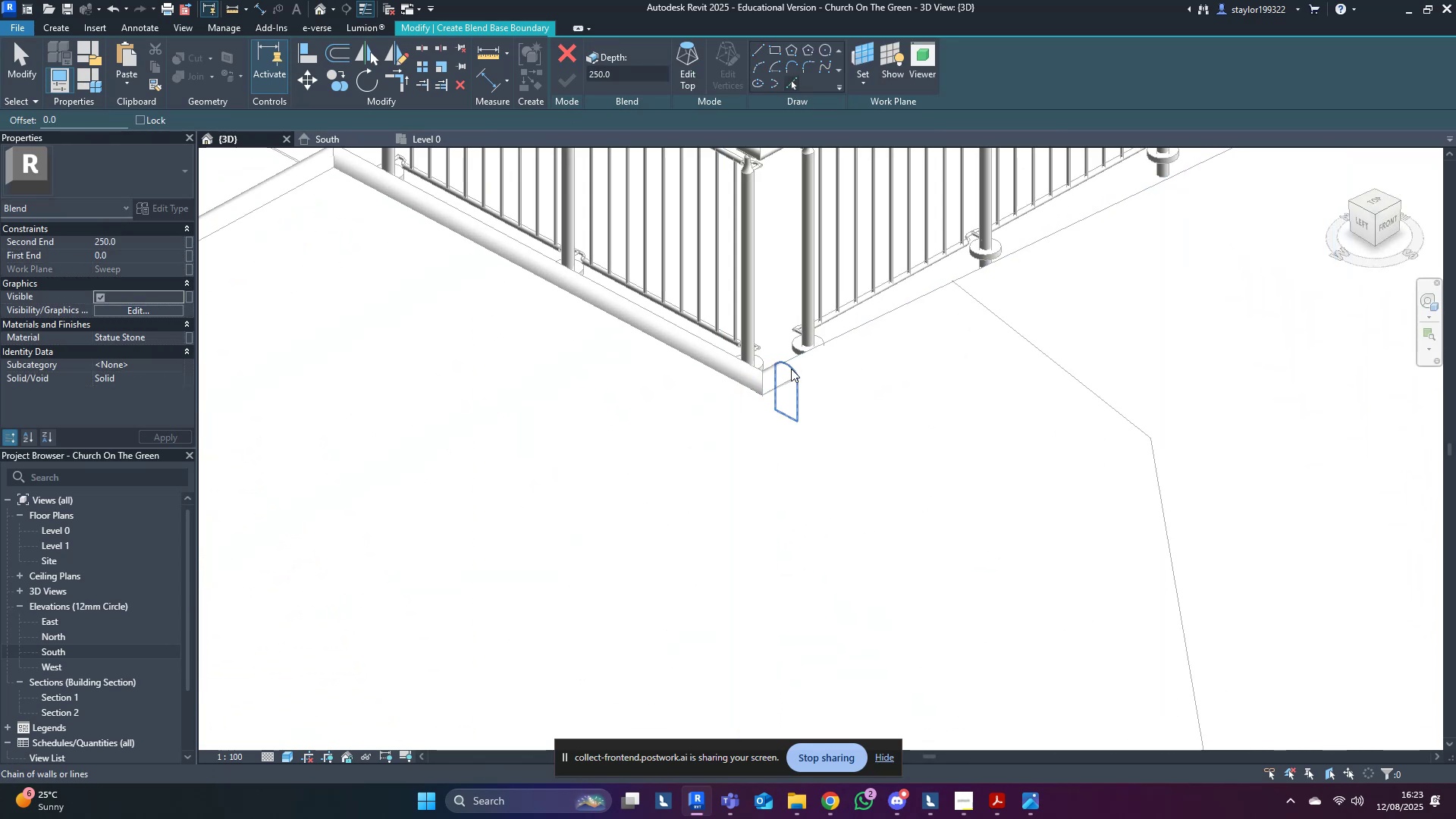 
left_click([791, 369])
 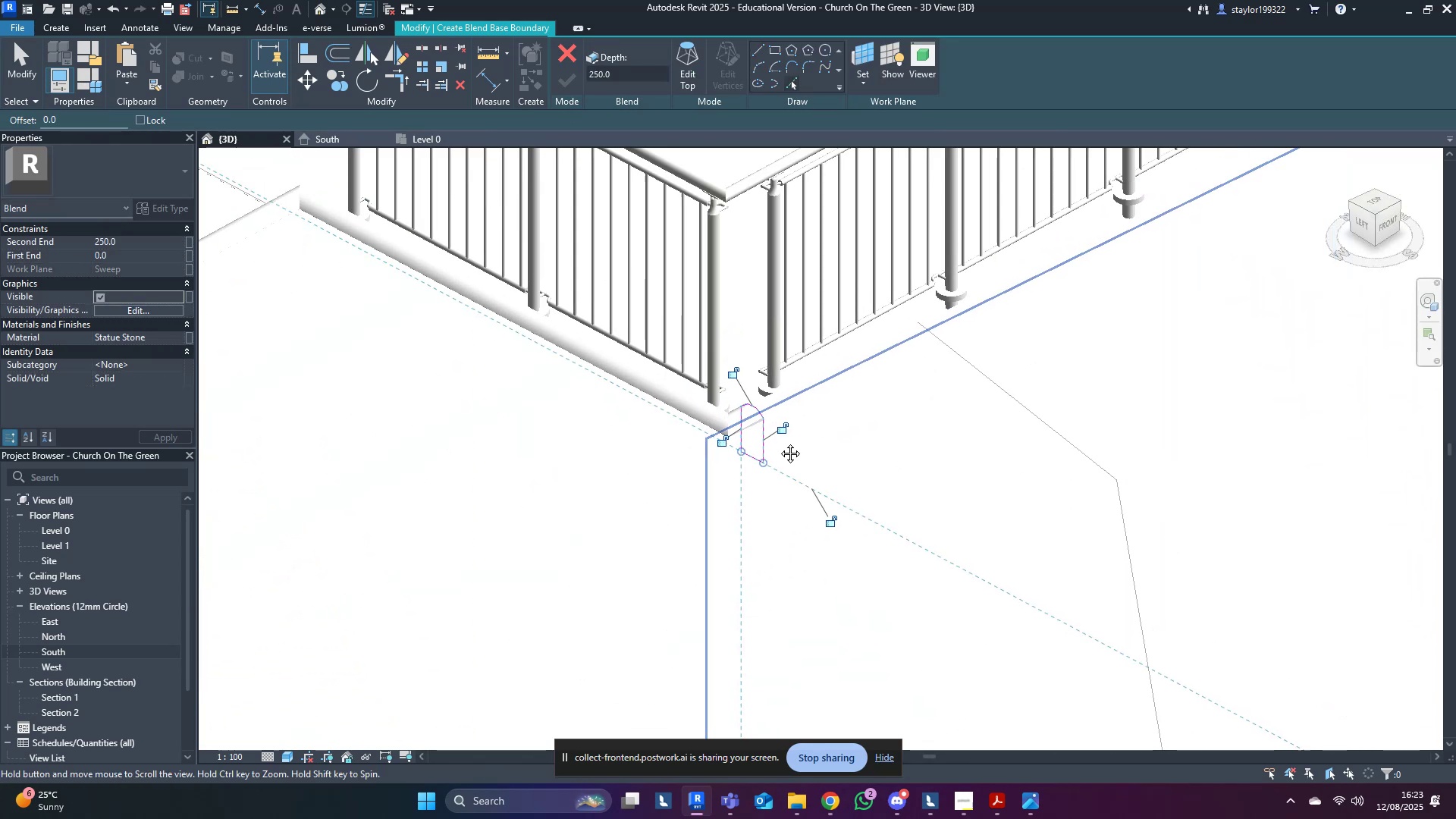 
scroll: coordinate [639, 444], scroll_direction: down, amount: 4.0
 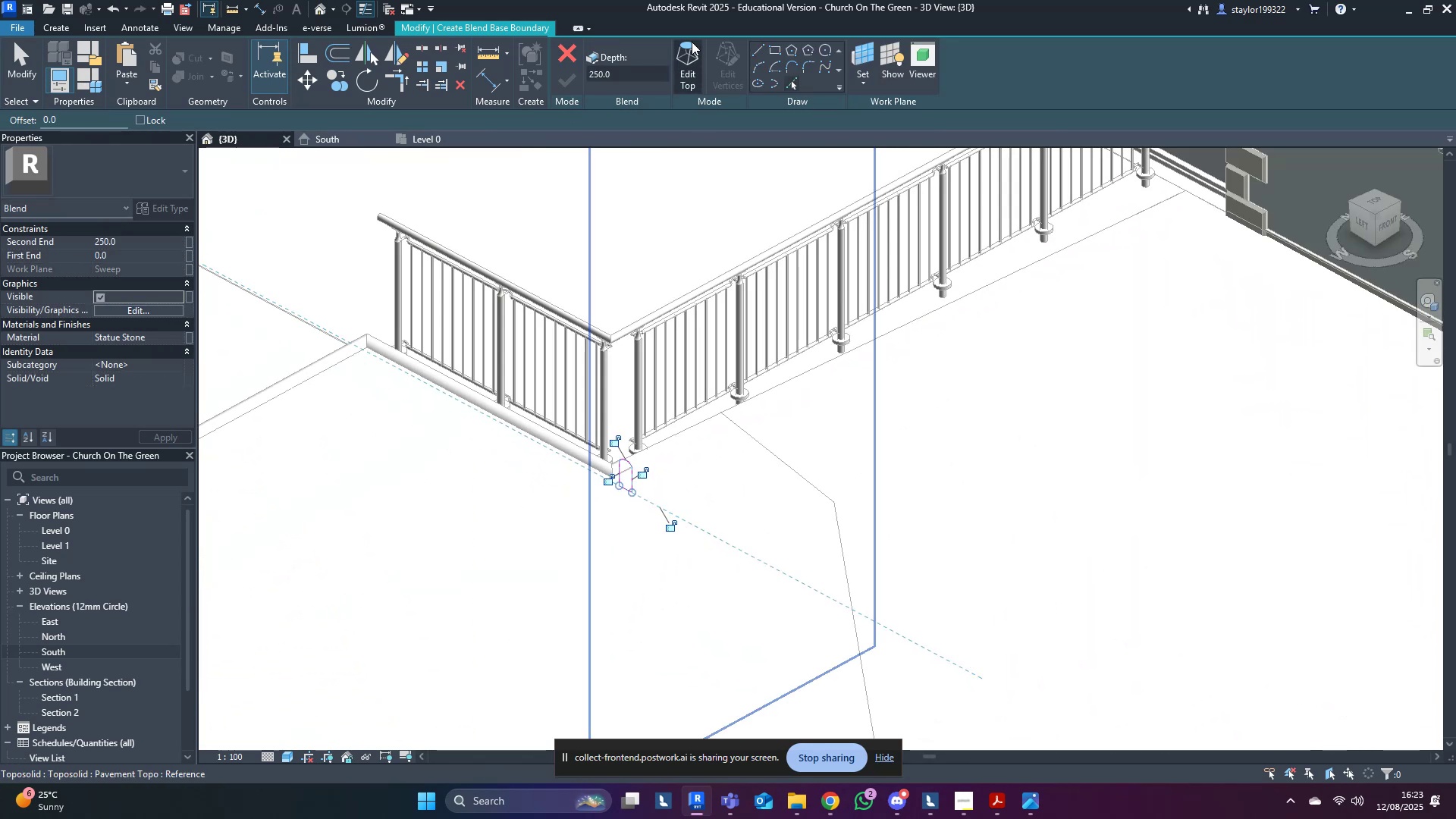 
left_click([690, 60])
 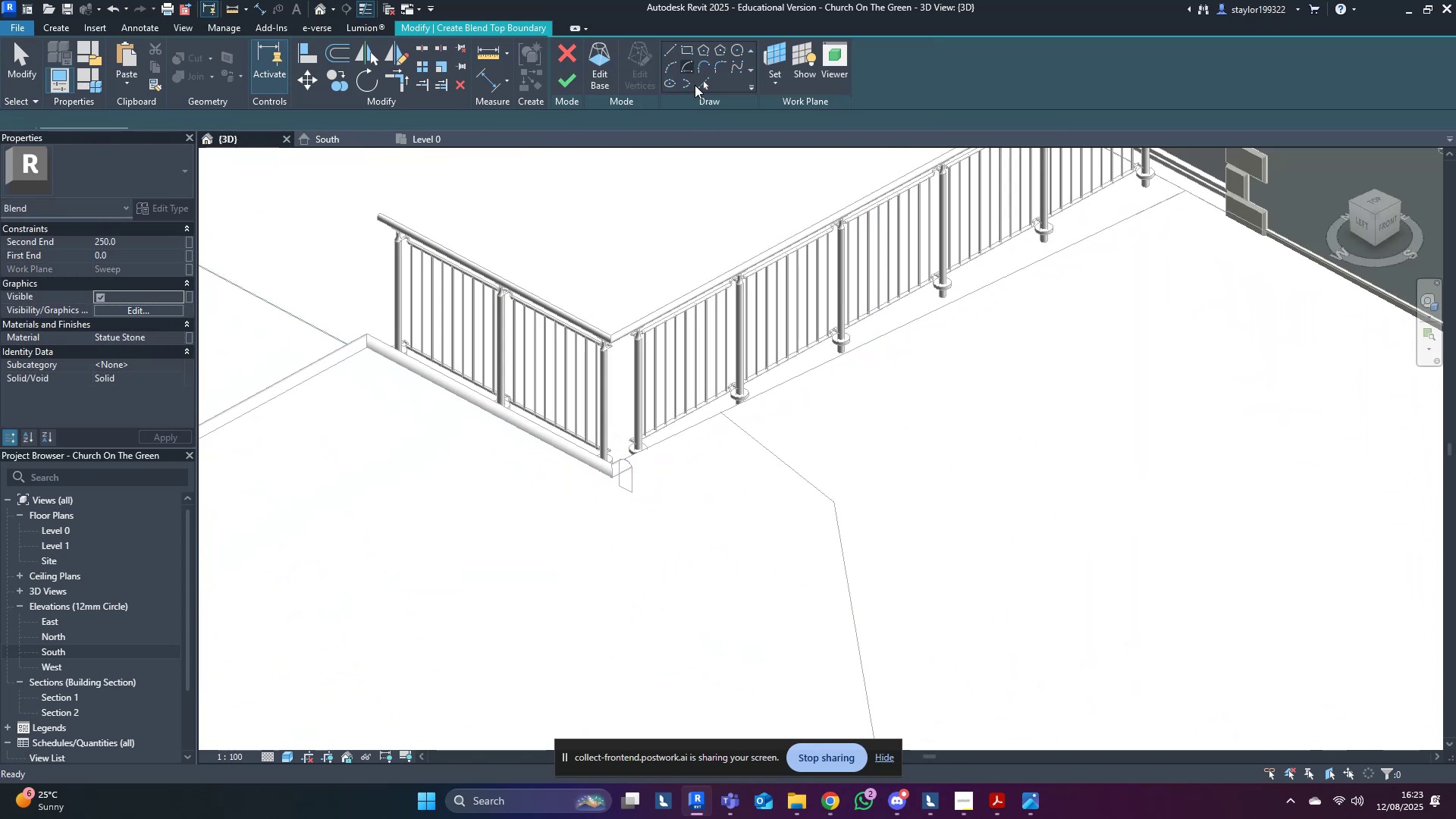 
scroll: coordinate [653, 337], scroll_direction: up, amount: 3.0
 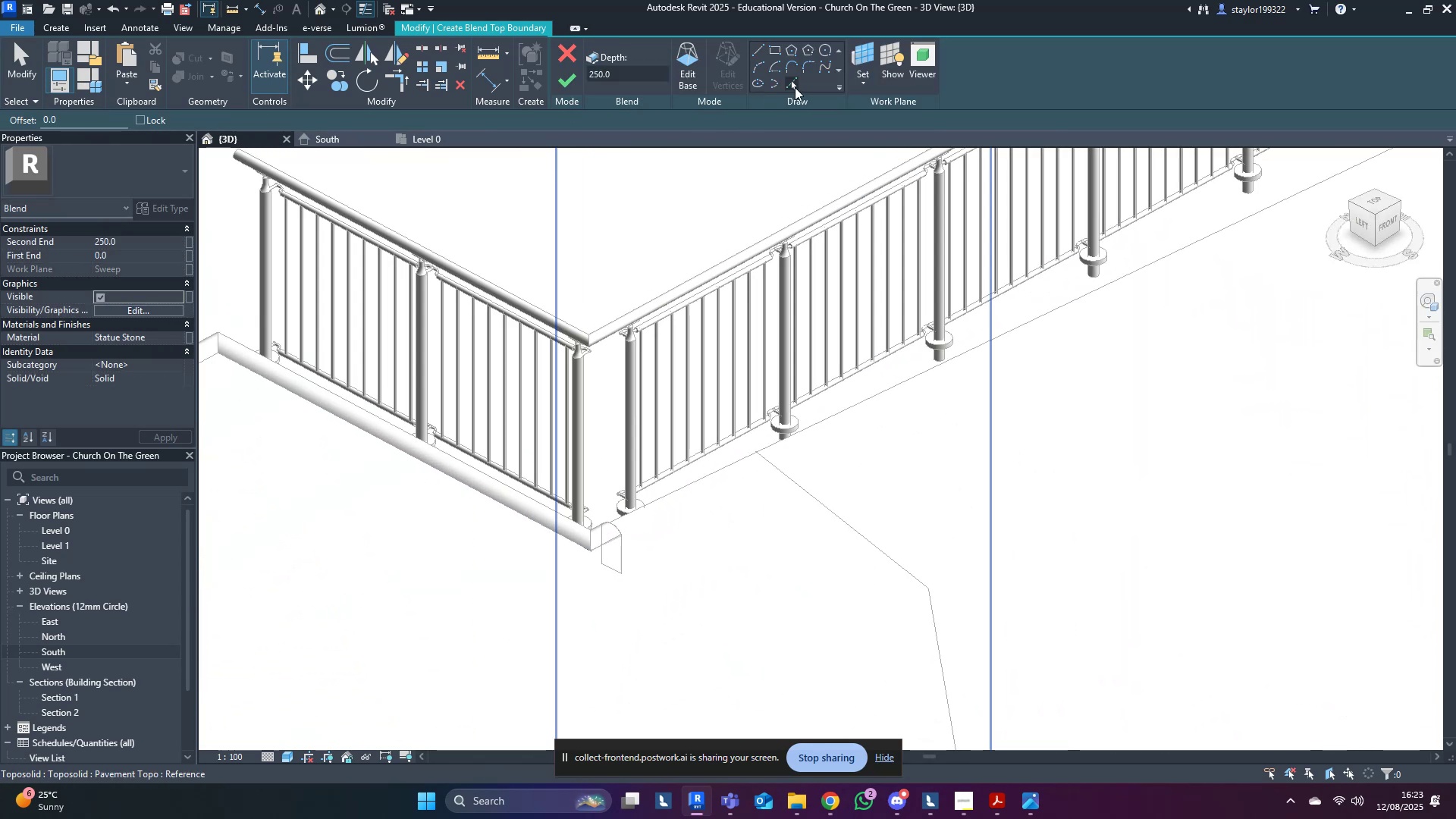 
left_click([795, 83])
 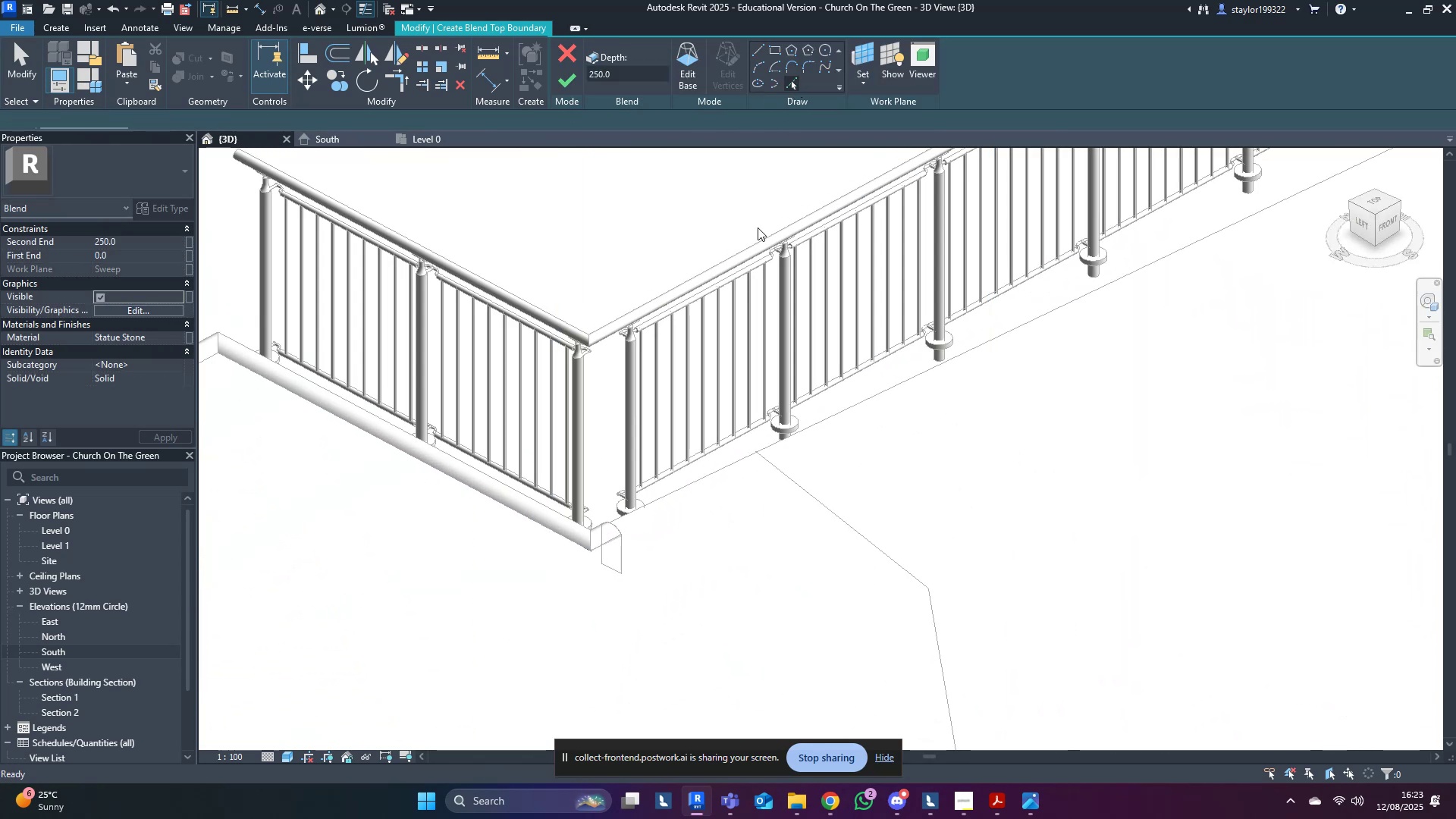 
scroll: coordinate [626, 557], scroll_direction: up, amount: 5.0
 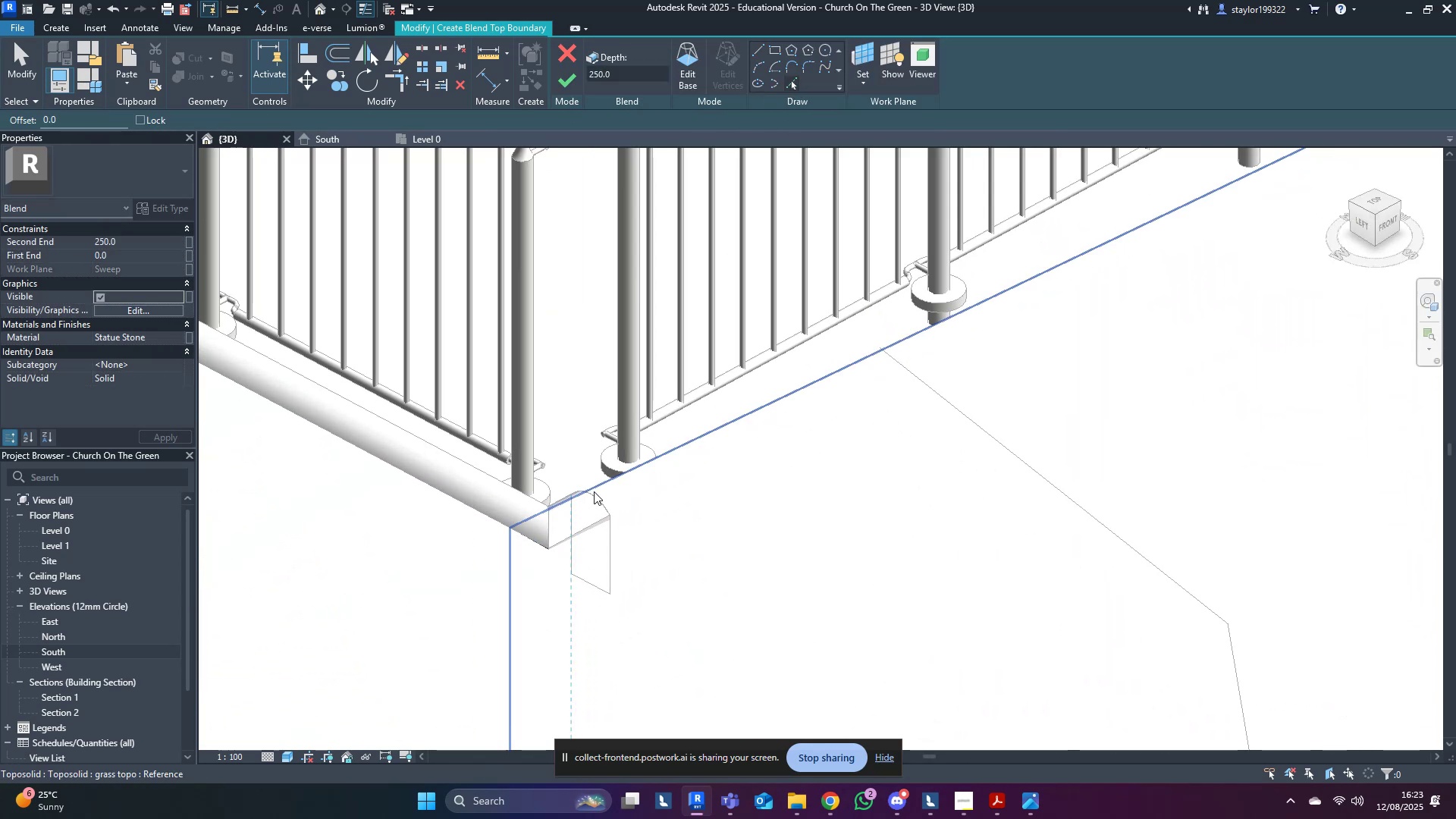 
key(Tab)
 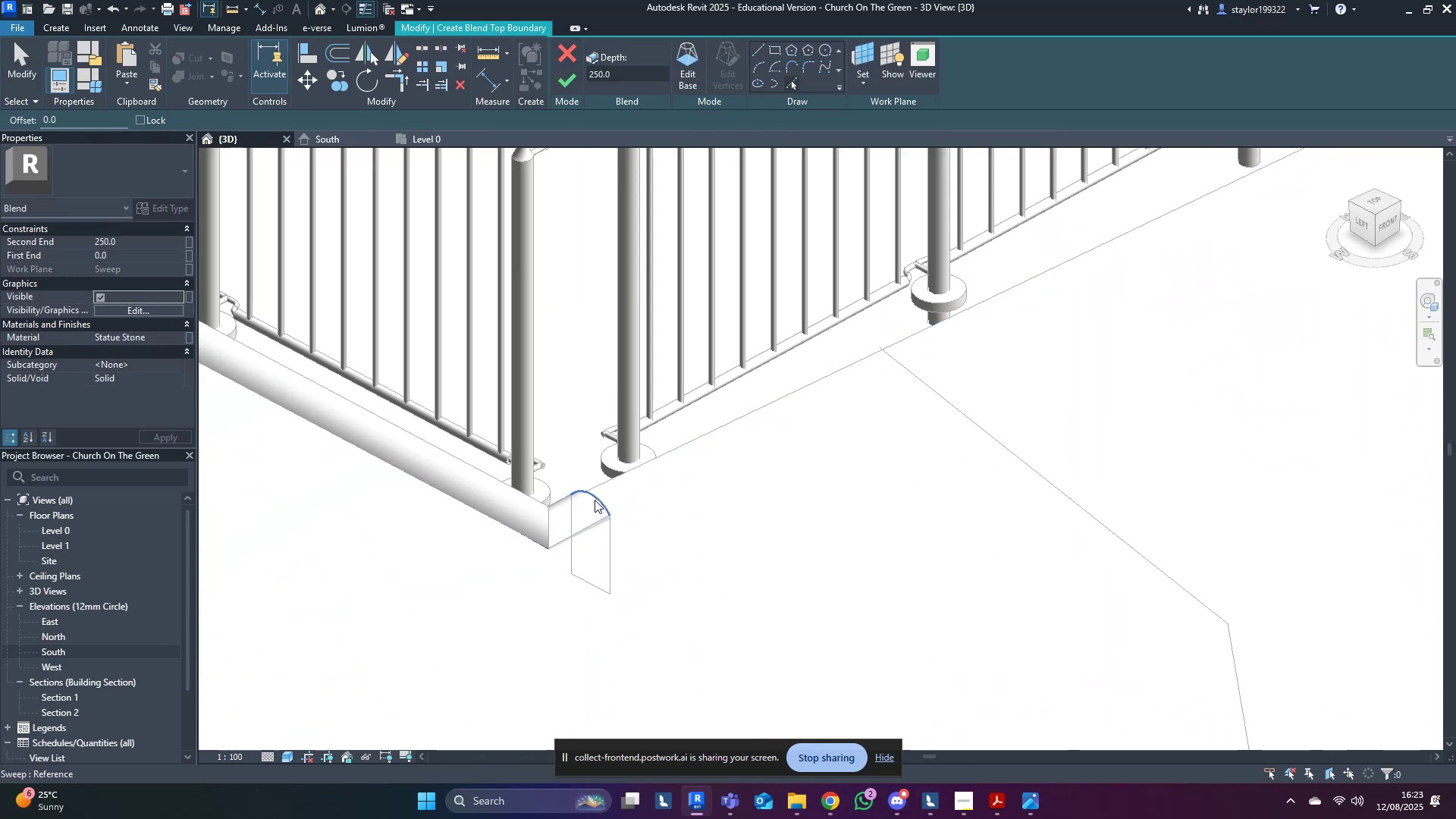 
key(Tab)
 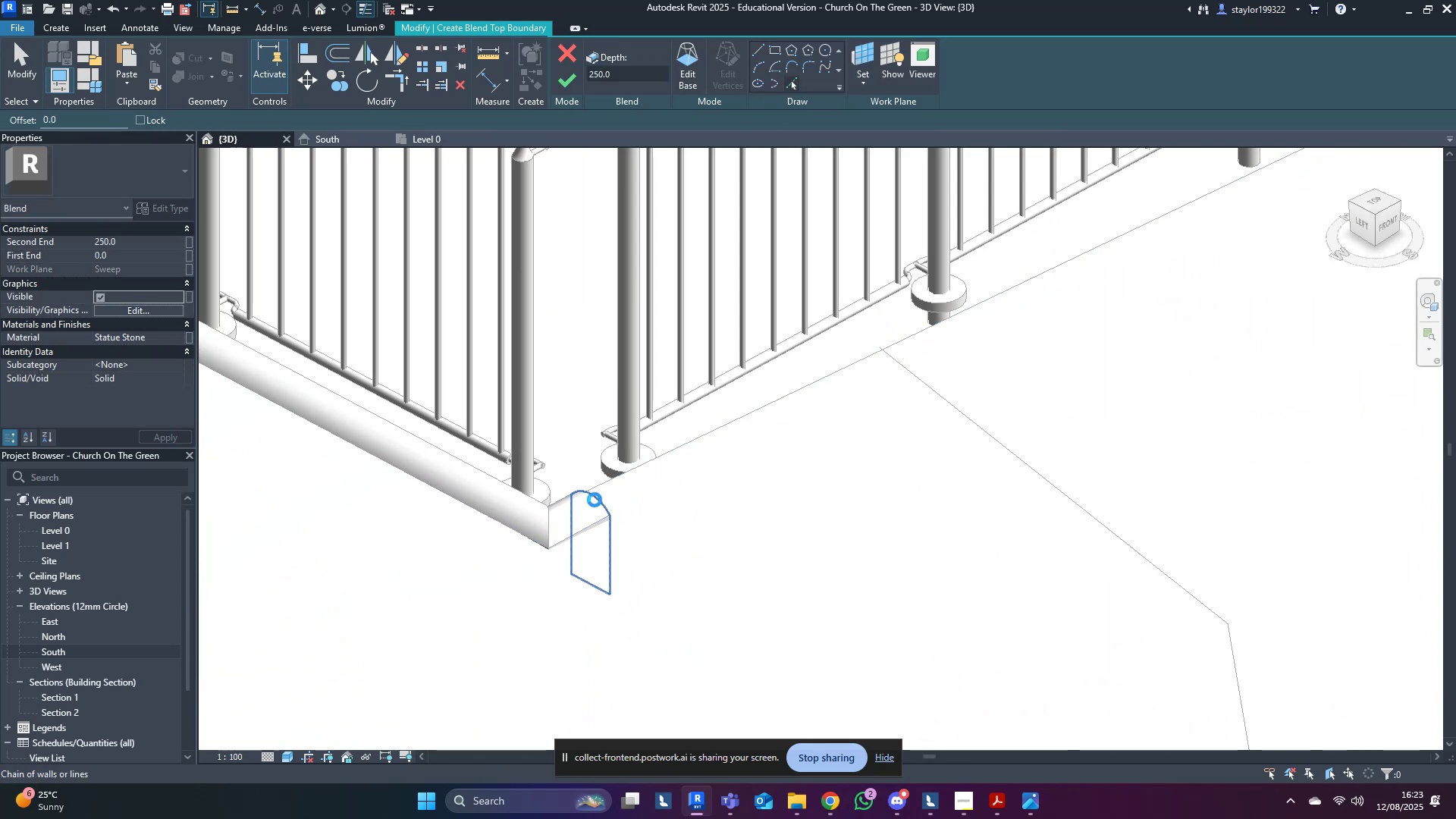 
left_click([595, 500])
 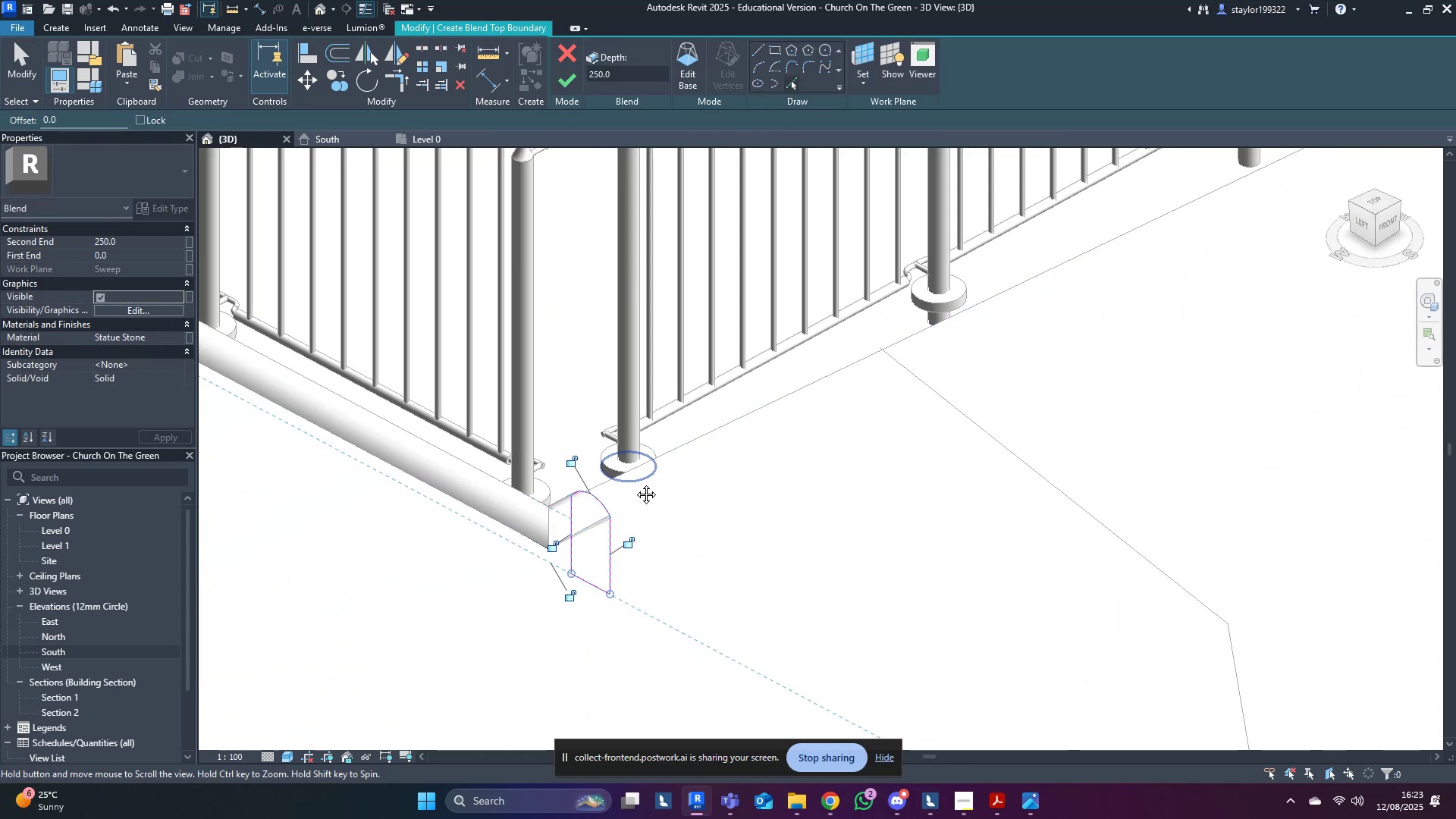 
middle_click([635, 483])
 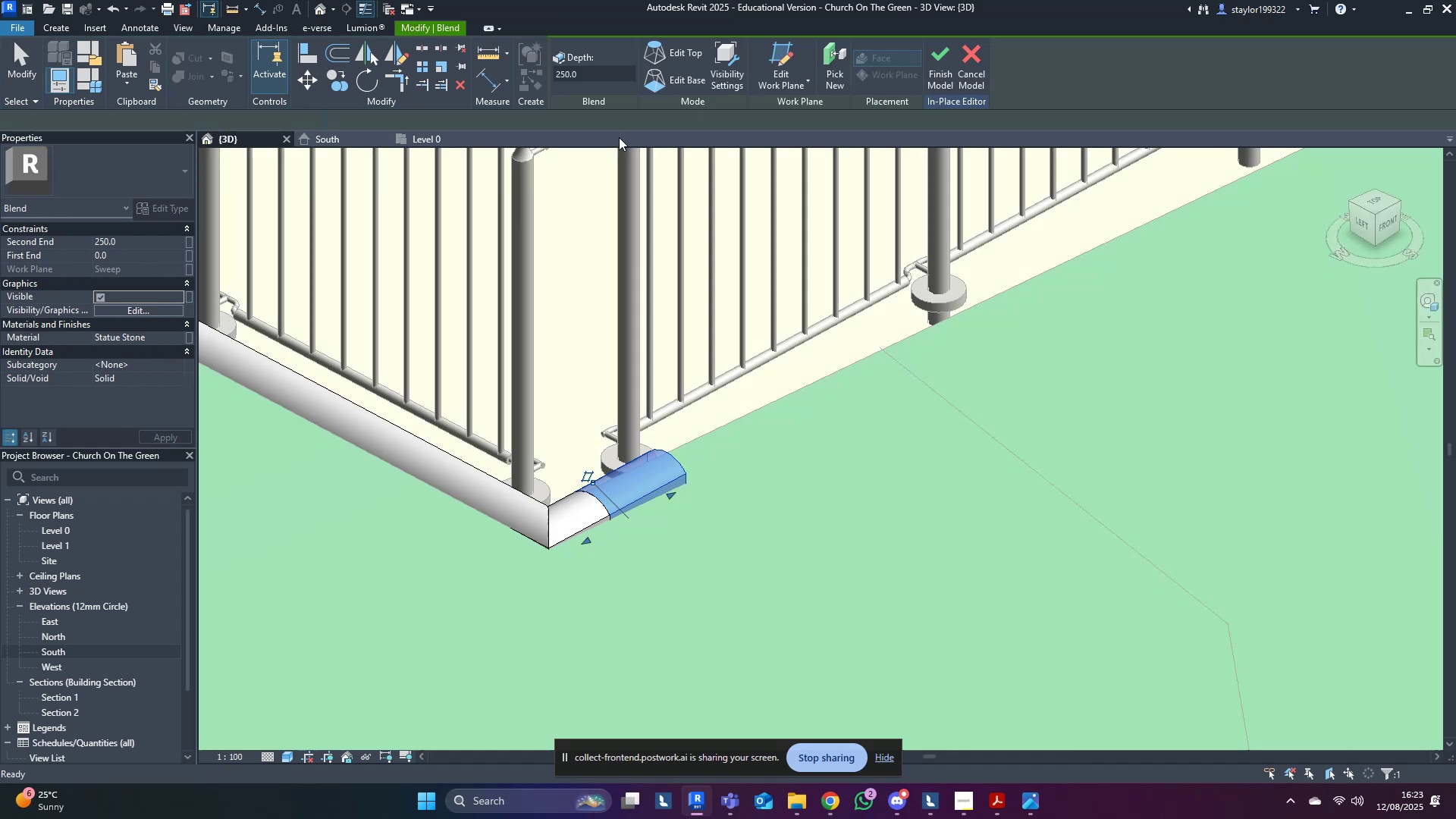 
scroll: coordinate [527, 456], scroll_direction: down, amount: 8.0
 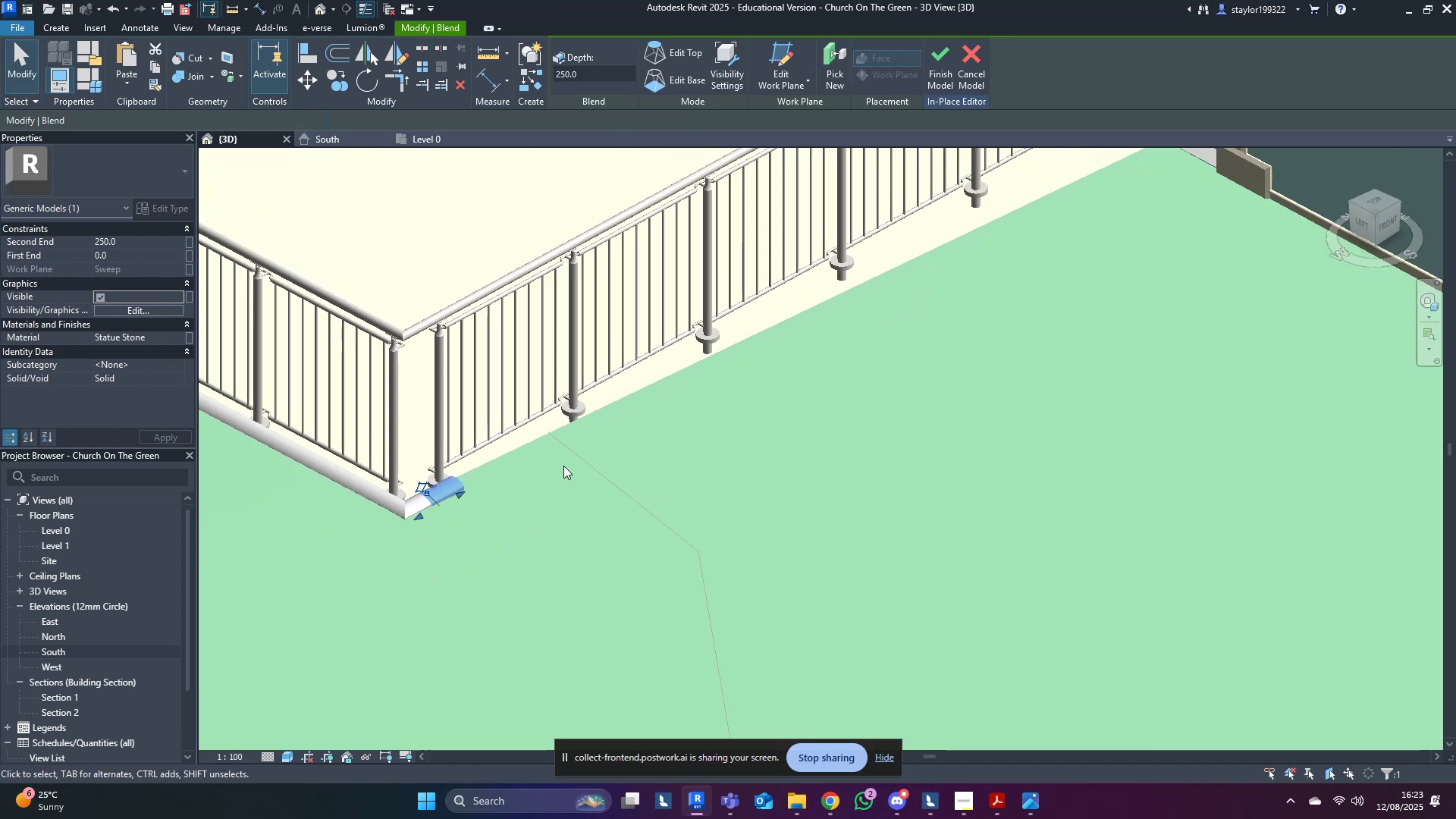 
hold_key(key=ShiftLeft, duration=0.48)
 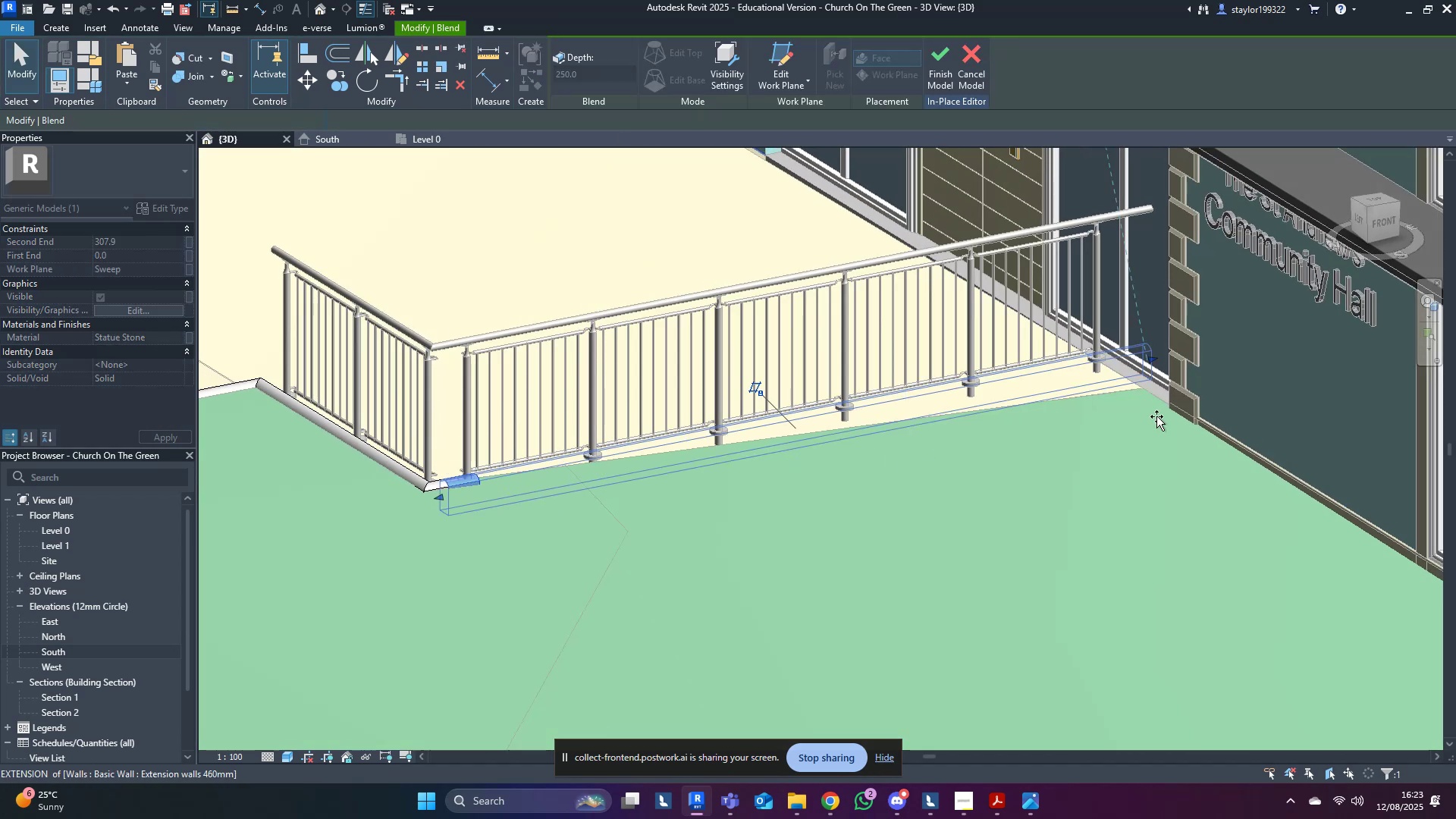 
hold_key(key=ShiftLeft, duration=0.59)
 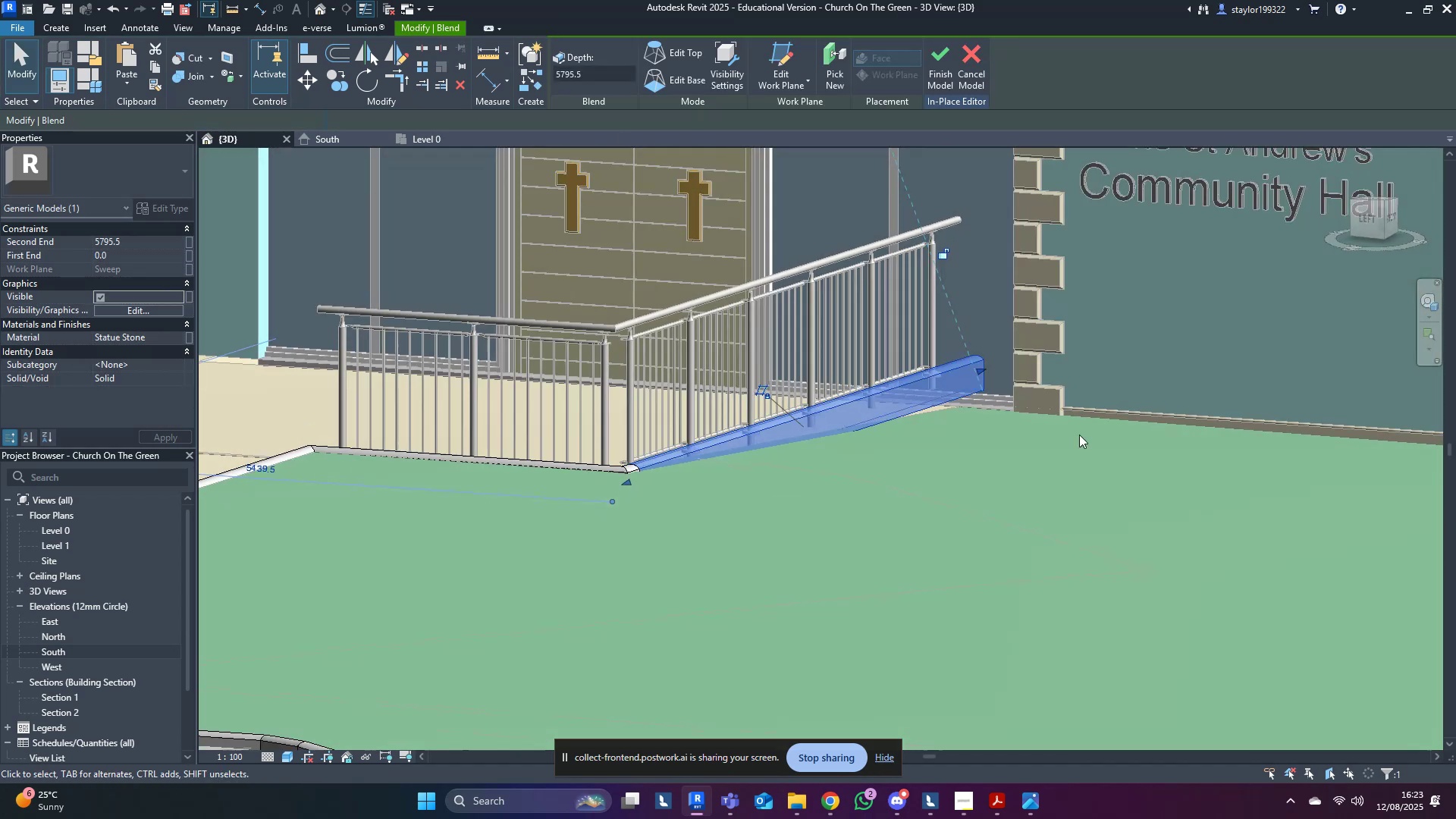 
scroll: coordinate [936, 453], scroll_direction: up, amount: 4.0
 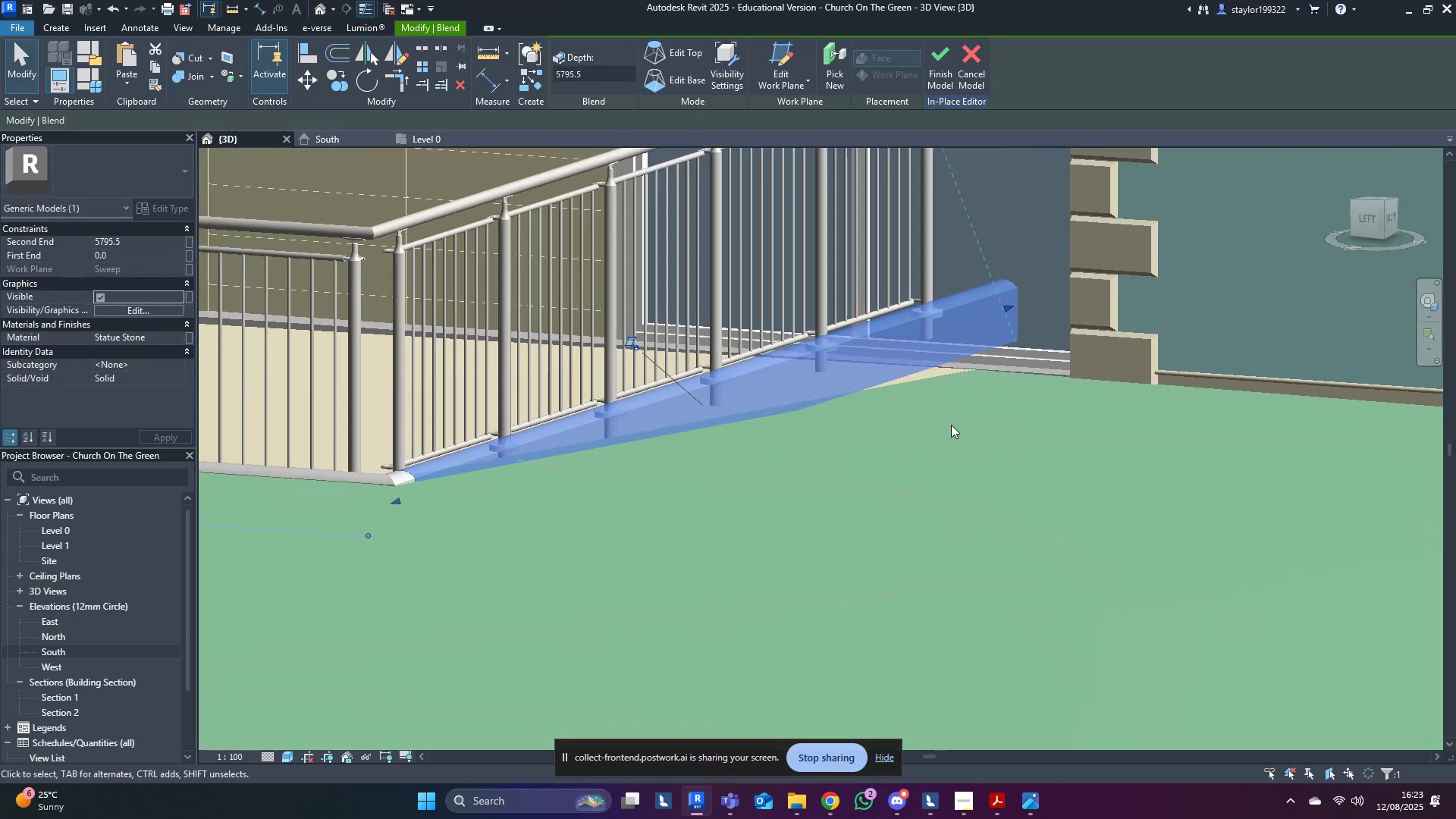 
hold_key(key=ShiftLeft, duration=0.39)
 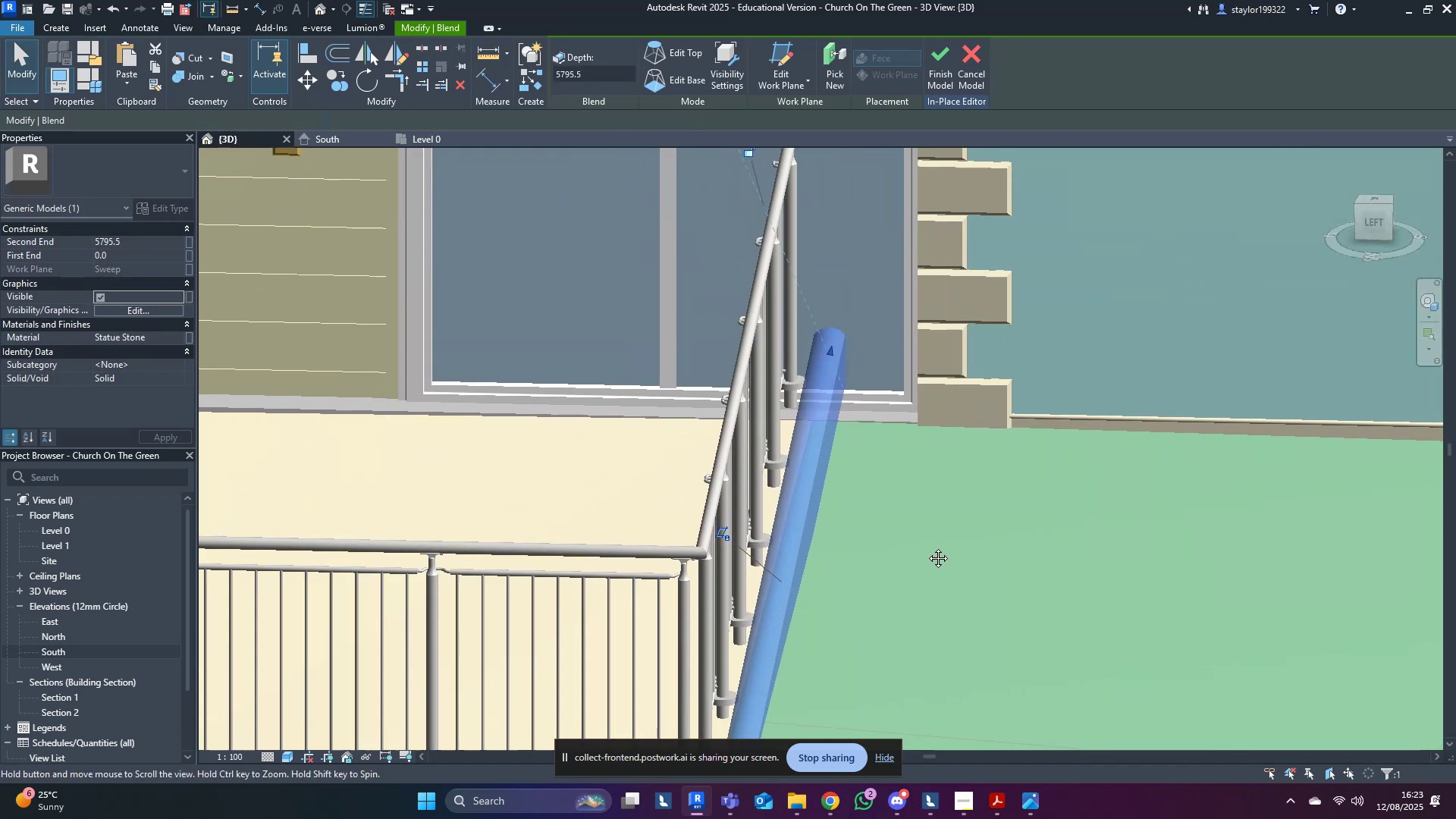 
hold_key(key=ShiftLeft, duration=0.35)
 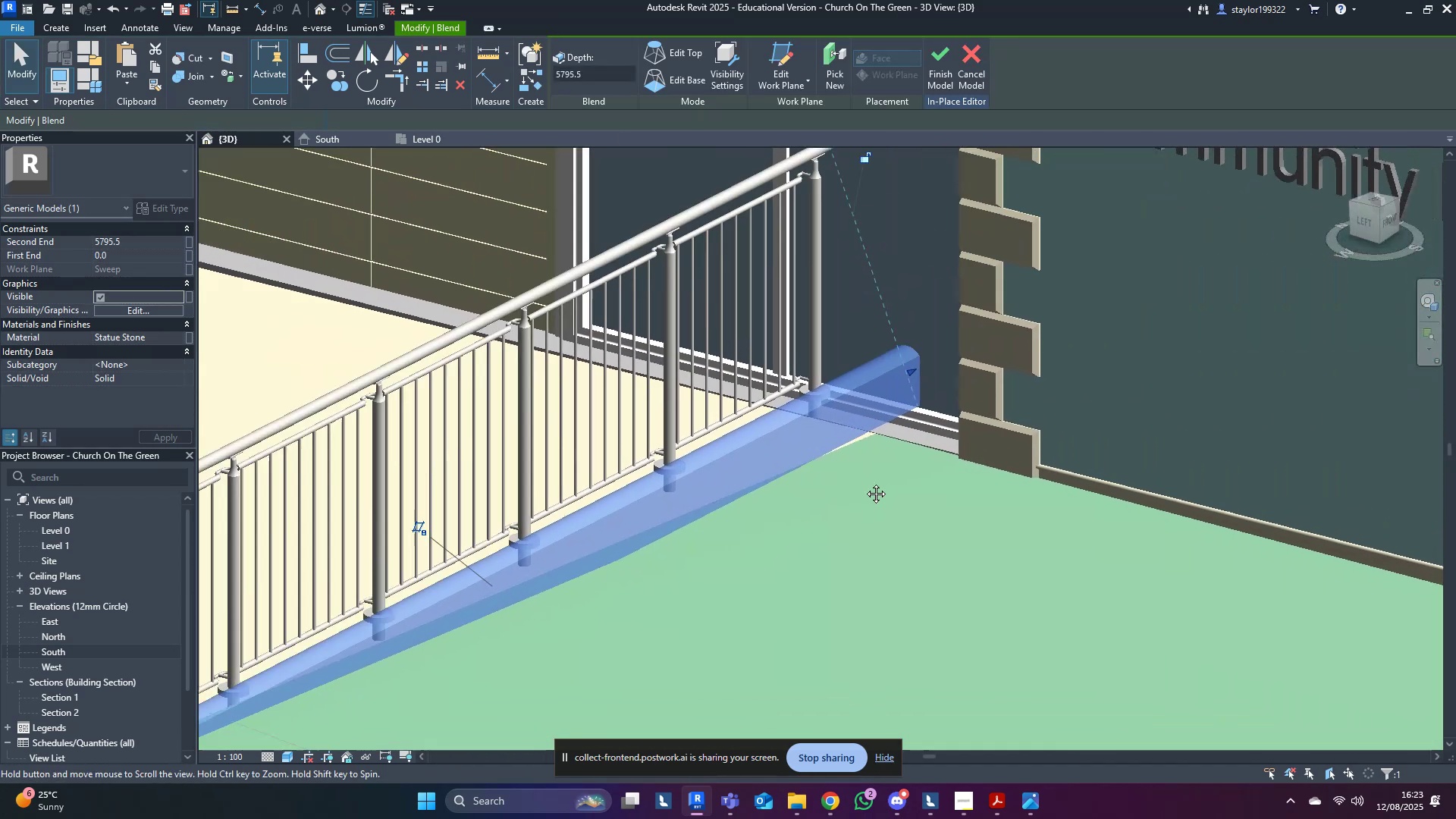 
scroll: coordinate [921, 436], scroll_direction: up, amount: 2.0
 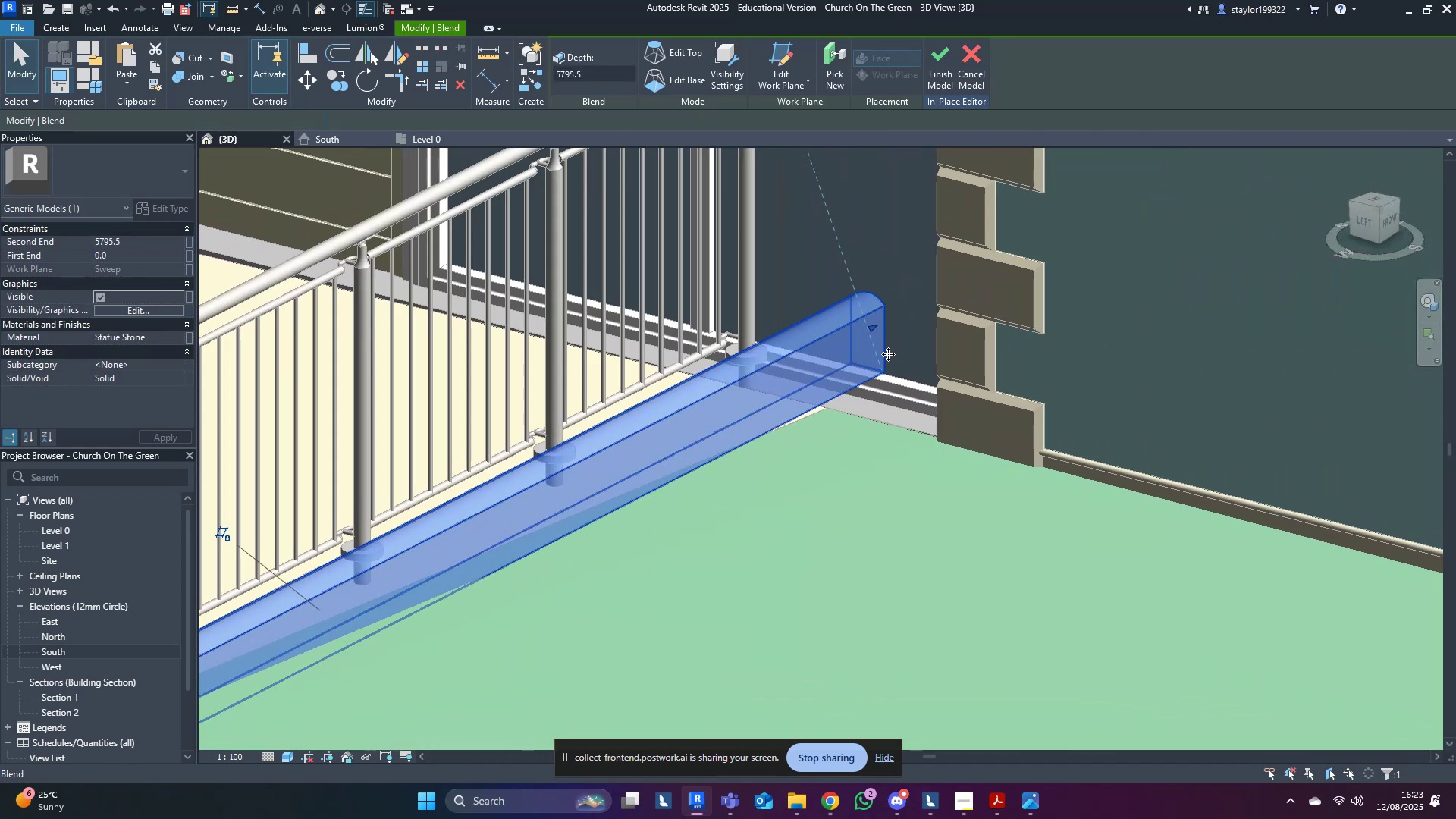 
double_click([888, 353])
 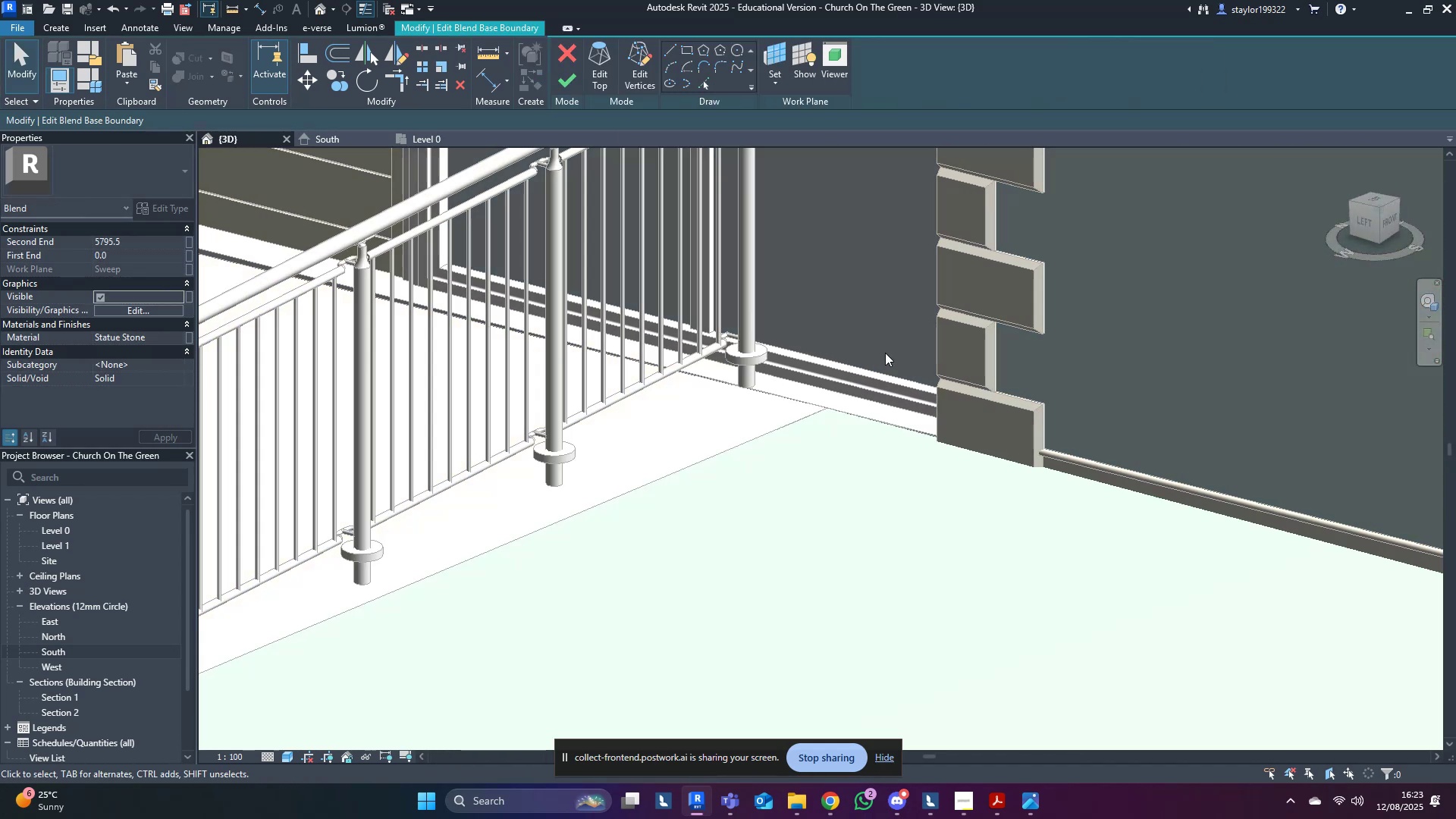 
scroll: coordinate [868, 384], scroll_direction: down, amount: 7.0
 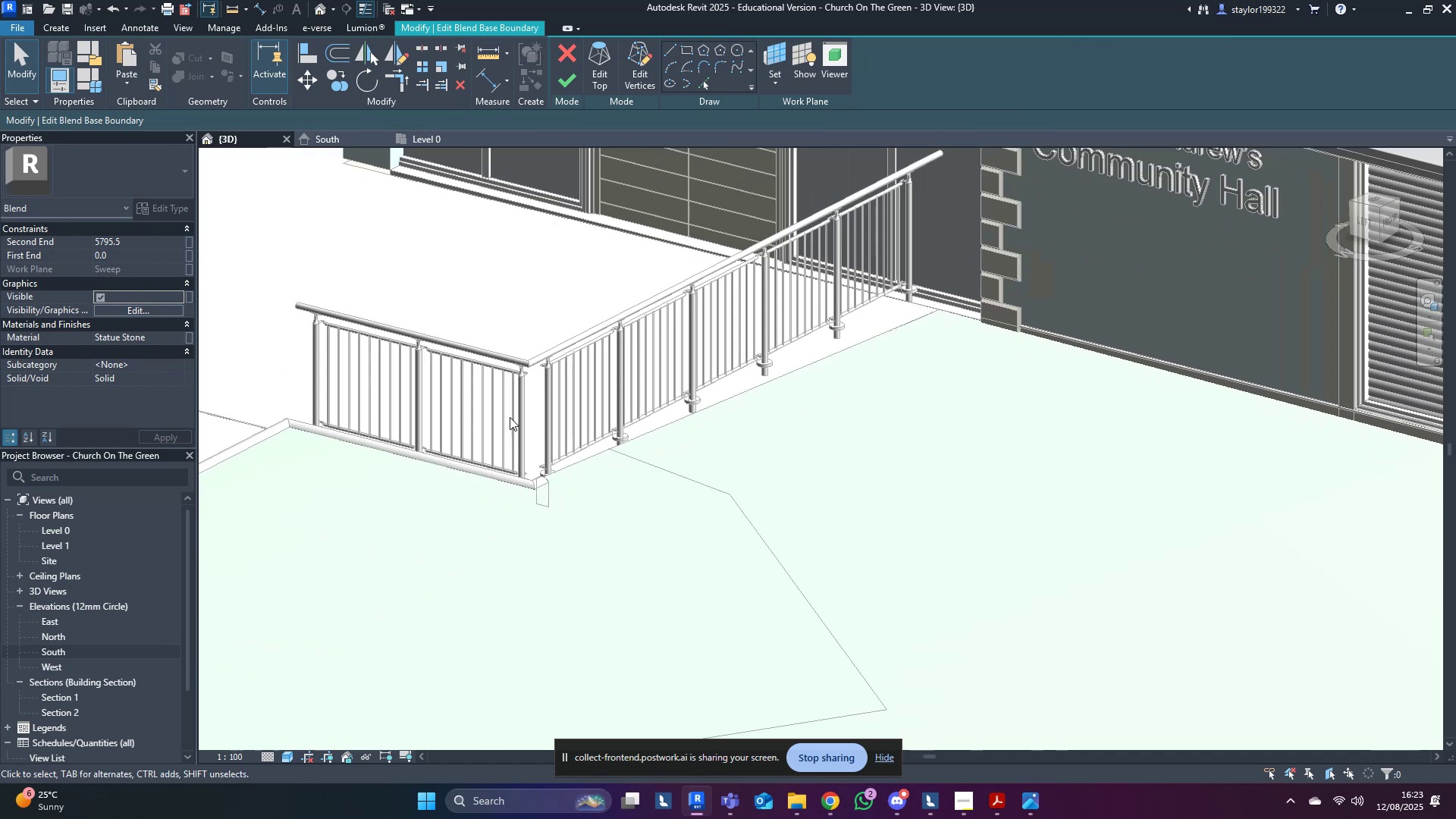 
hold_key(key=ArrowDown, duration=0.62)
 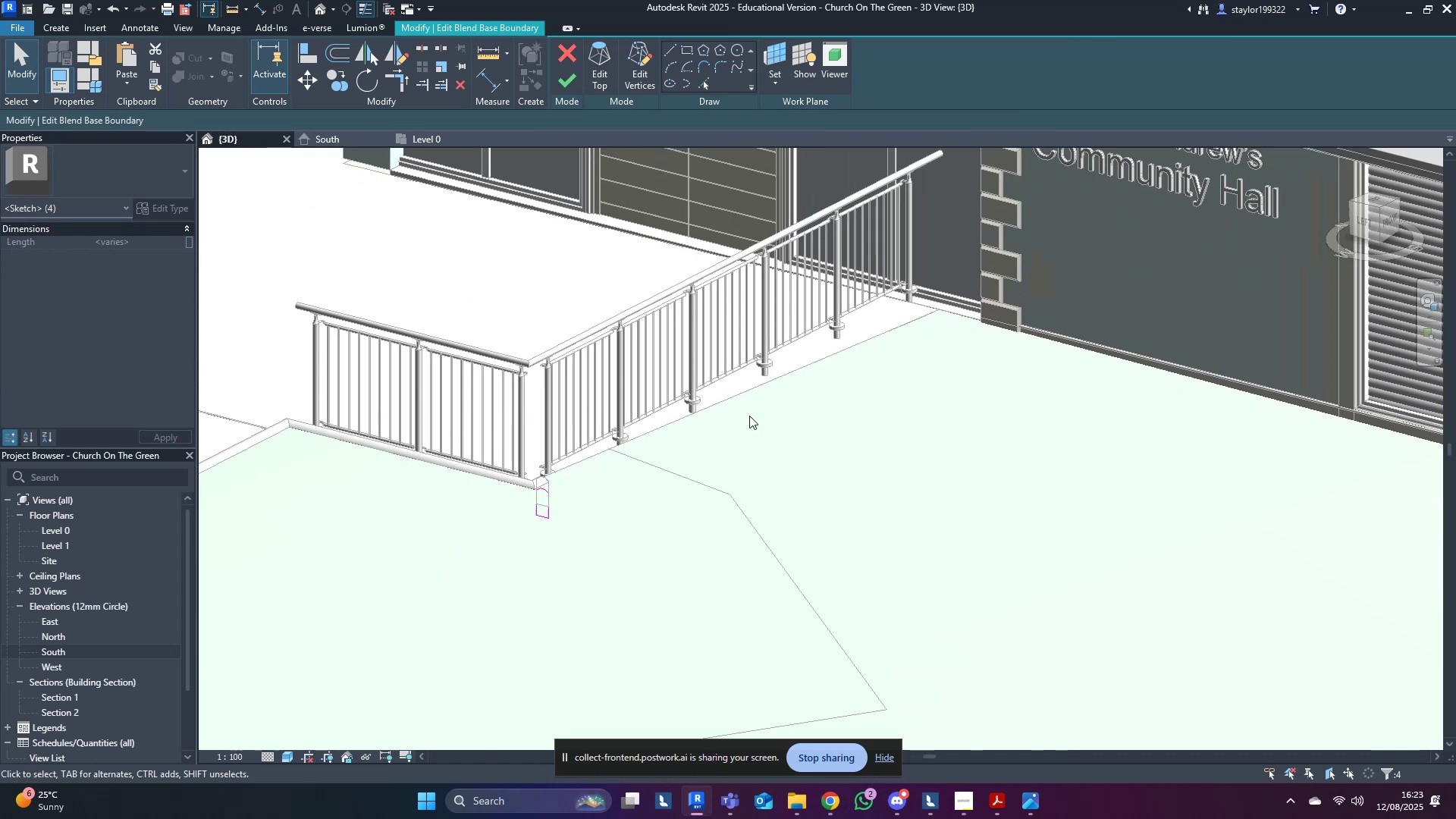 
left_click([749, 416])
 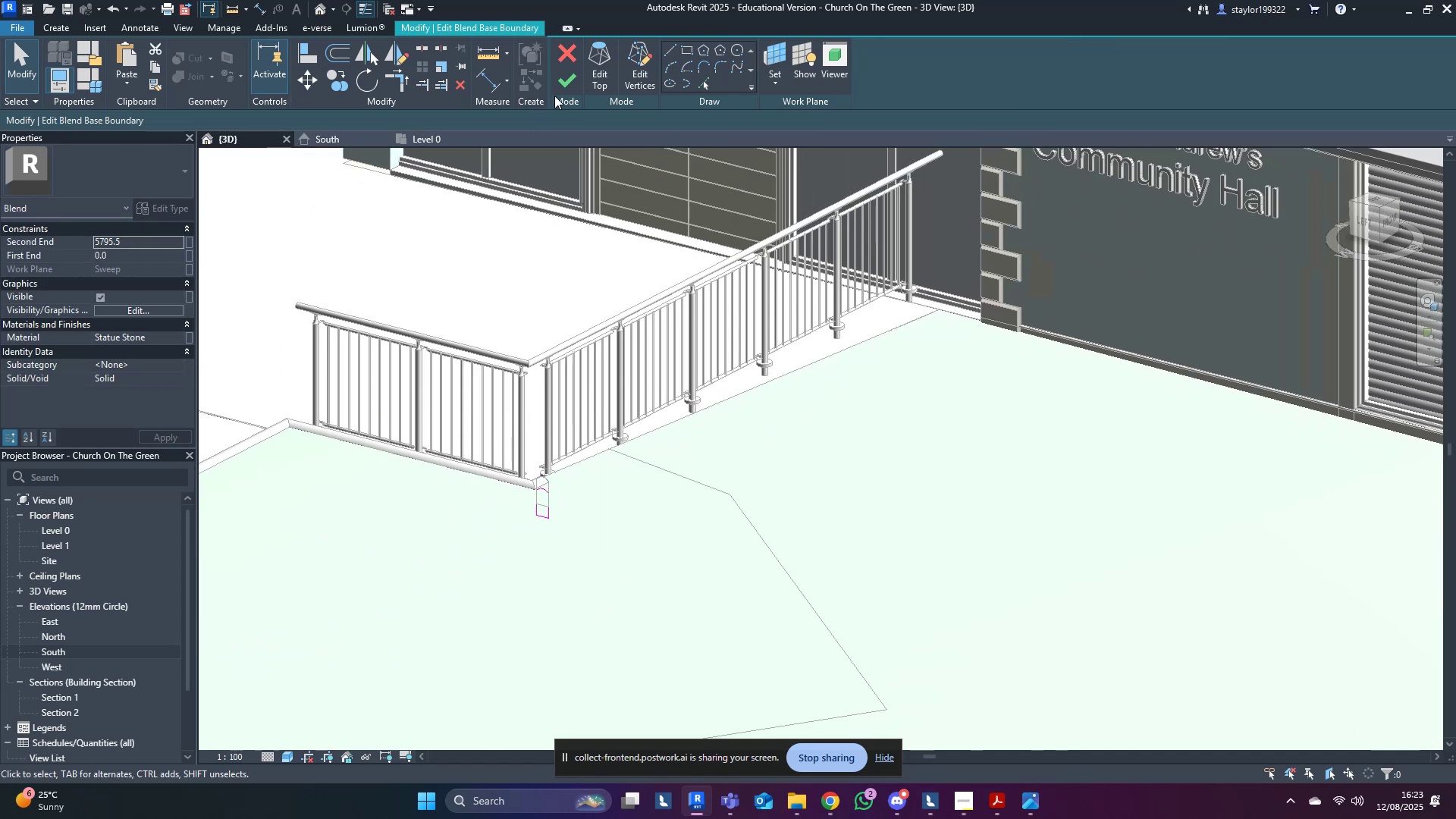 
left_click([560, 86])
 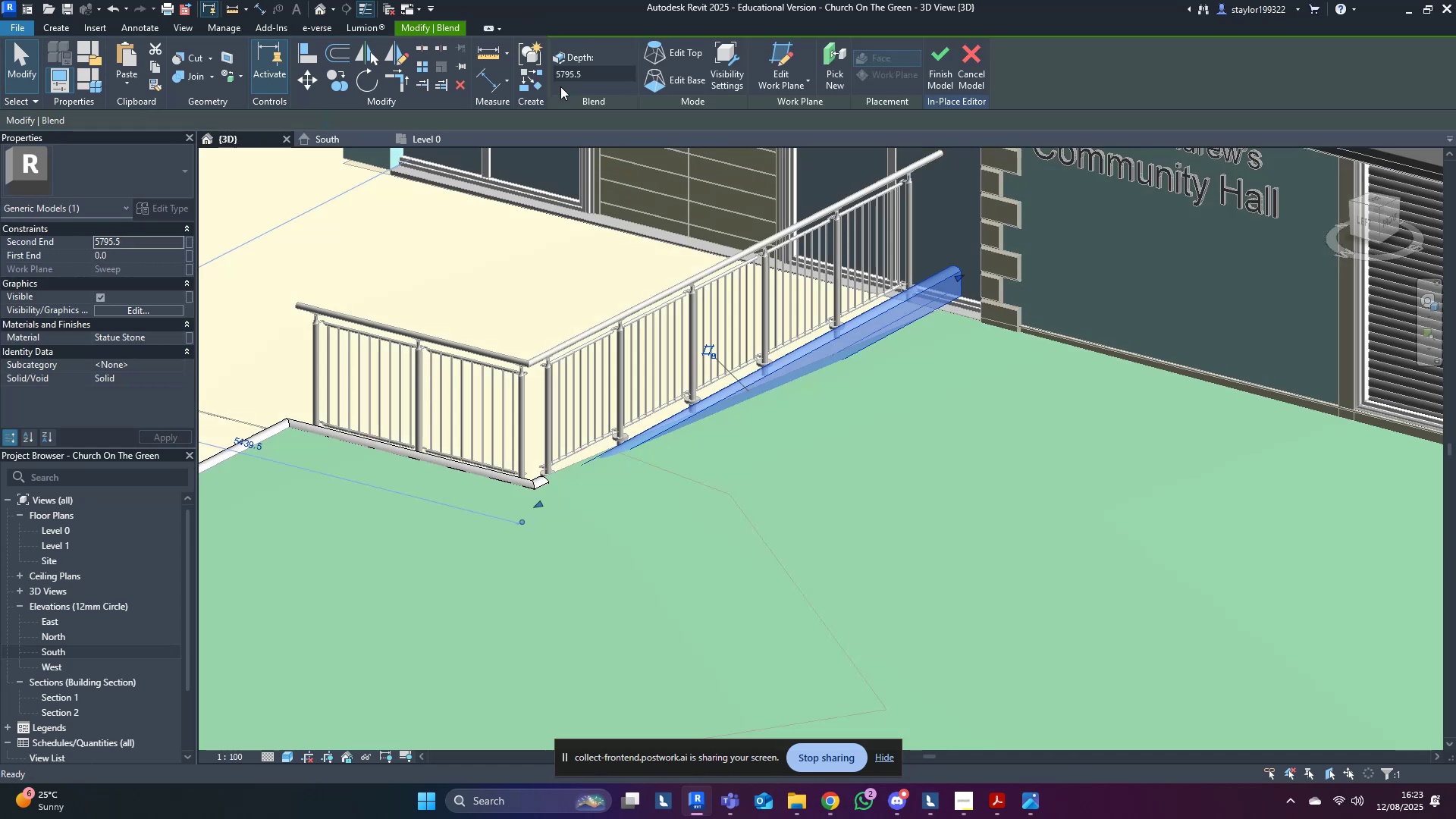 
hold_key(key=Z, duration=0.43)
 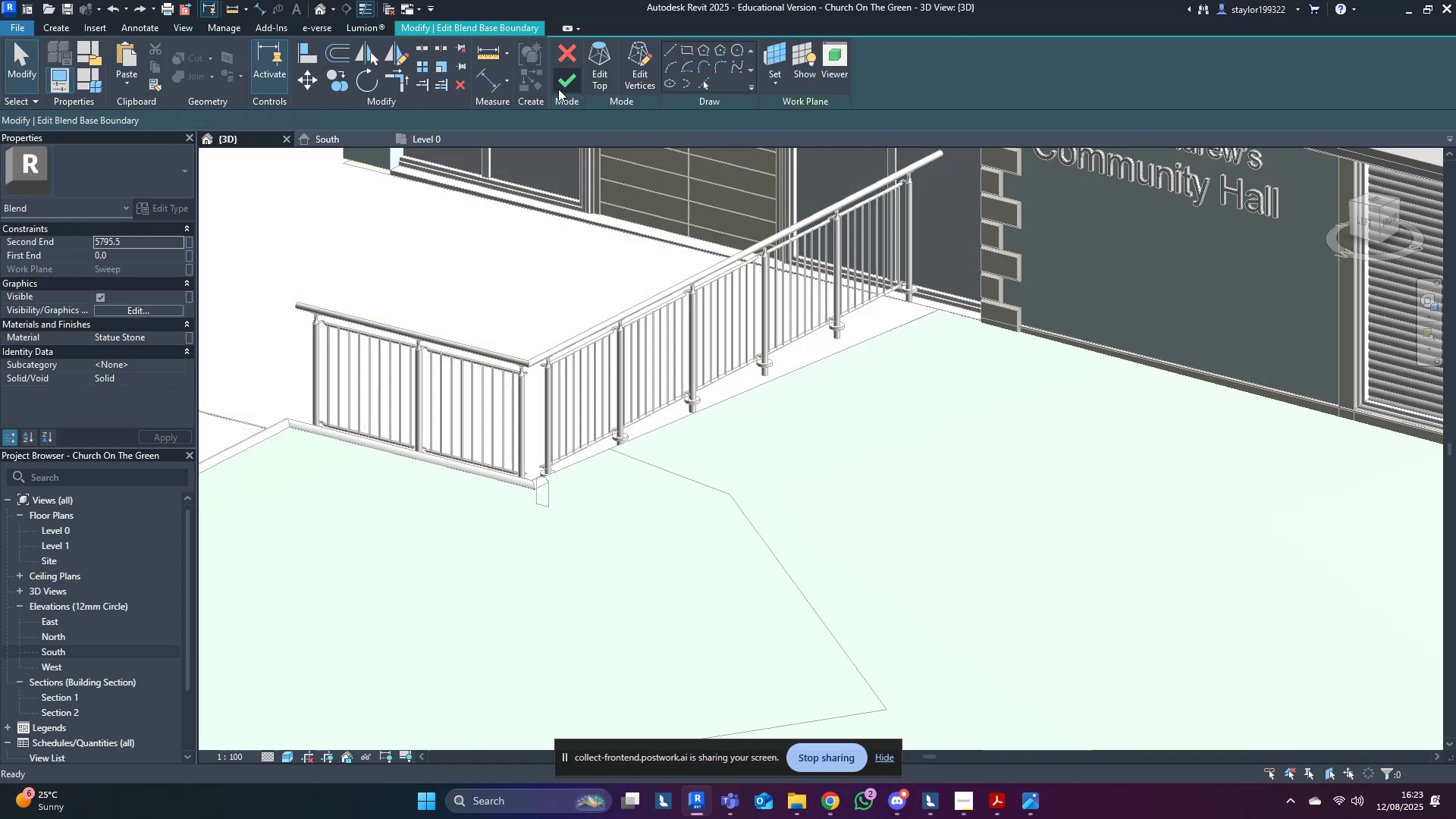 
key(Control+Z)
 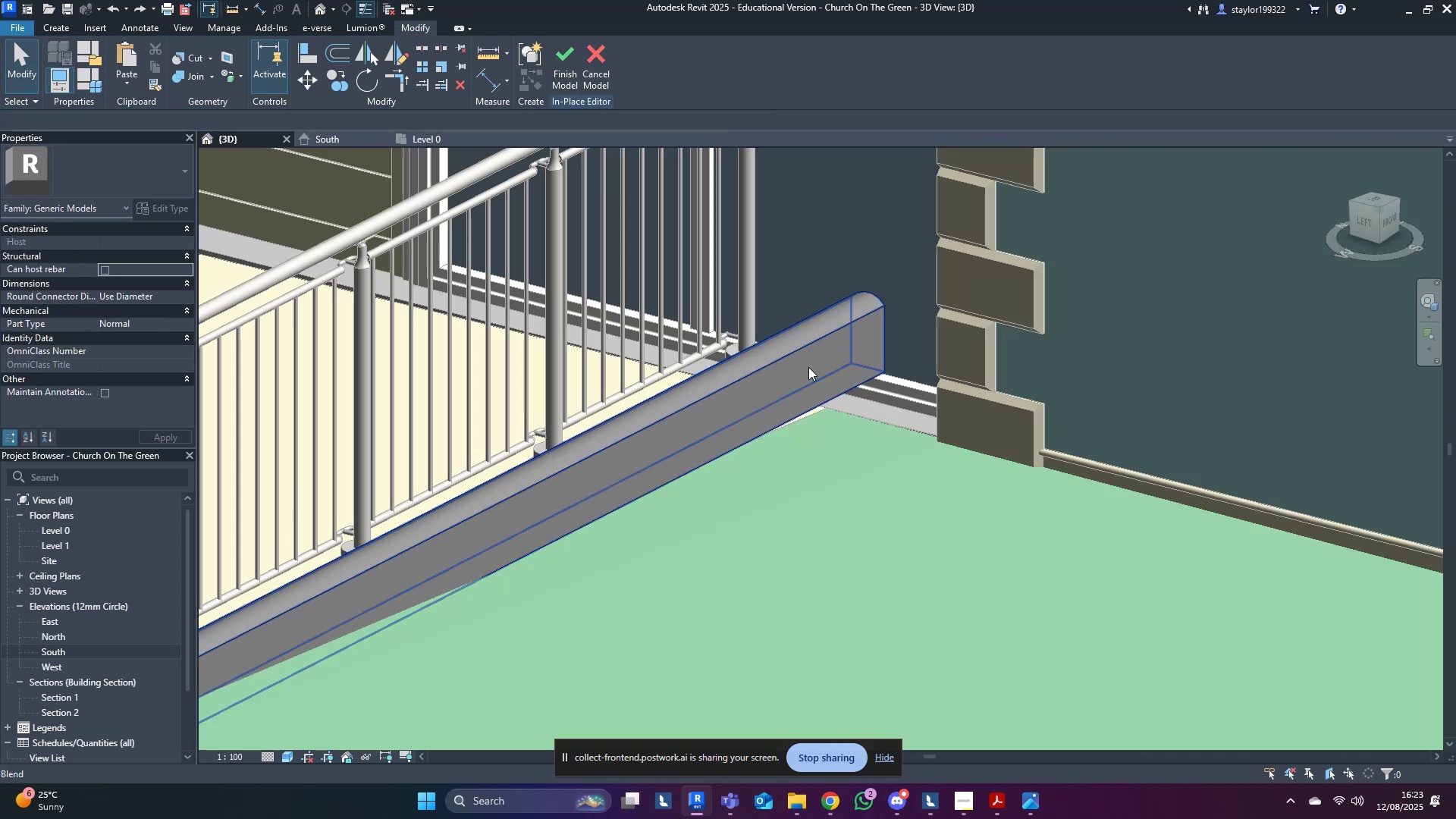 
double_click([809, 367])
 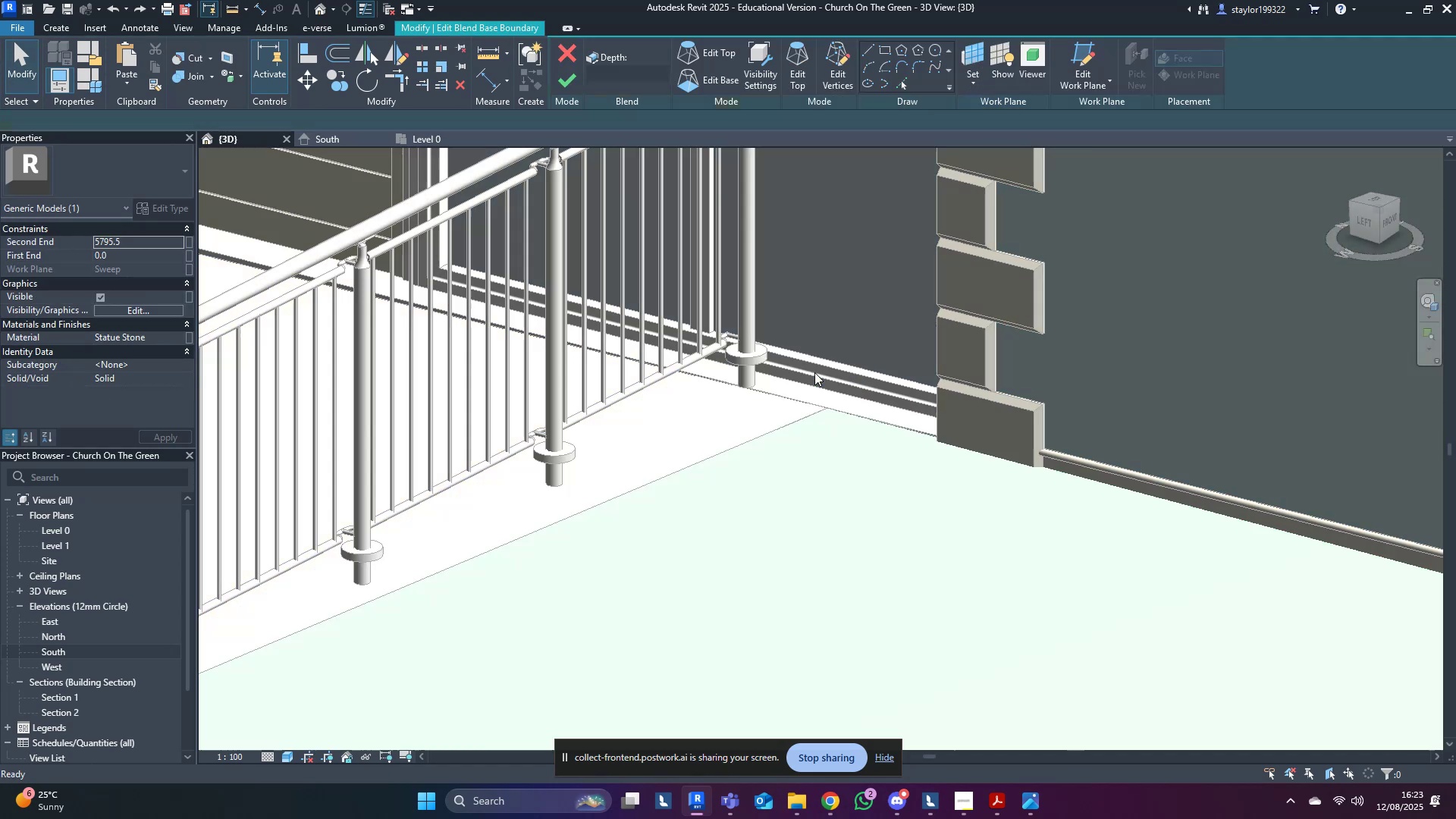 
scroll: coordinate [635, 523], scroll_direction: down, amount: 6.0
 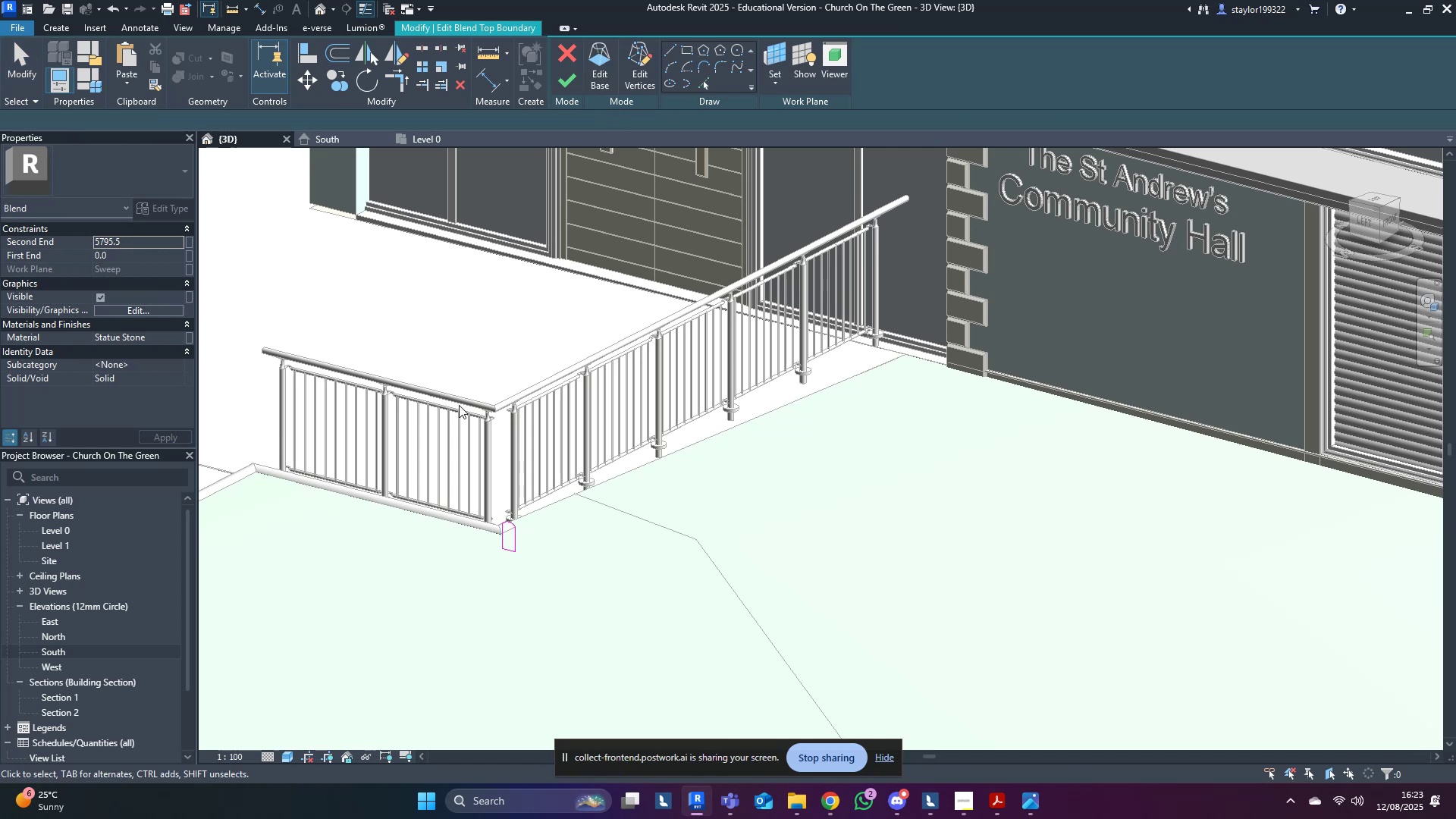 
key(Shift+ShiftRight)
 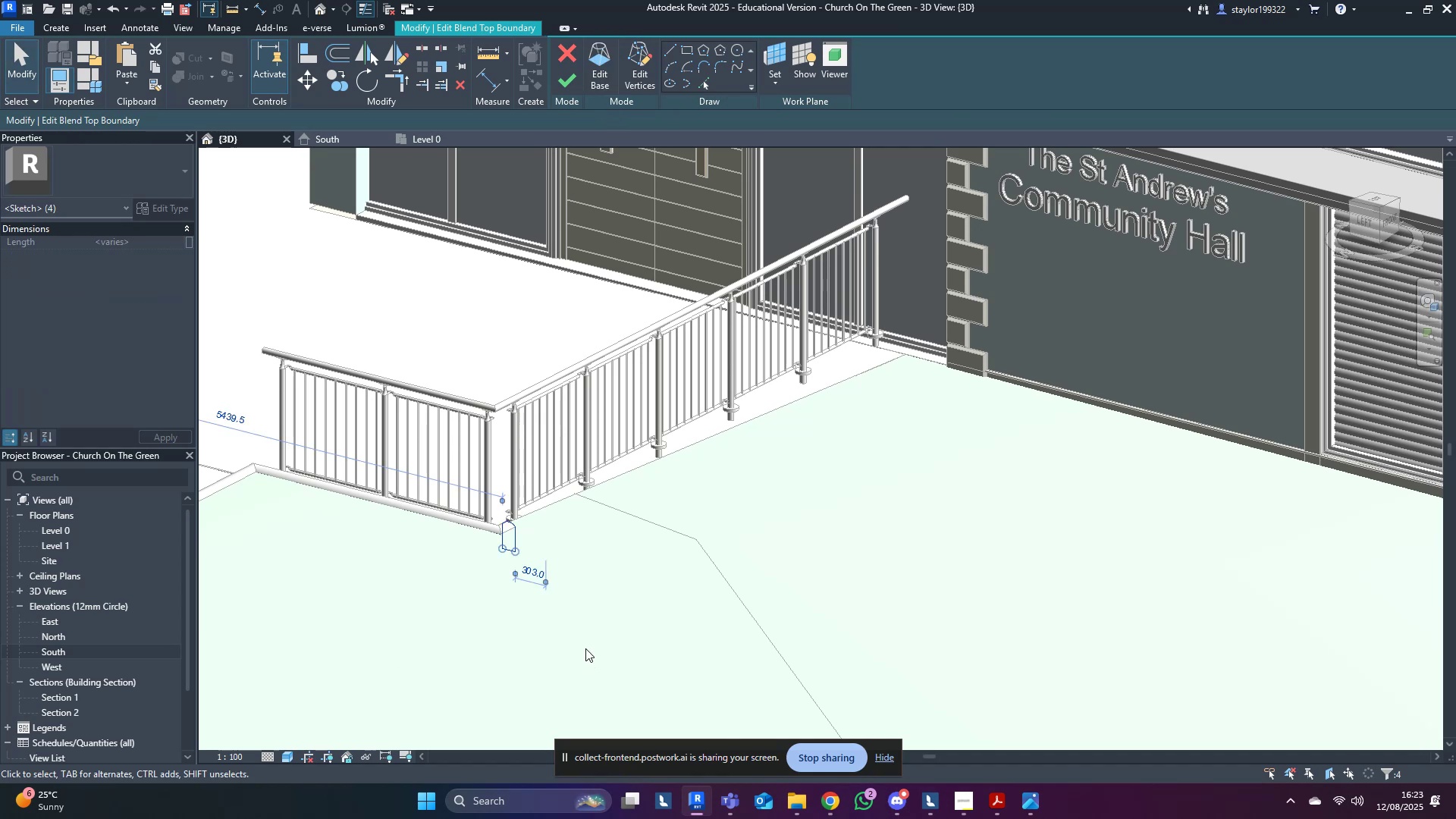 
key(ArrowDown)
 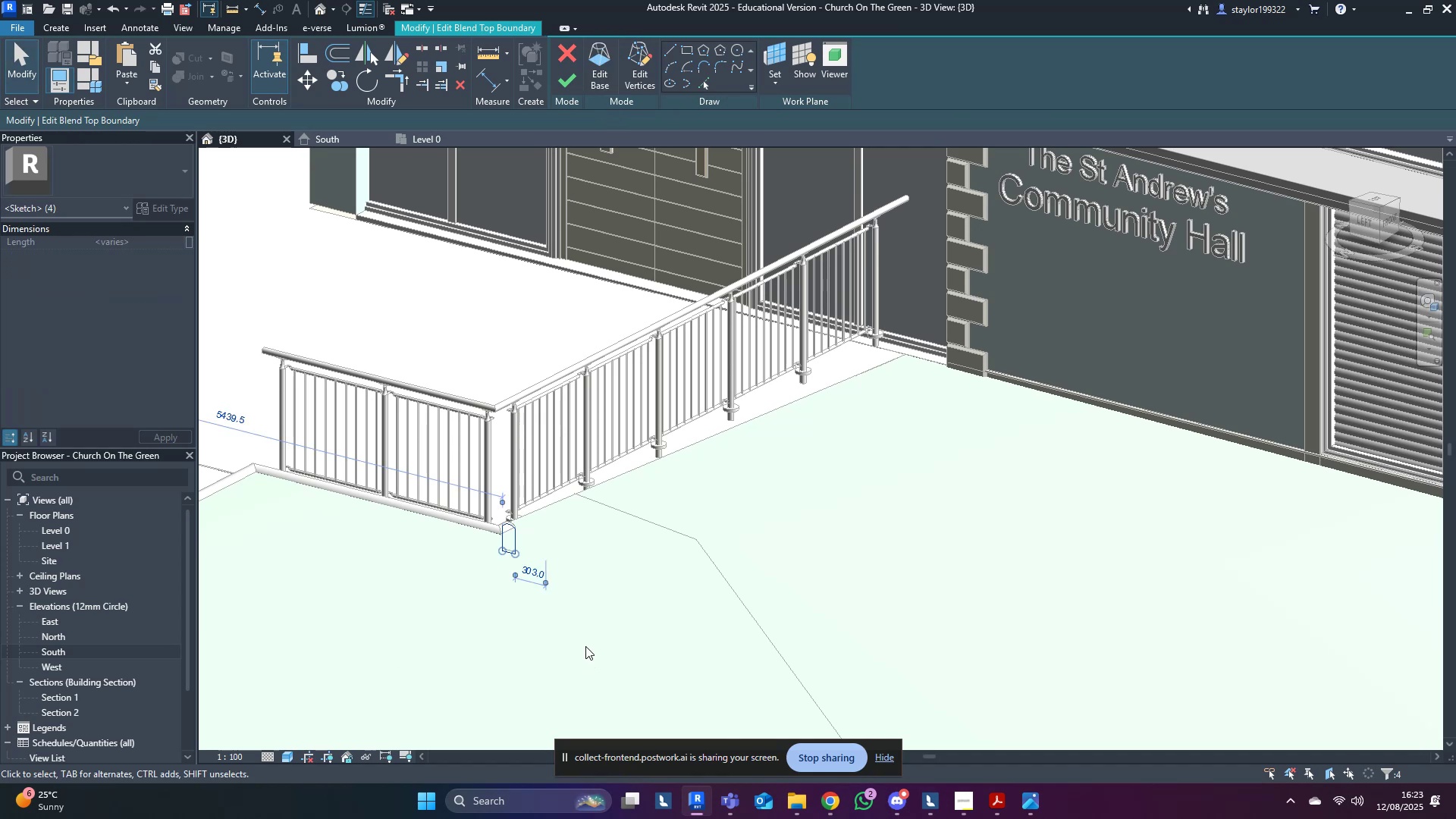 
key(ArrowDown)
 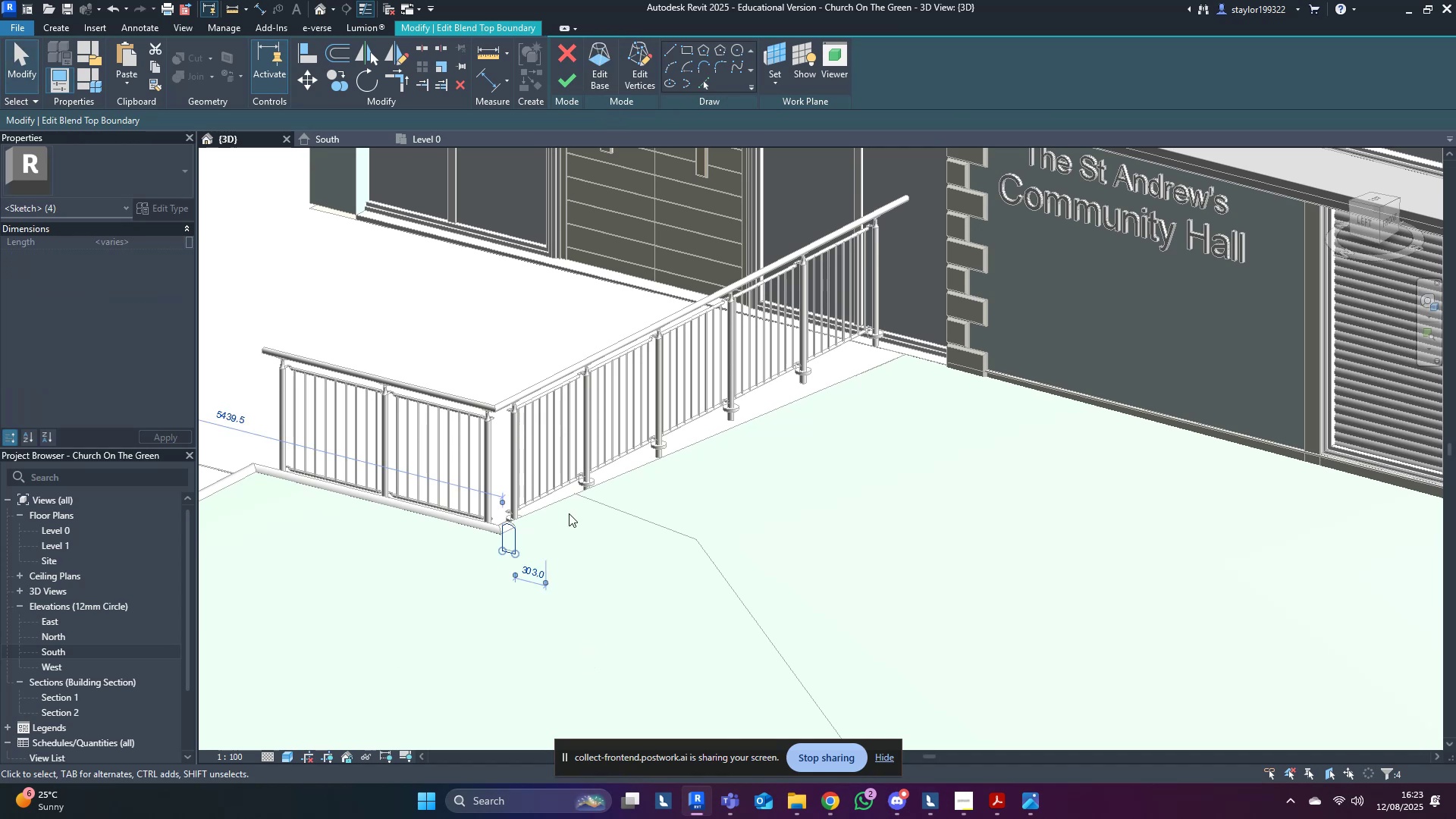 
key(ArrowDown)
 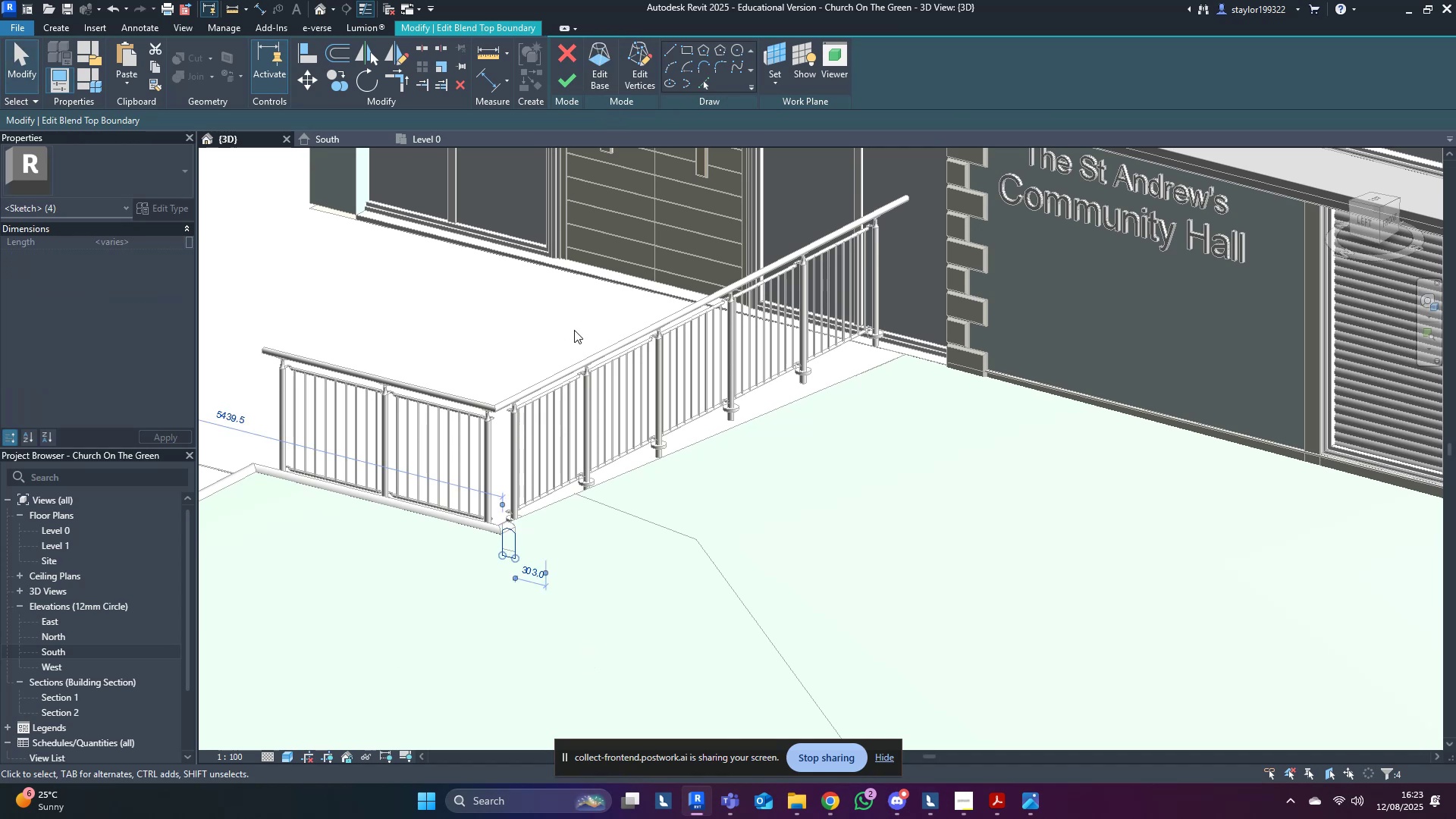 
key(ArrowDown)
 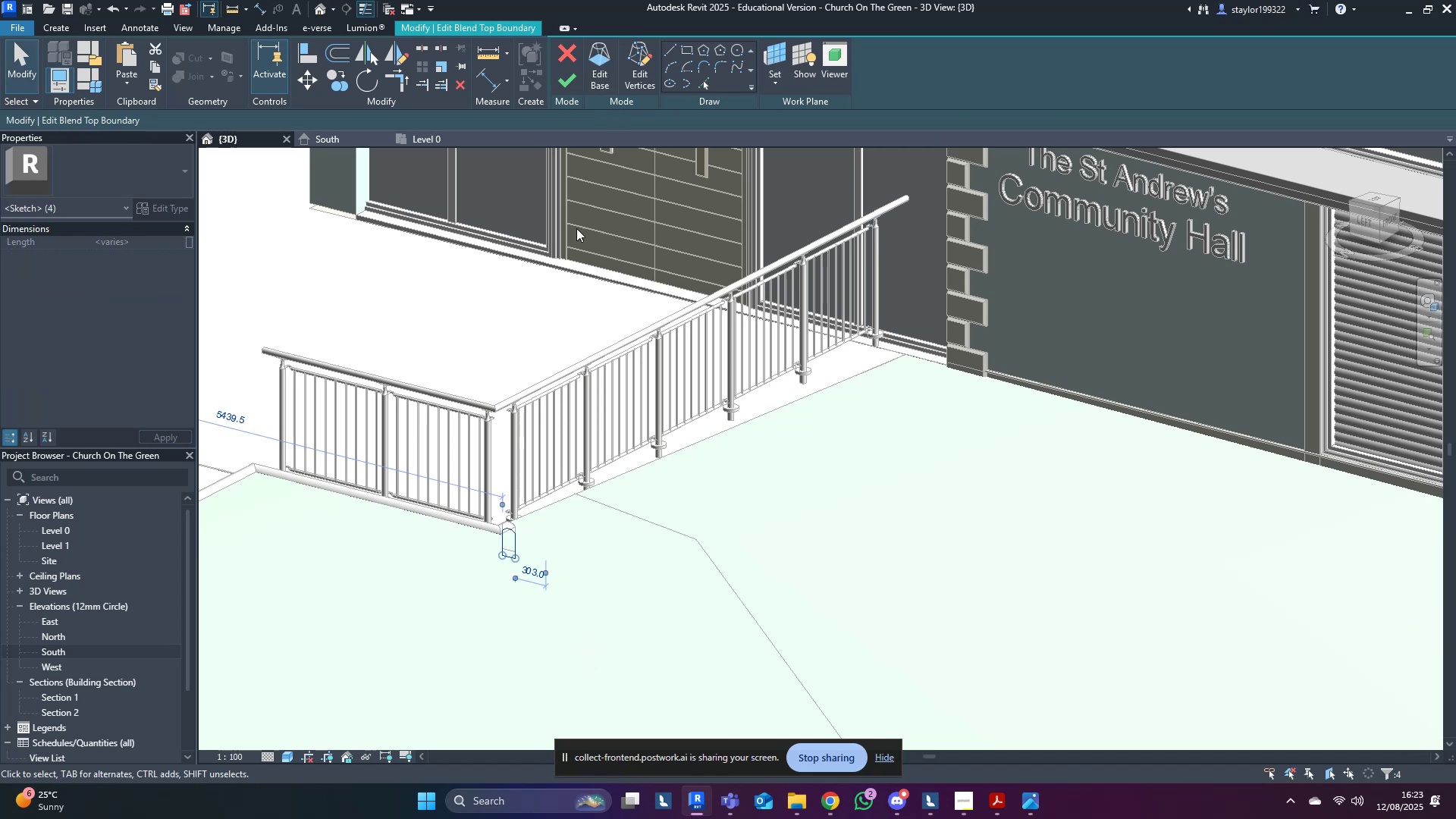 
key(ArrowDown)
 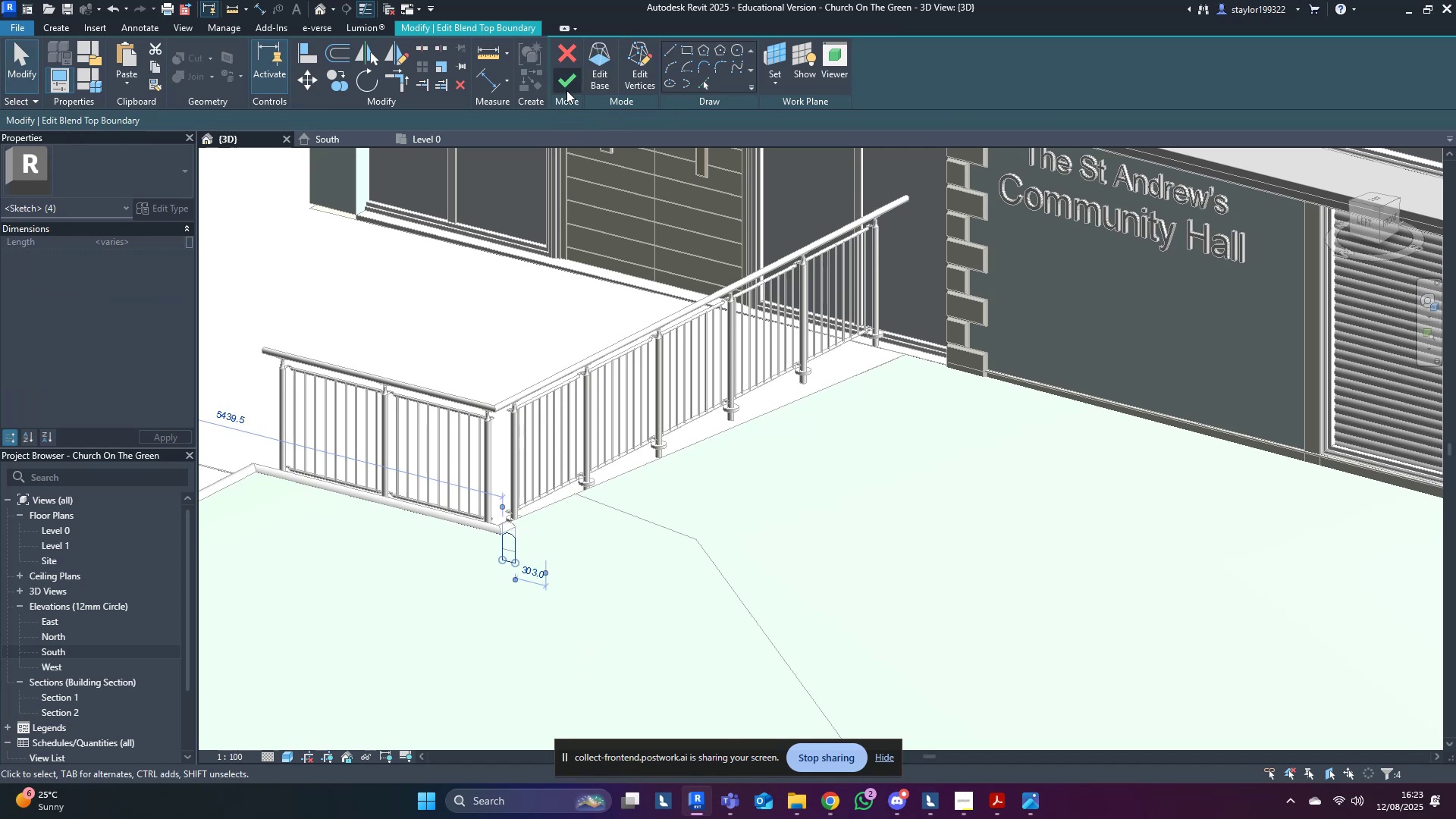 
left_click([566, 88])
 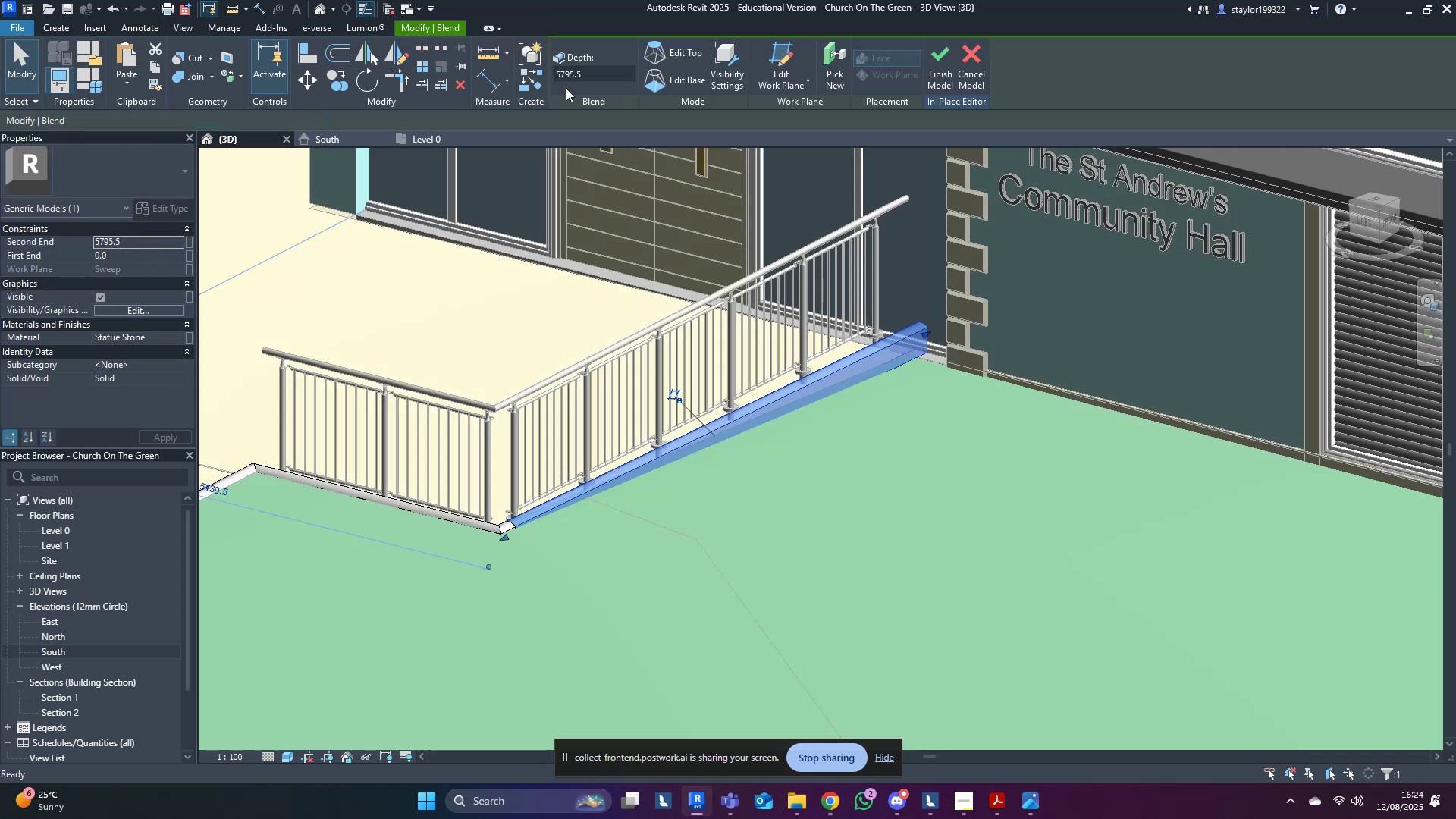 
left_click([672, 85])
 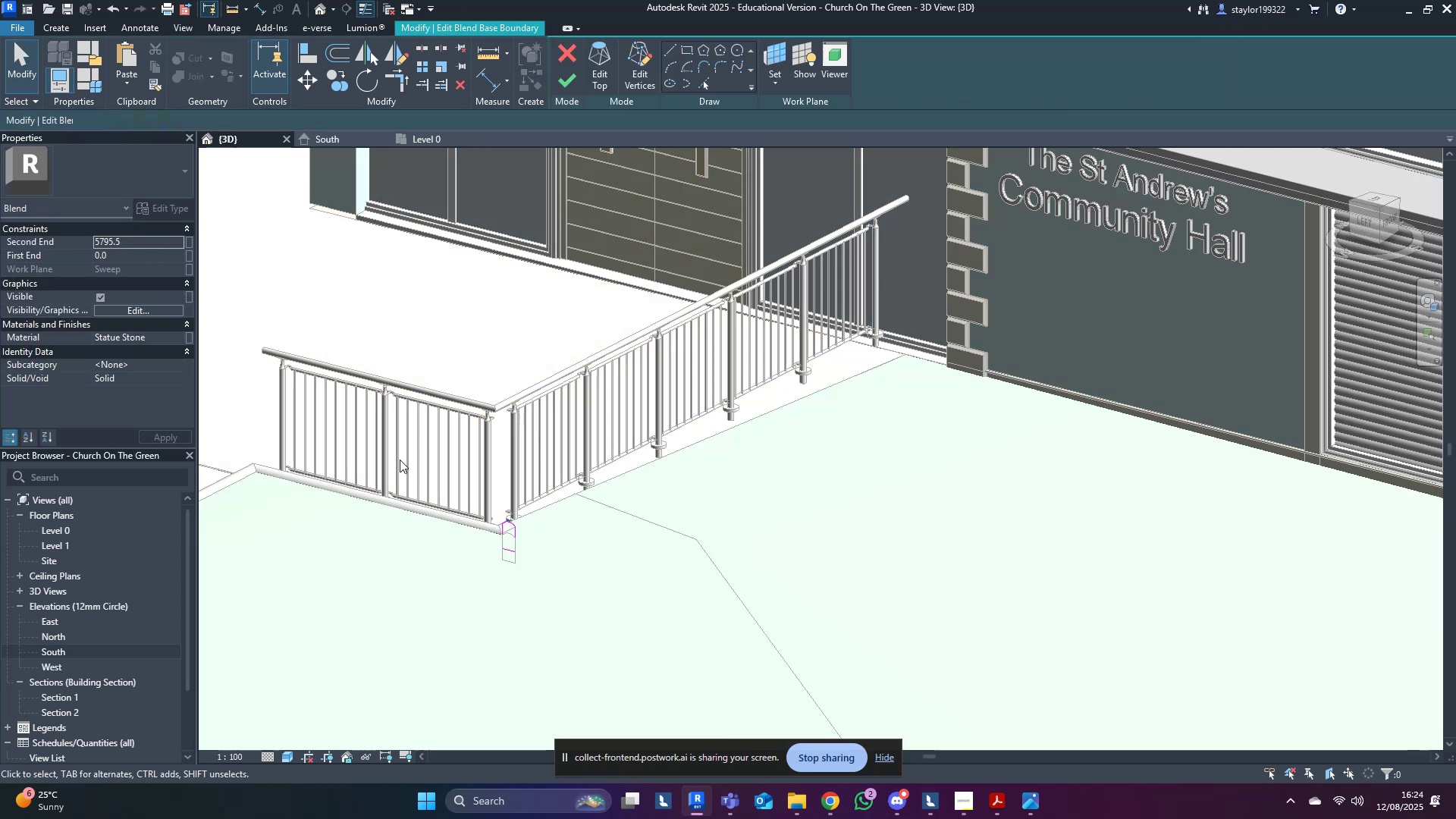 
hold_key(key=ShiftRight, duration=0.31)
 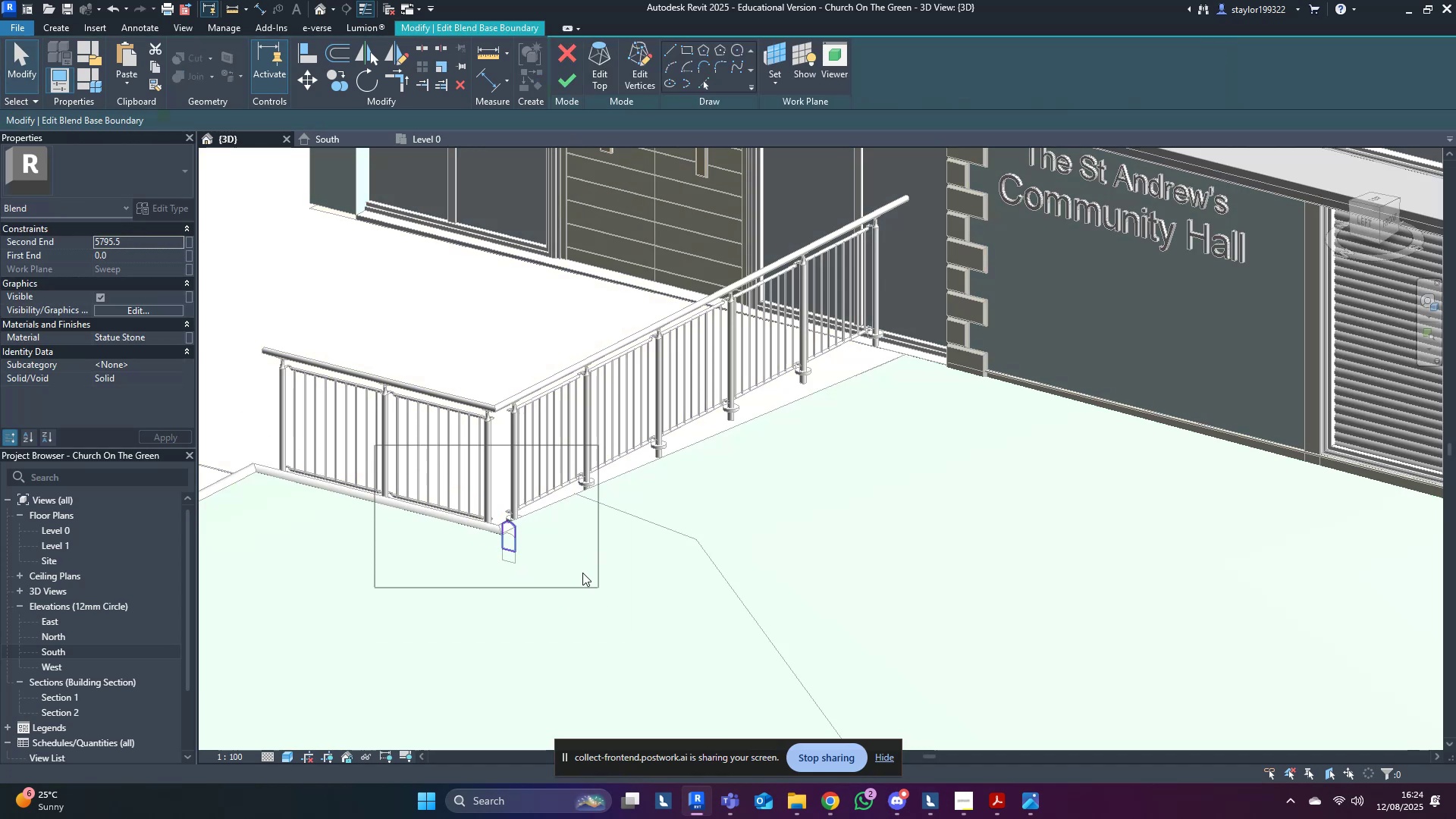 
left_click([595, 65])
 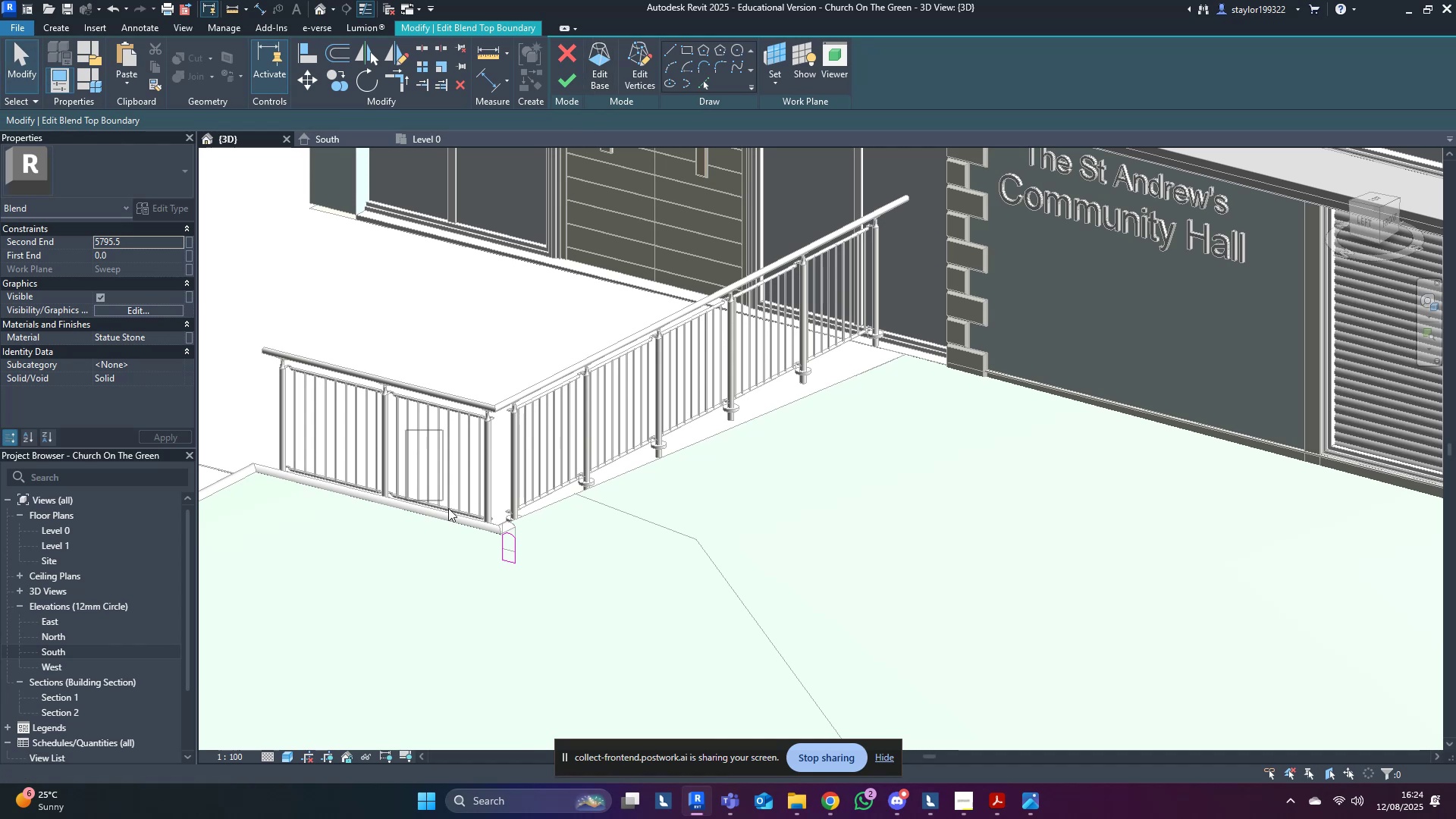 
key(Shift+ArrowDown)
 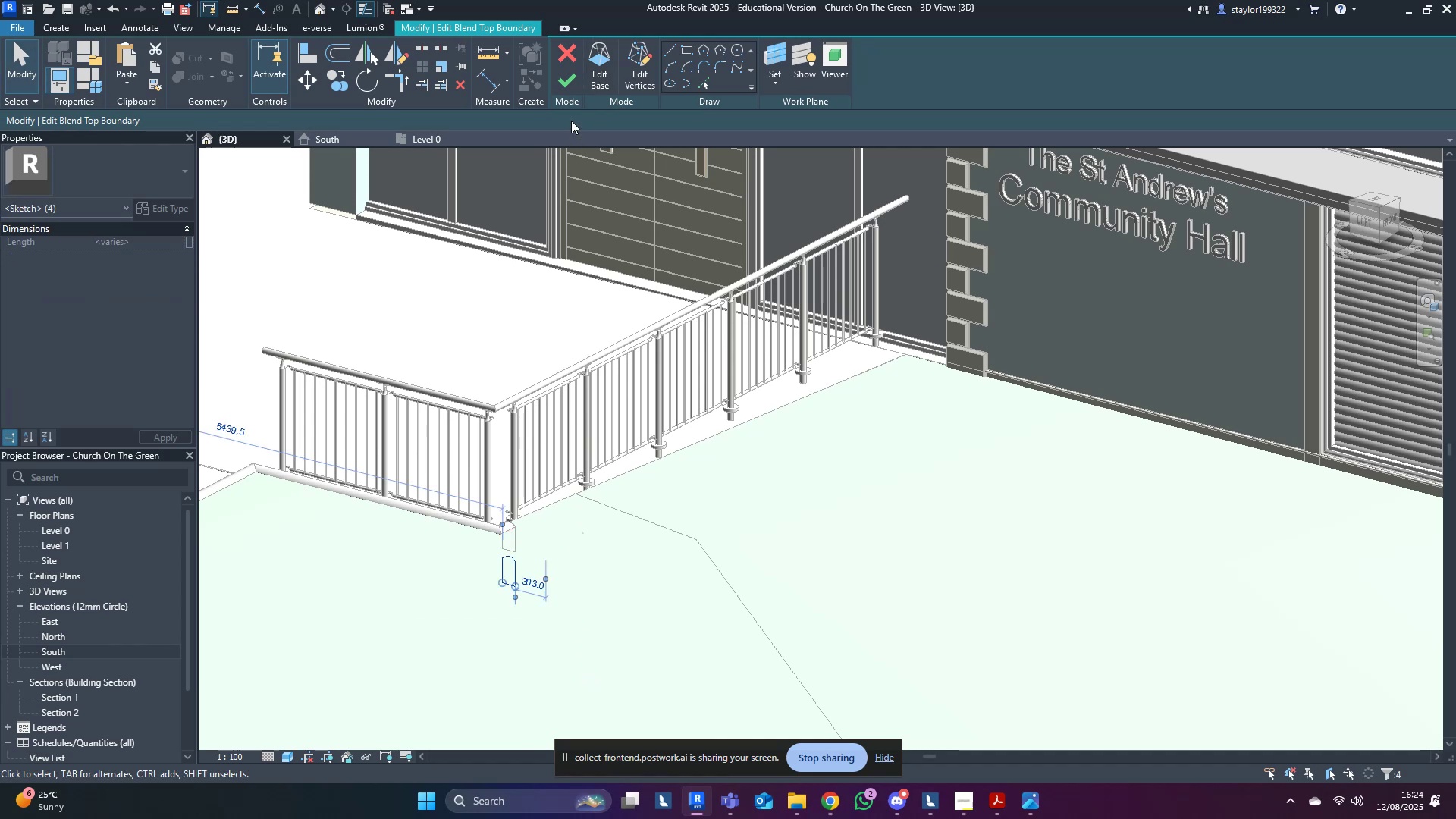 
left_click([556, 75])
 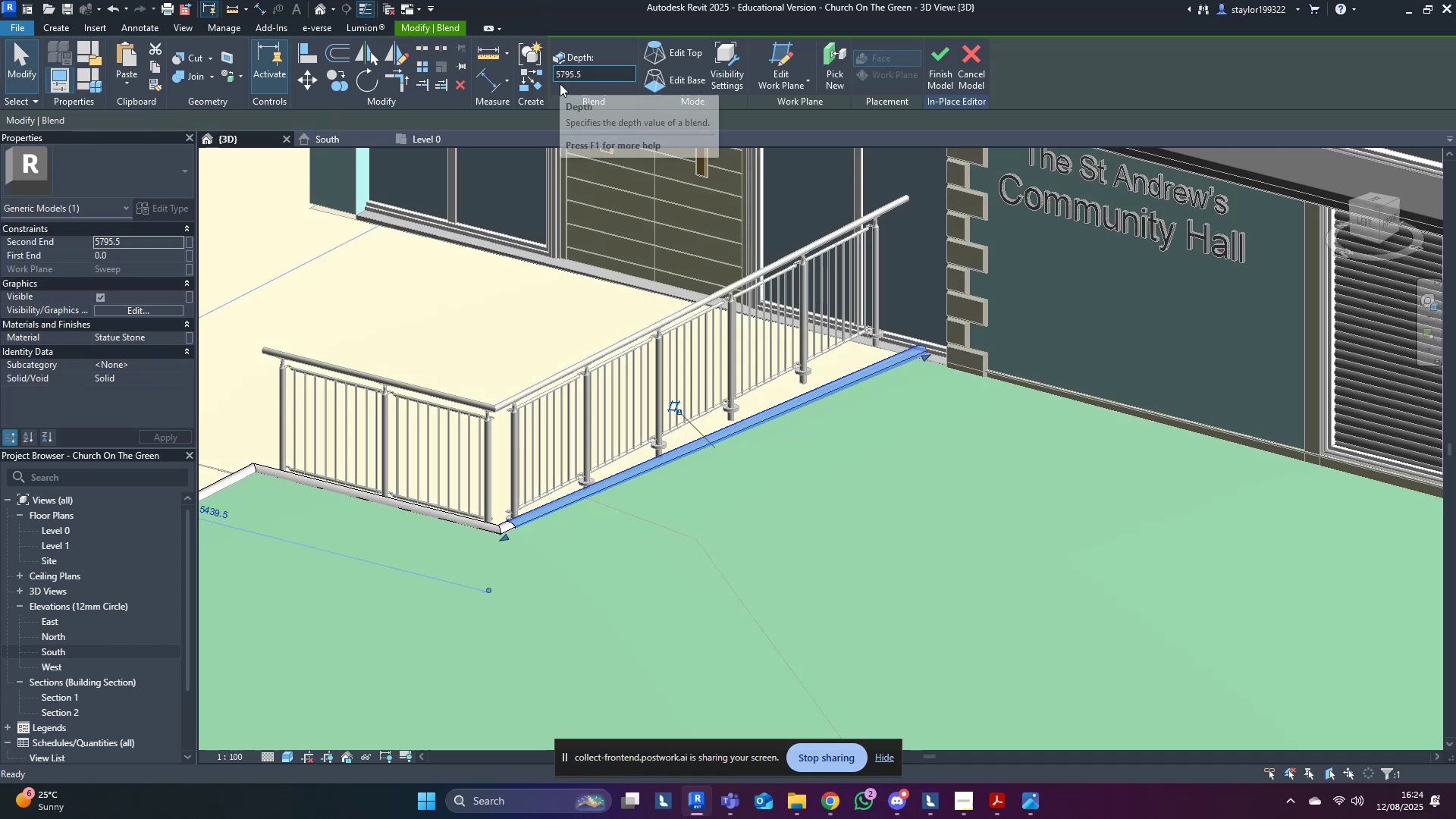 
left_click([916, 544])
 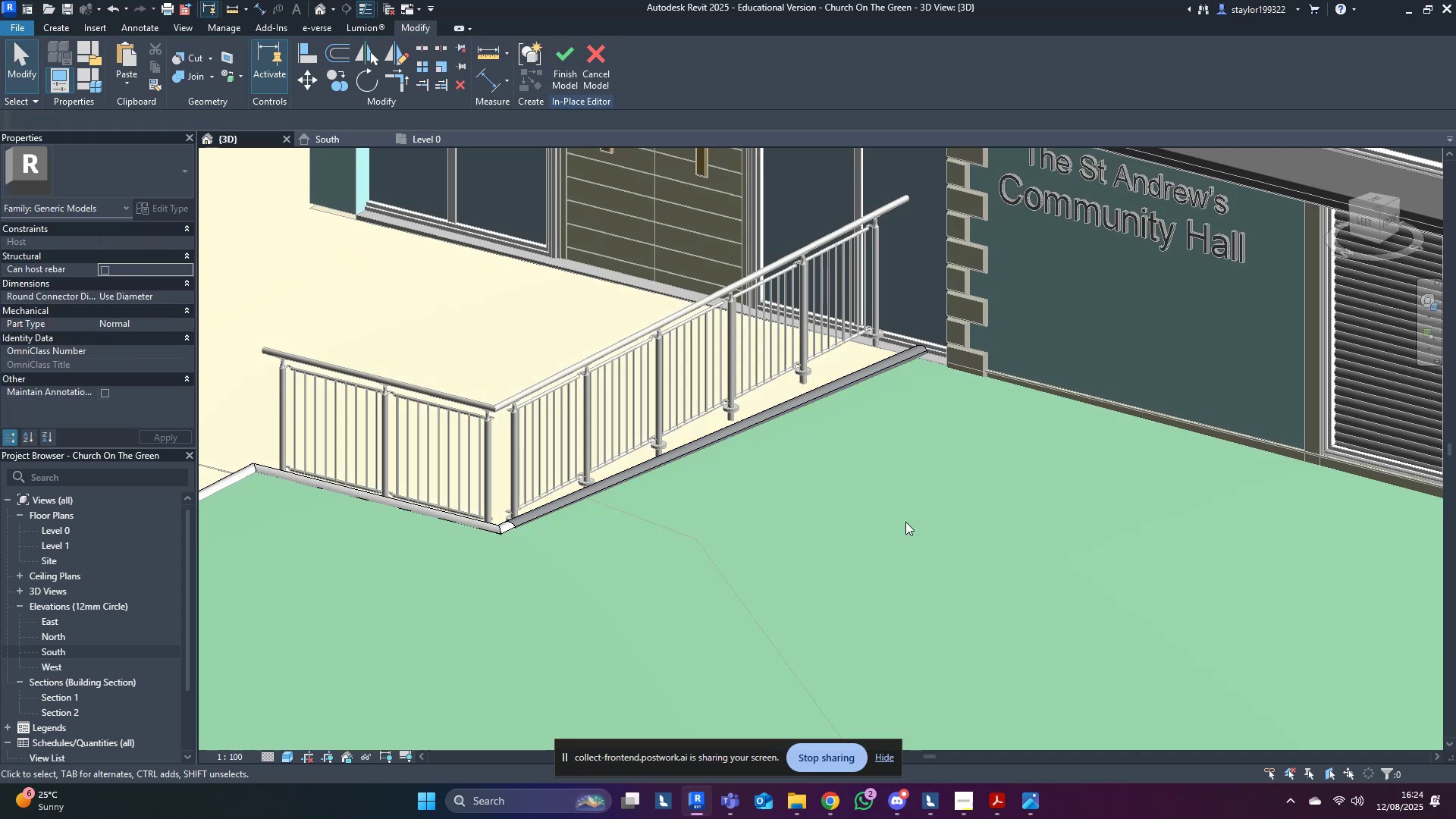 
scroll: coordinate [935, 507], scroll_direction: down, amount: 8.0
 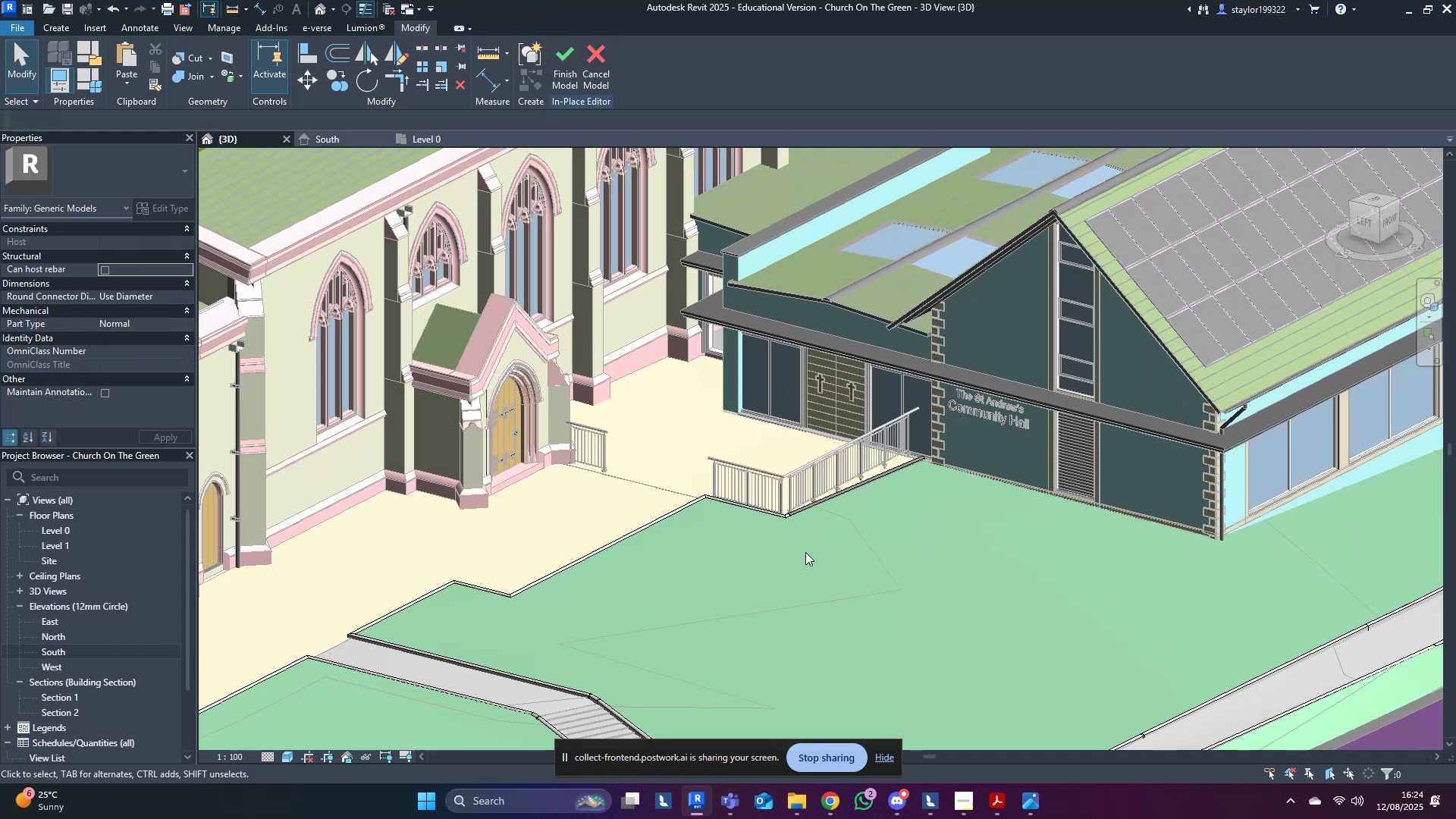 
scroll: coordinate [776, 541], scroll_direction: up, amount: 4.0
 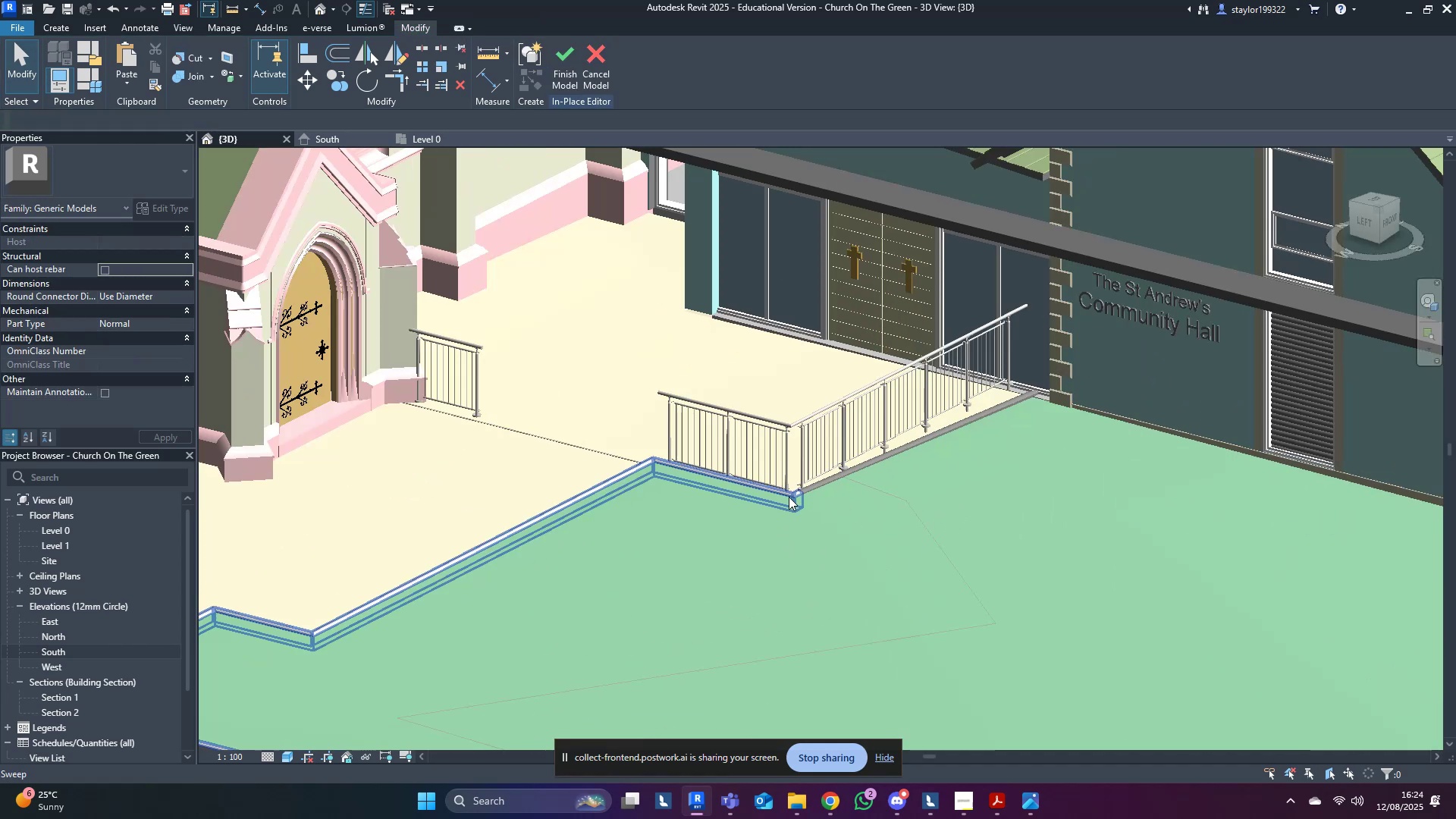 
left_click([789, 495])
 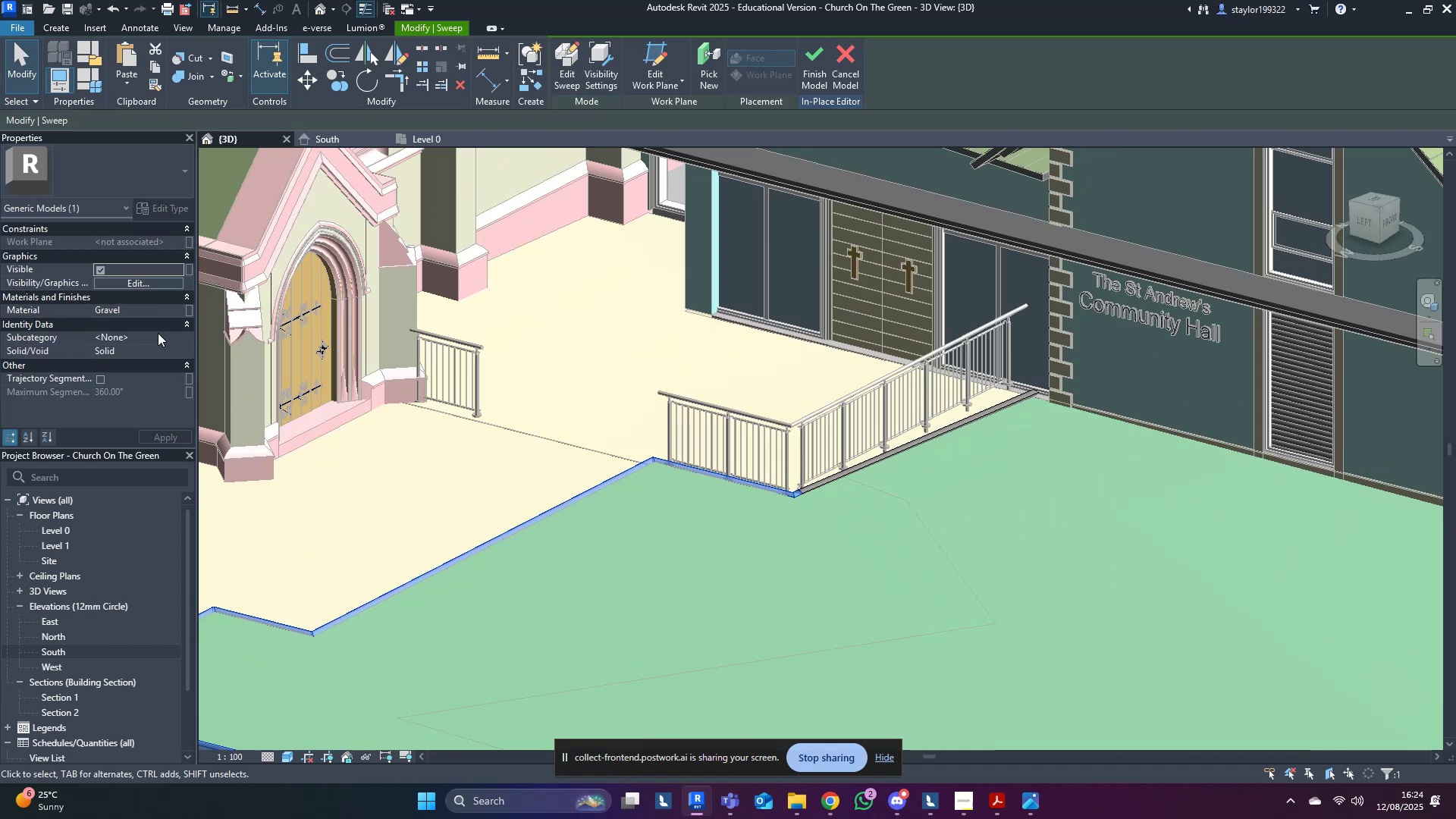 
left_click([162, 306])
 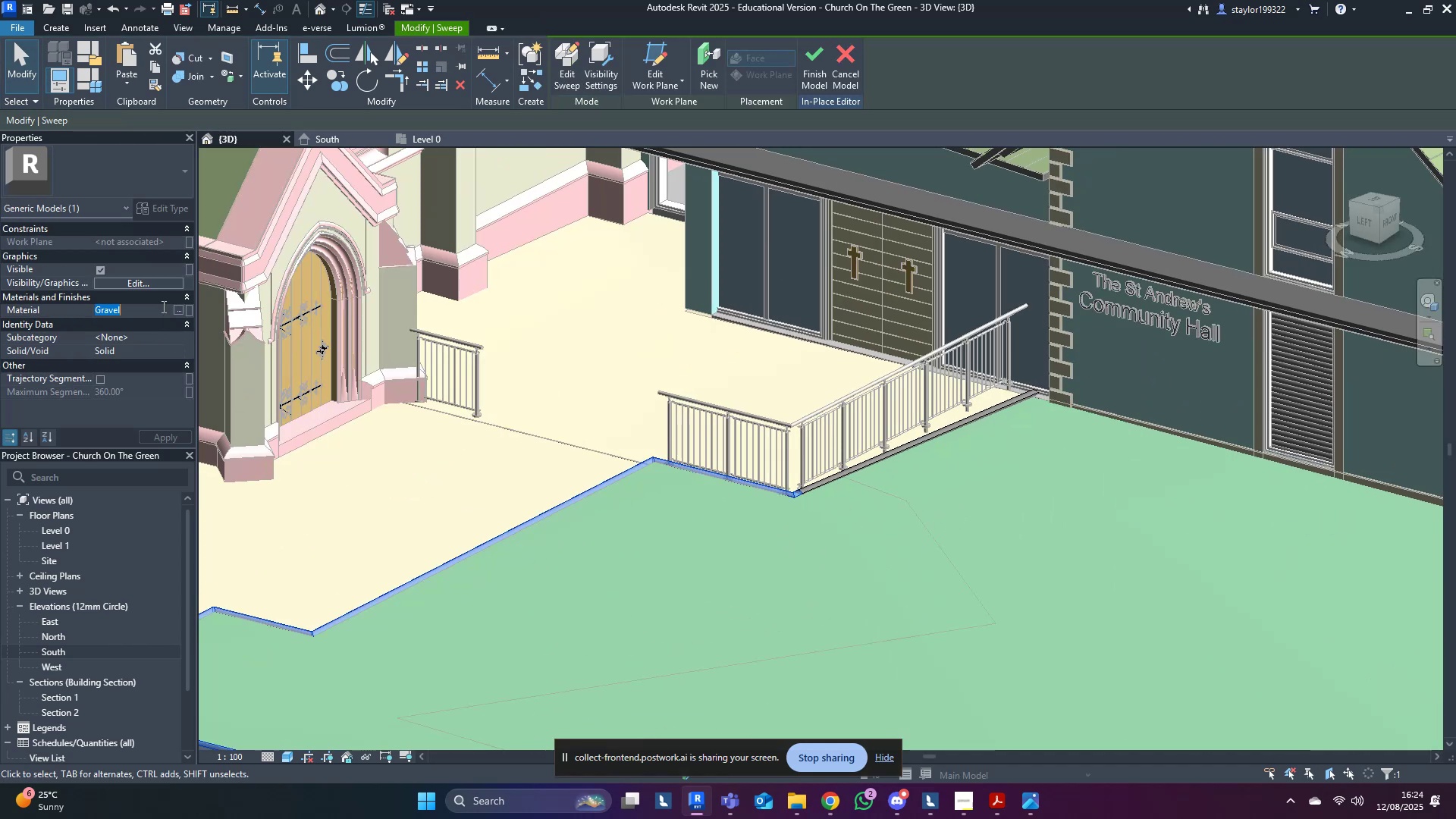 
key(Control+C)
 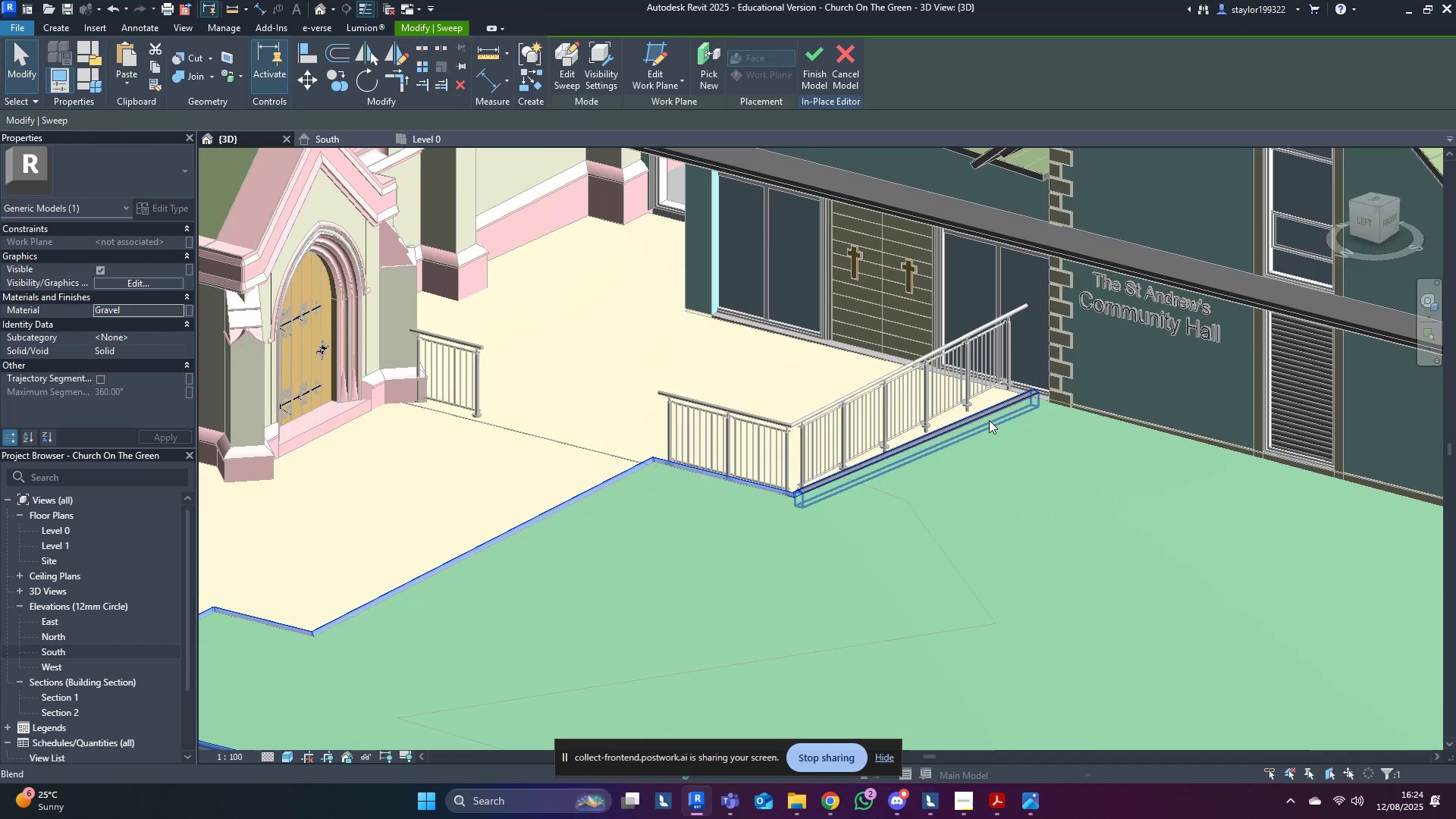 
middle_click([989, 420])
 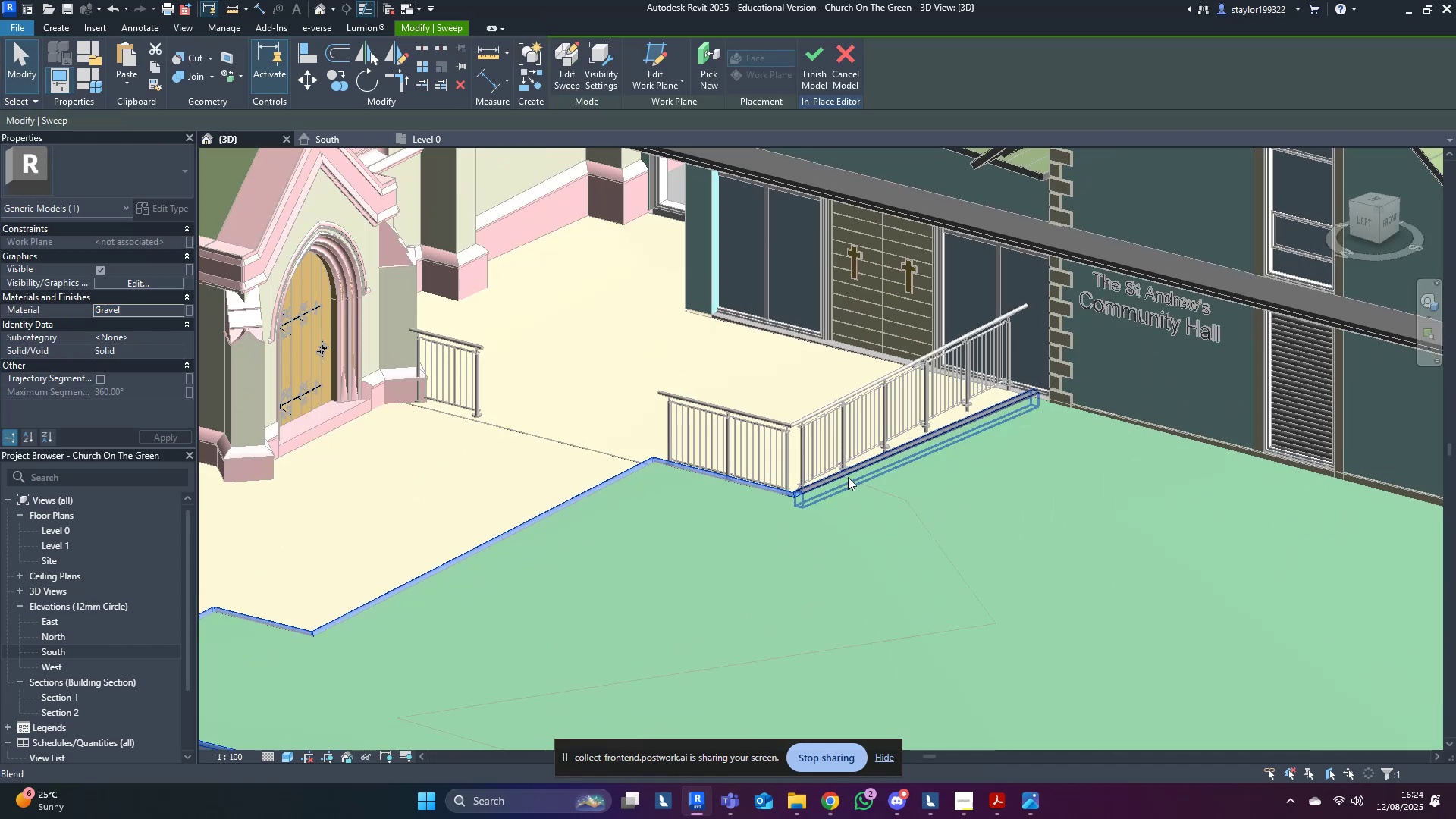 
left_click([848, 477])
 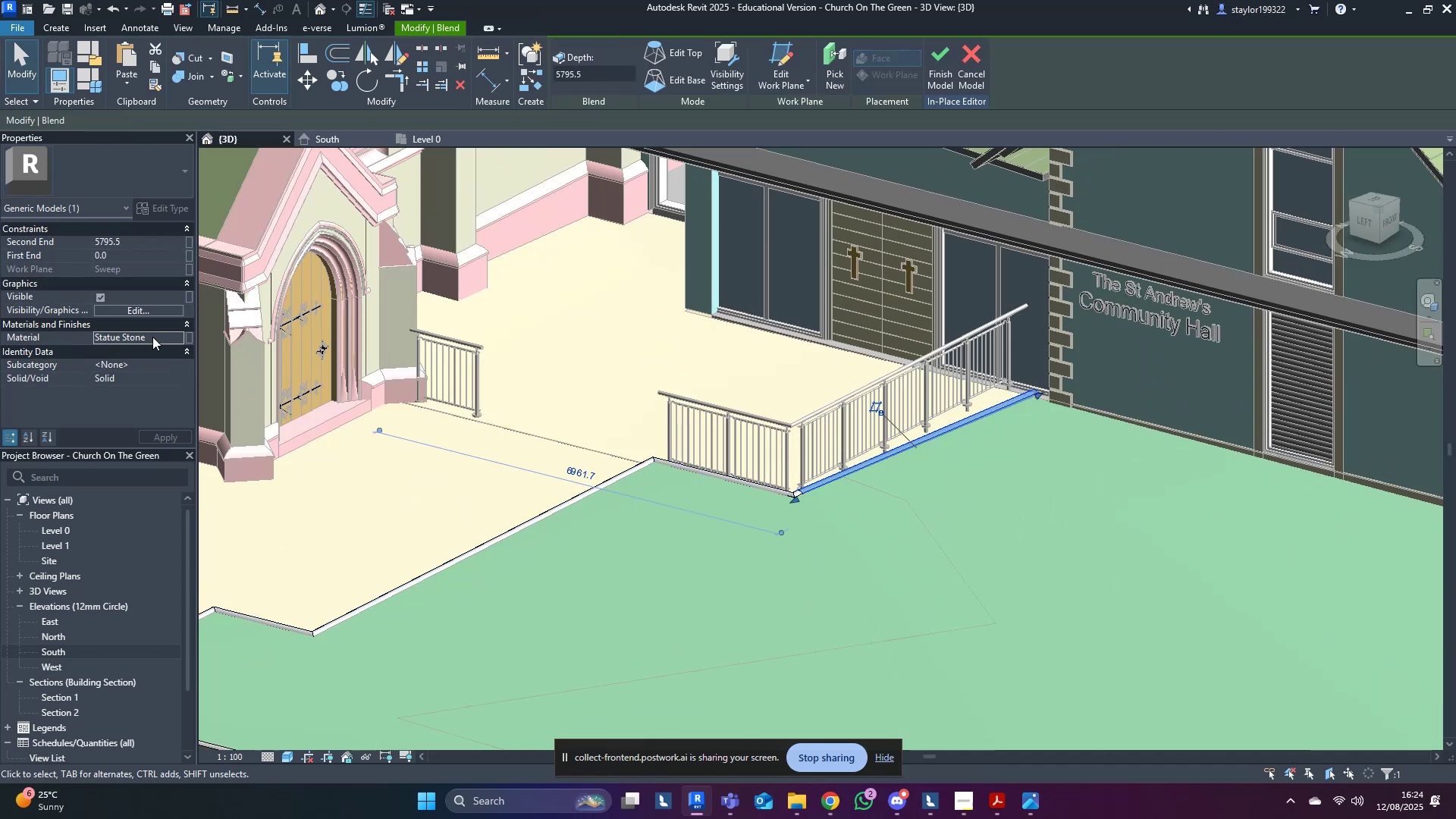 
left_click([162, 332])
 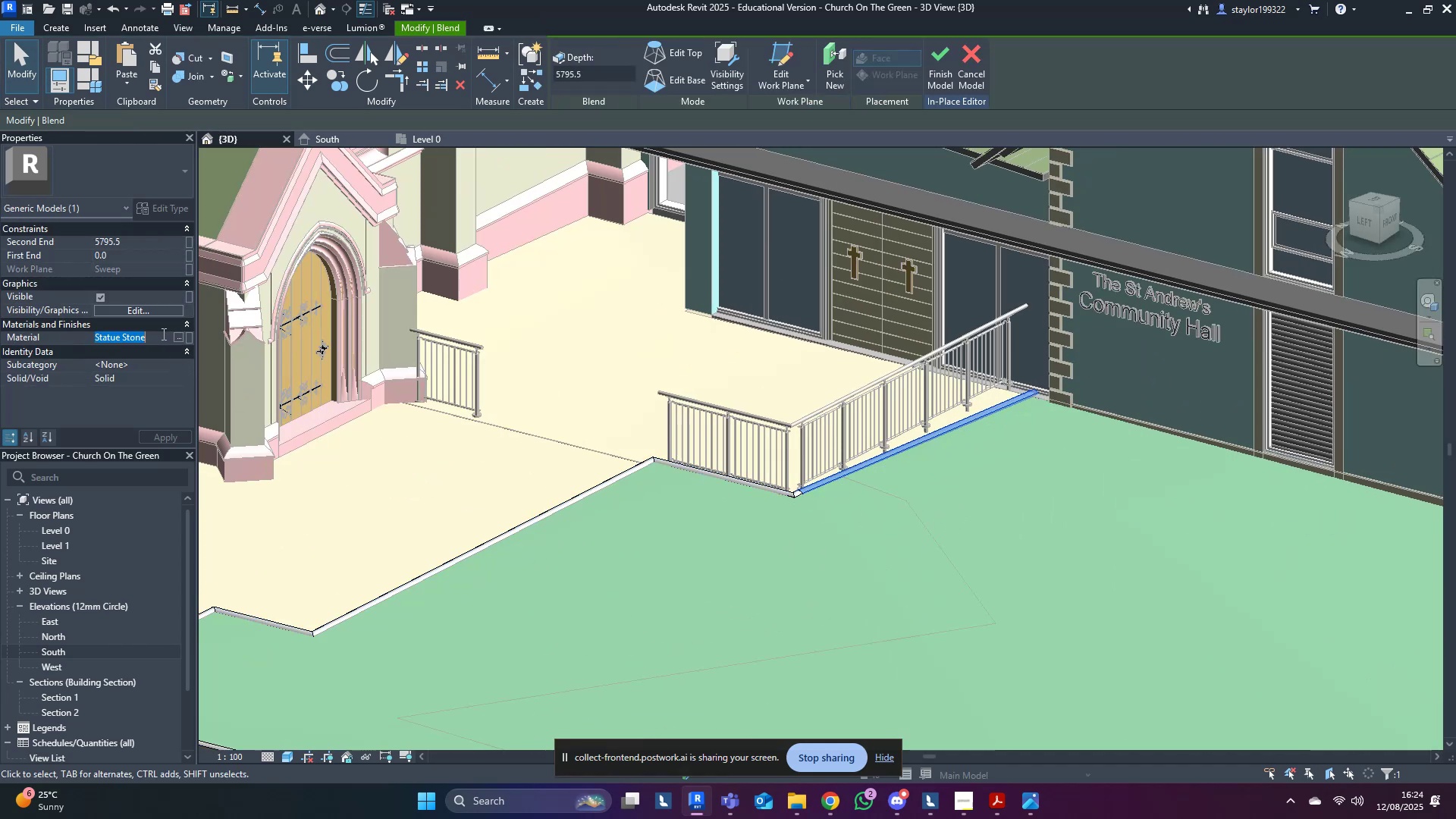 
key(Control+ControlLeft)
 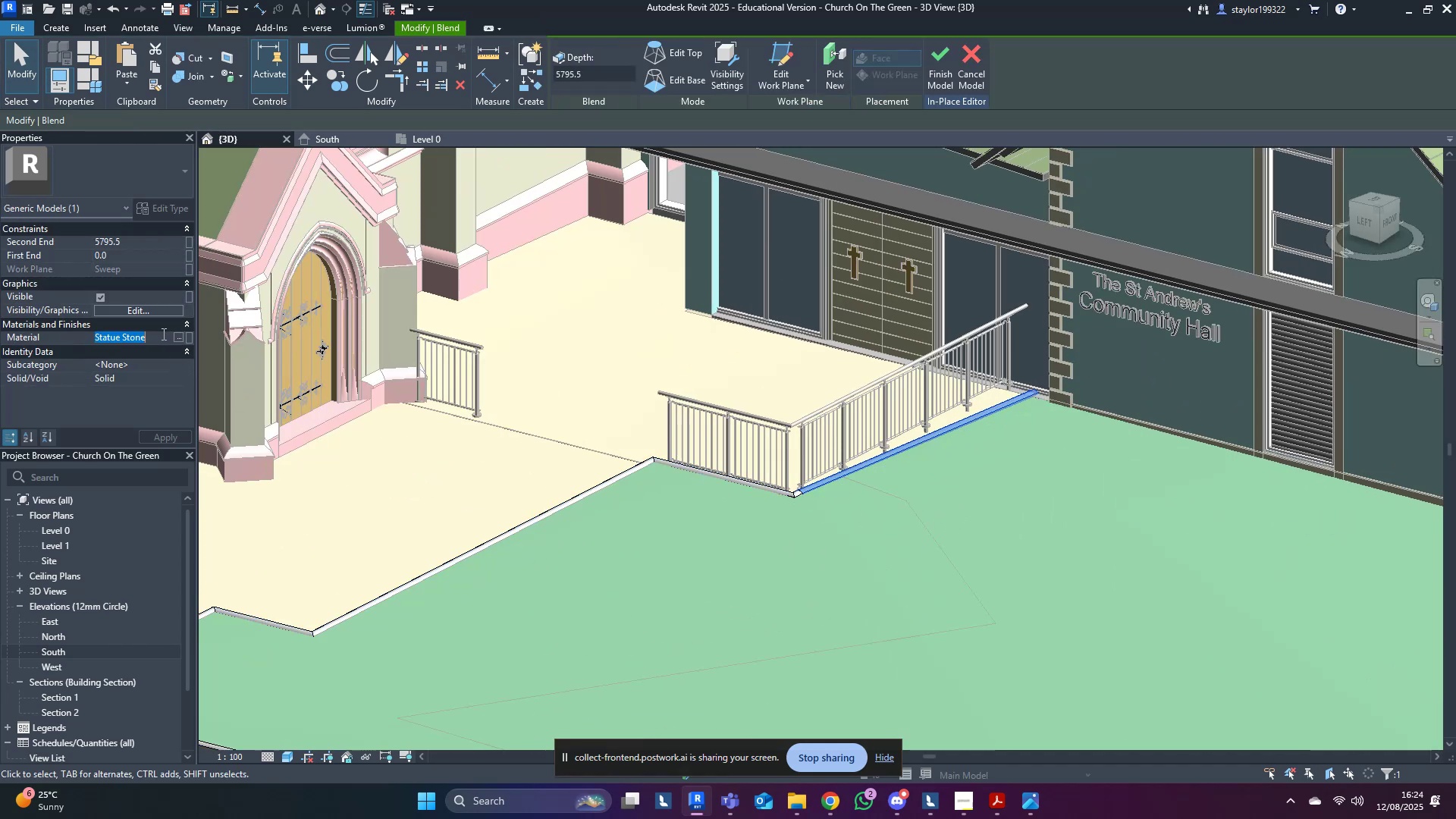 
key(Control+V)
 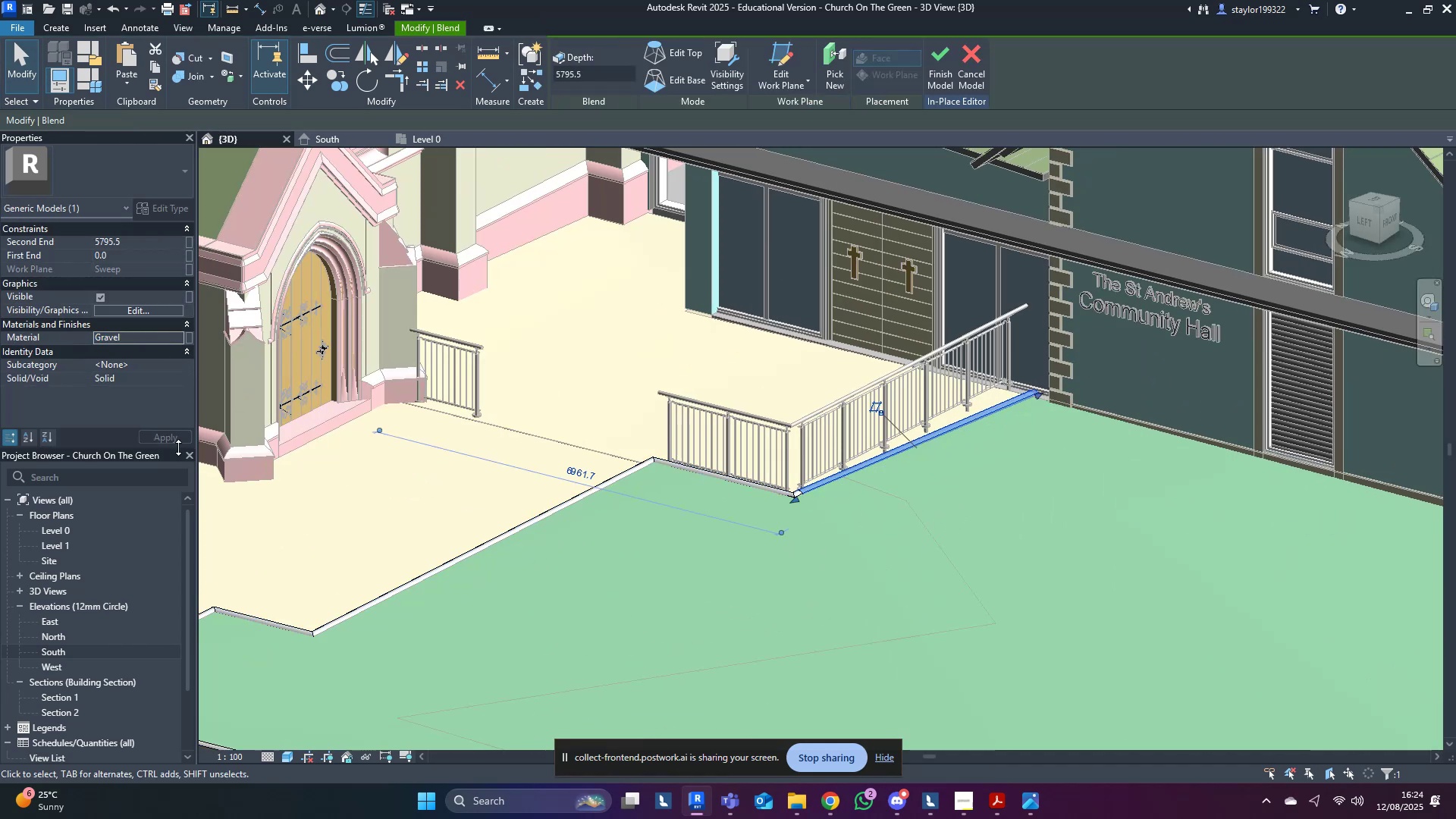 
double_click([177, 441])
 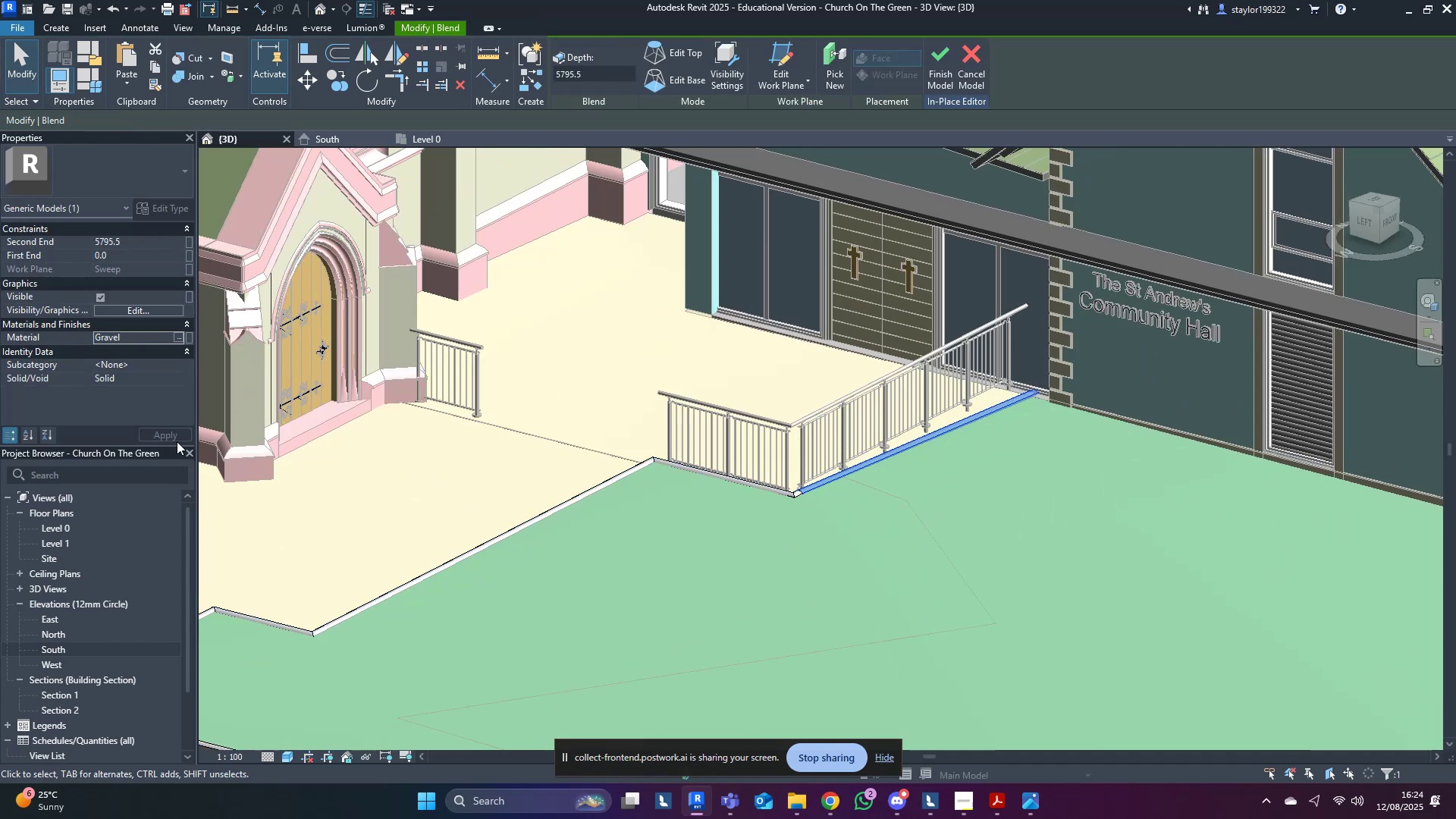 
key(Escape)
 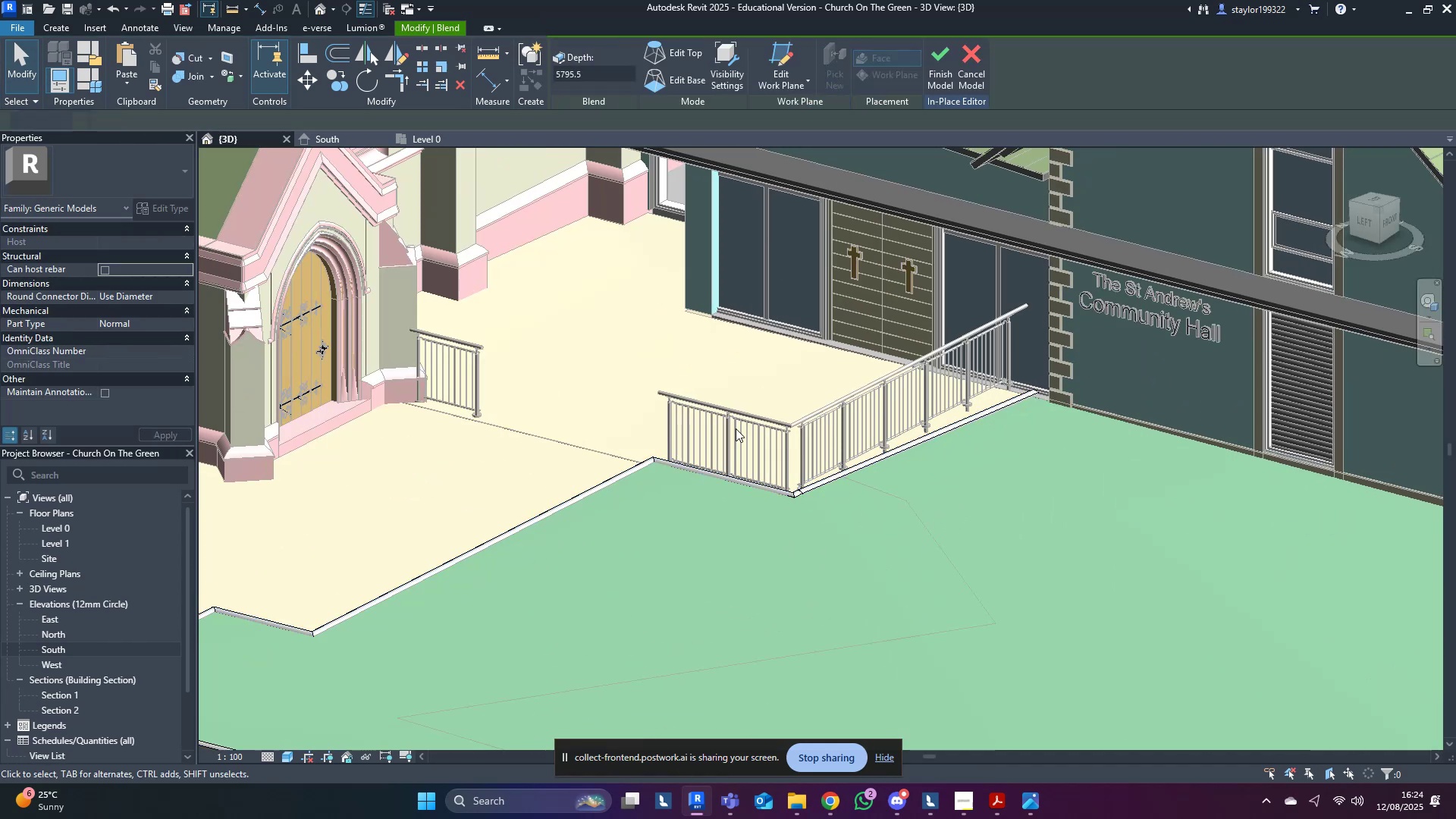 
middle_click([736, 428])
 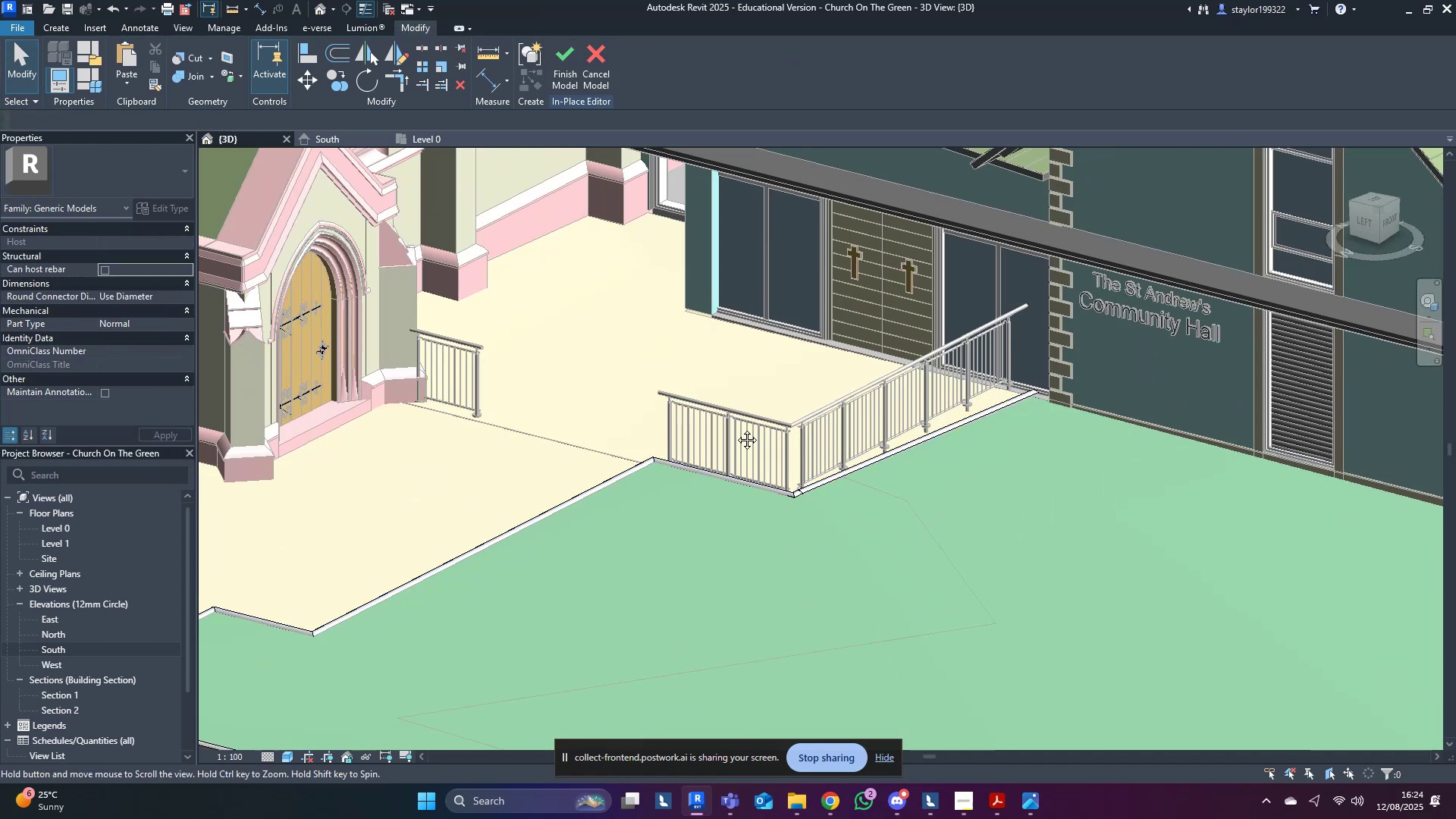 
key(Escape)
 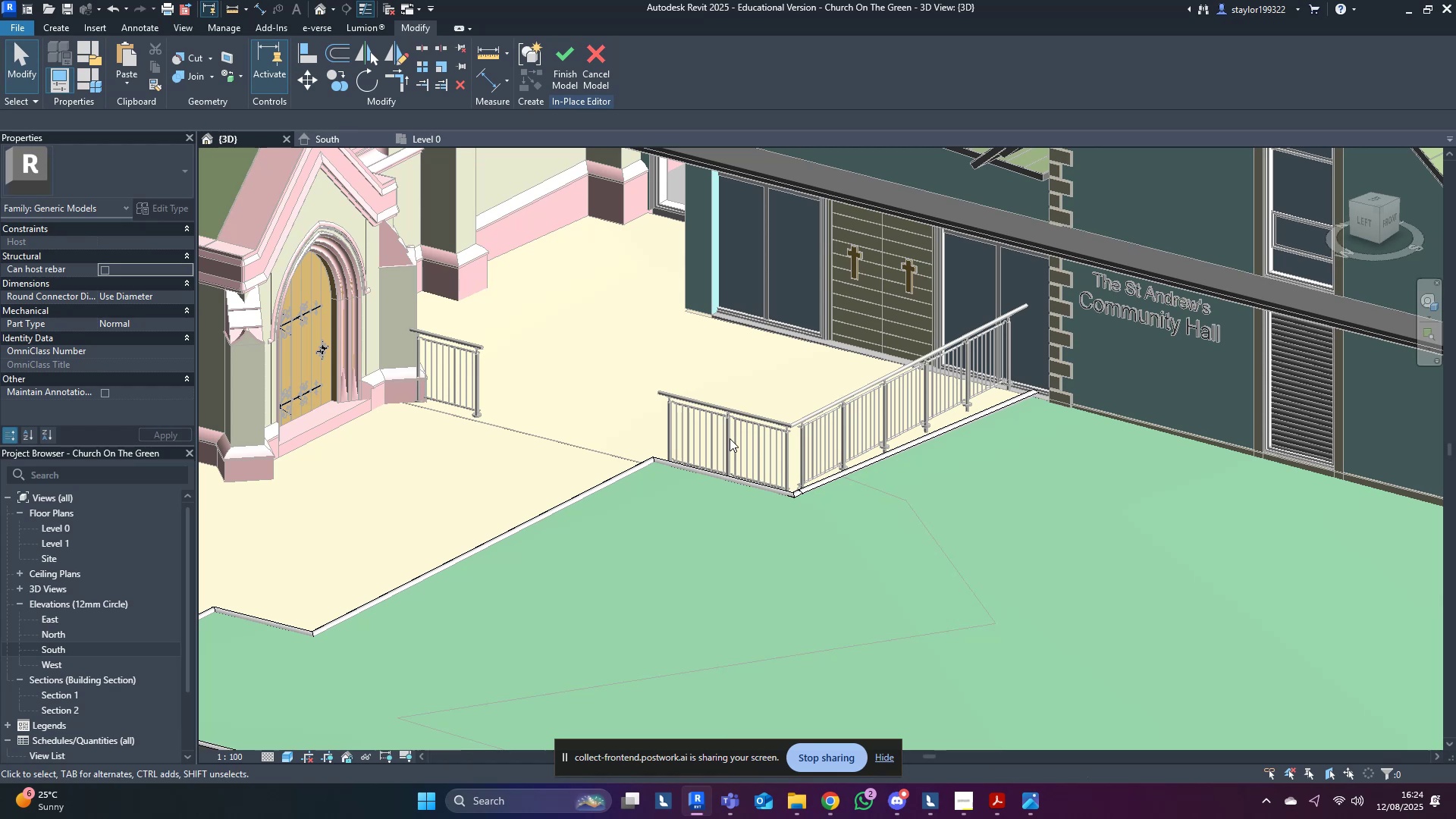 
scroll: coordinate [719, 452], scroll_direction: down, amount: 5.0
 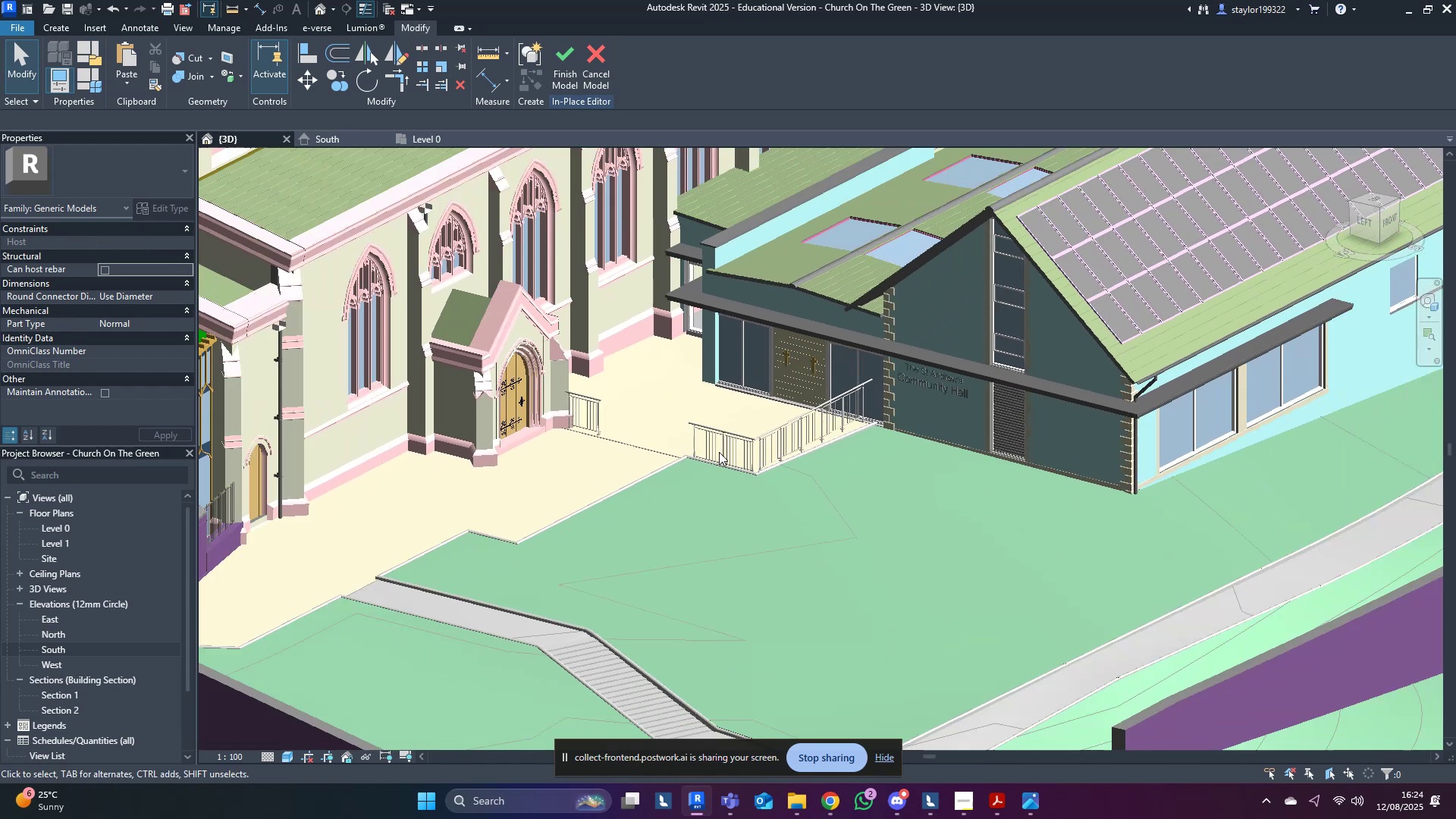 
hold_key(key=ShiftLeft, duration=0.71)
 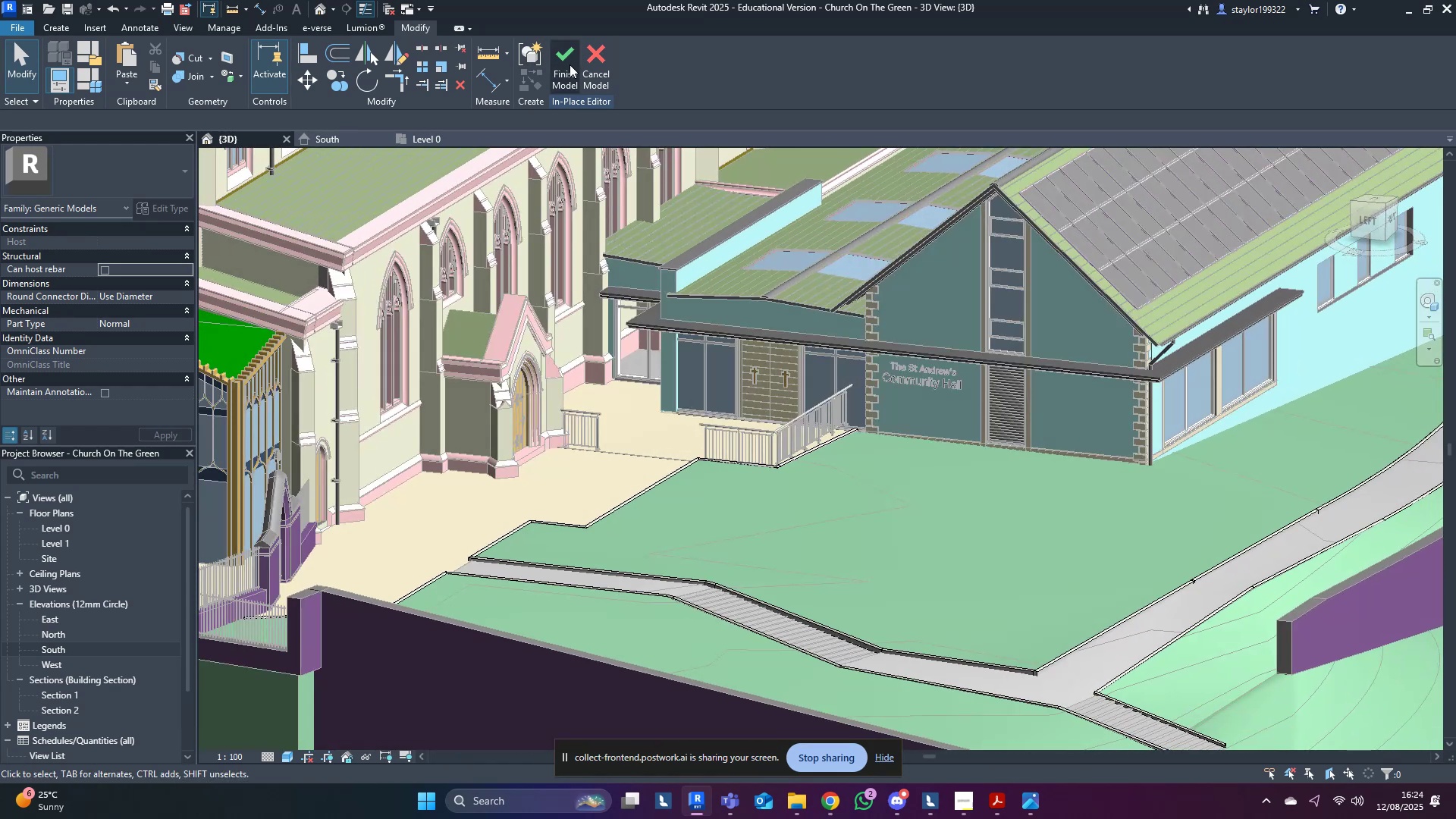 
left_click([570, 64])
 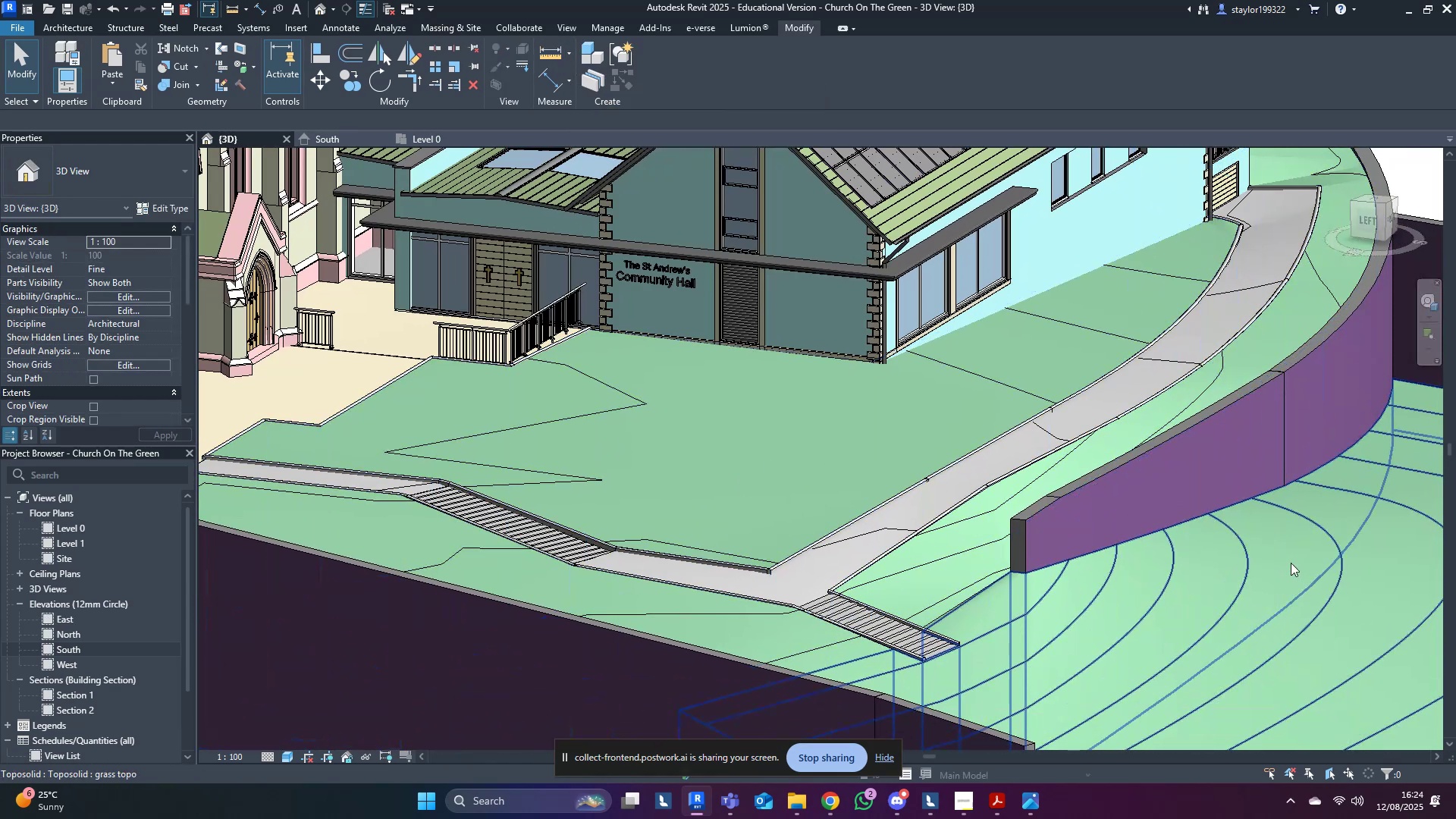 
scroll: coordinate [944, 573], scroll_direction: down, amount: 3.0
 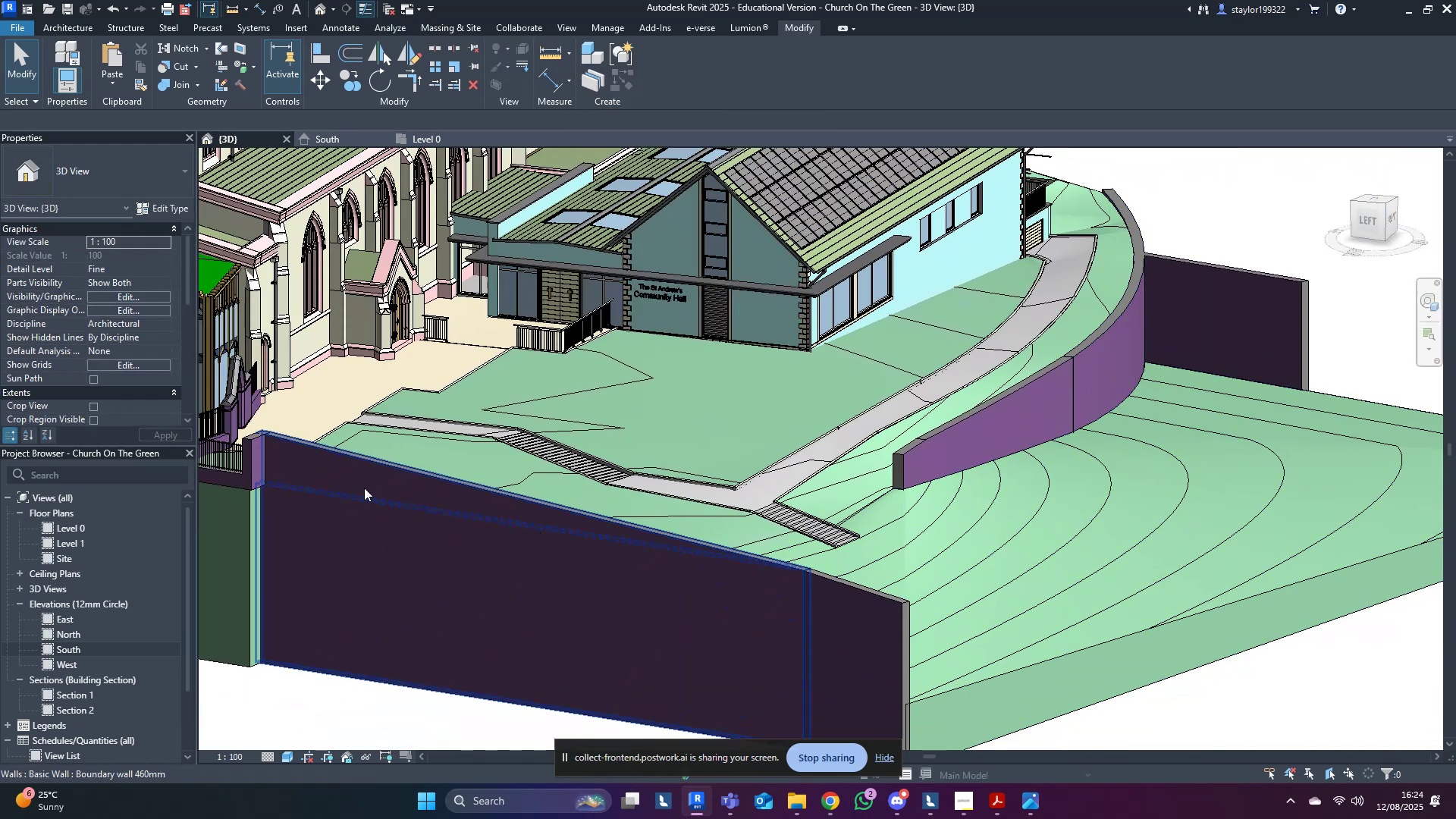 
scroll: coordinate [455, 484], scroll_direction: up, amount: 4.0
 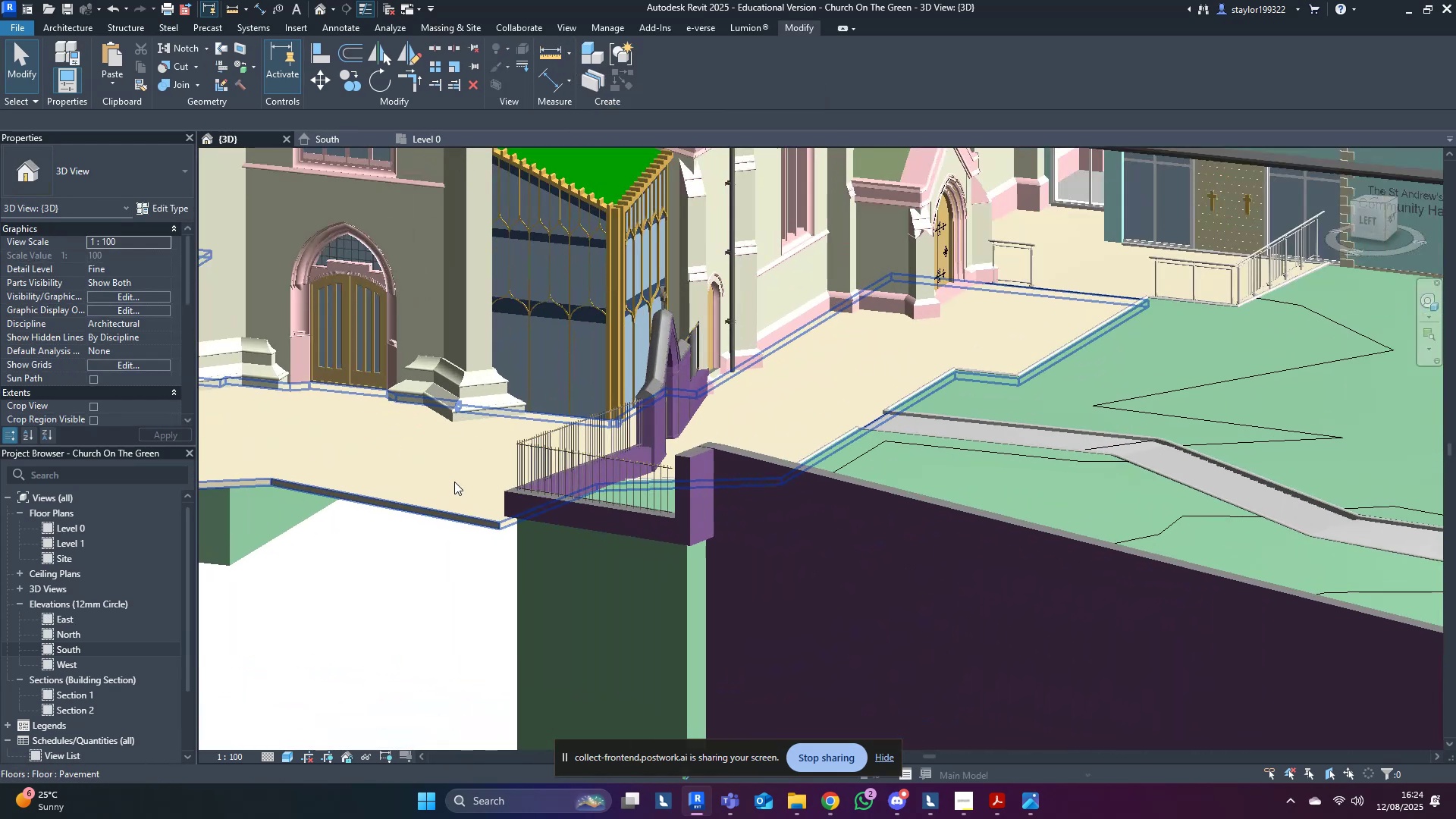 
mouse_move([469, 479])
 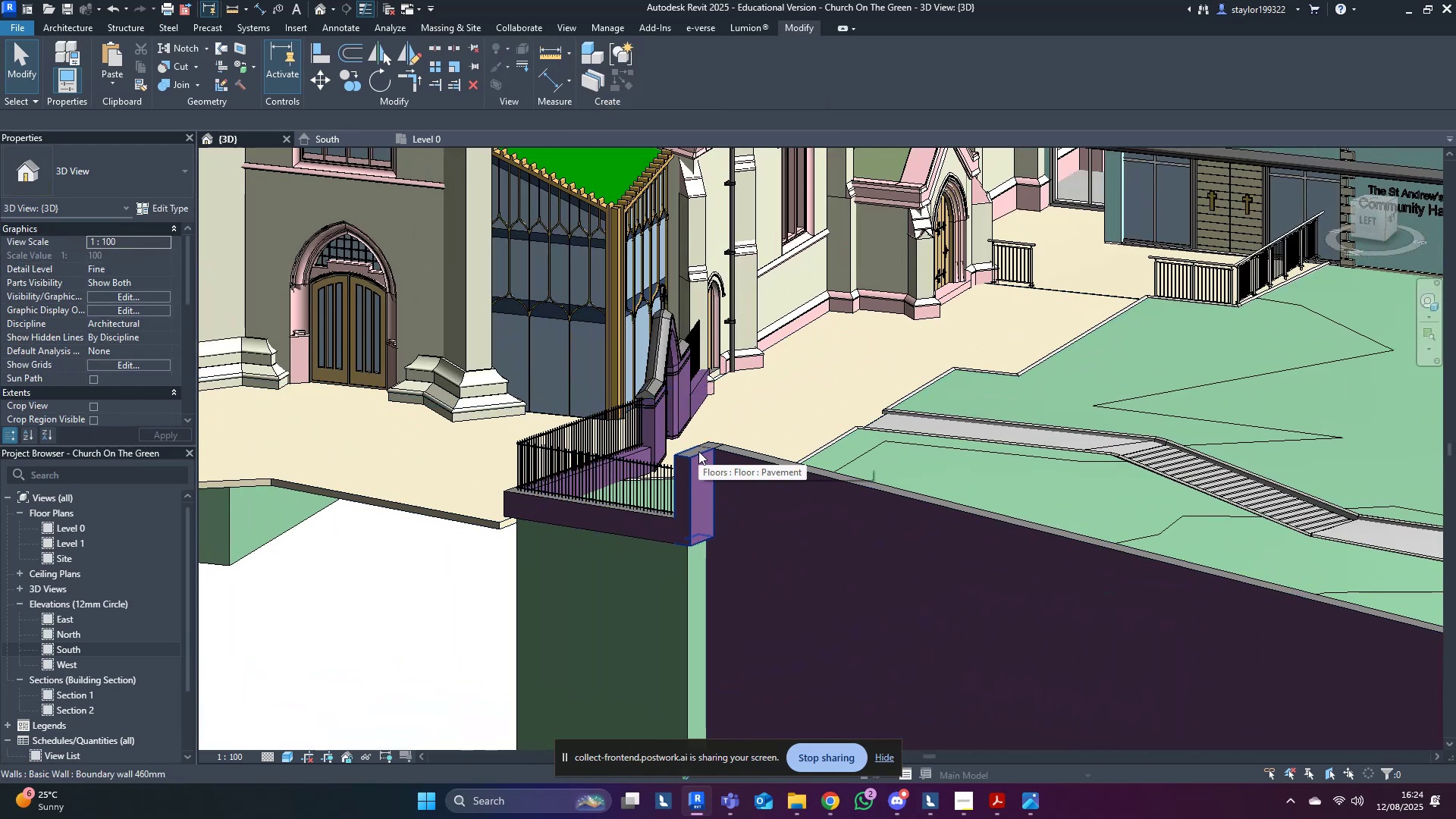 
scroll: coordinate [680, 474], scroll_direction: down, amount: 6.0
 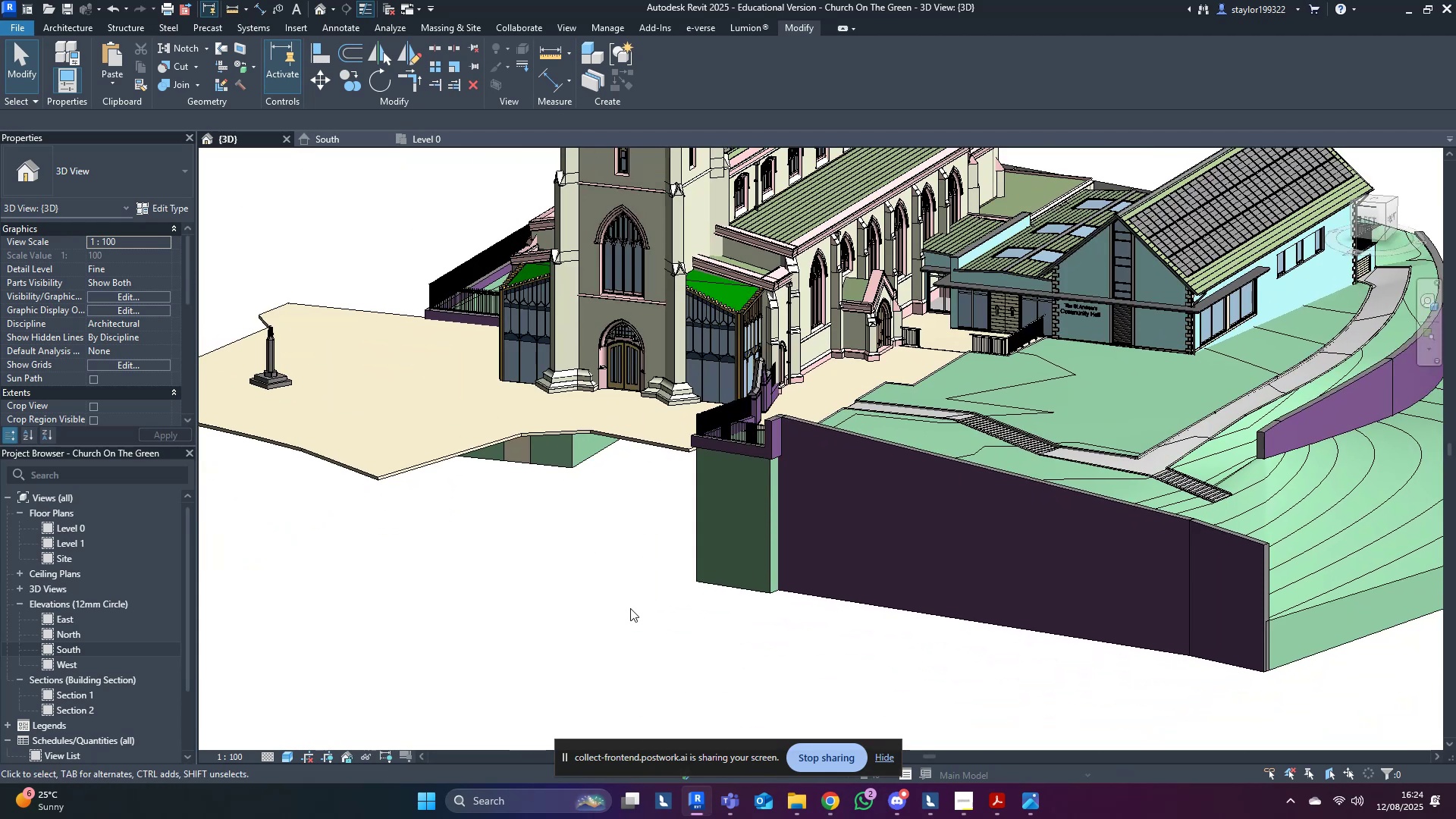 
type(hr)
 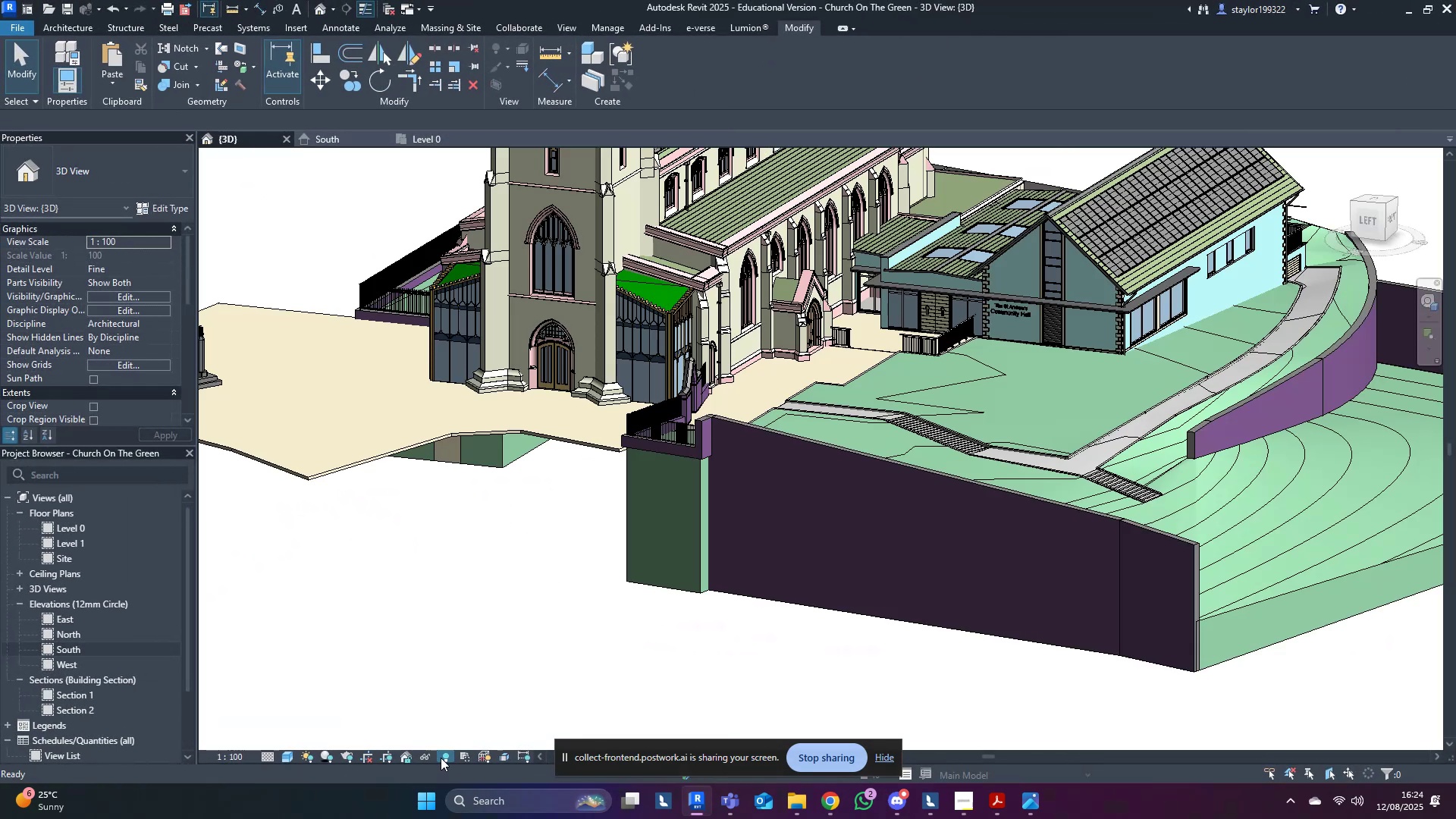 
wait(5.08)
 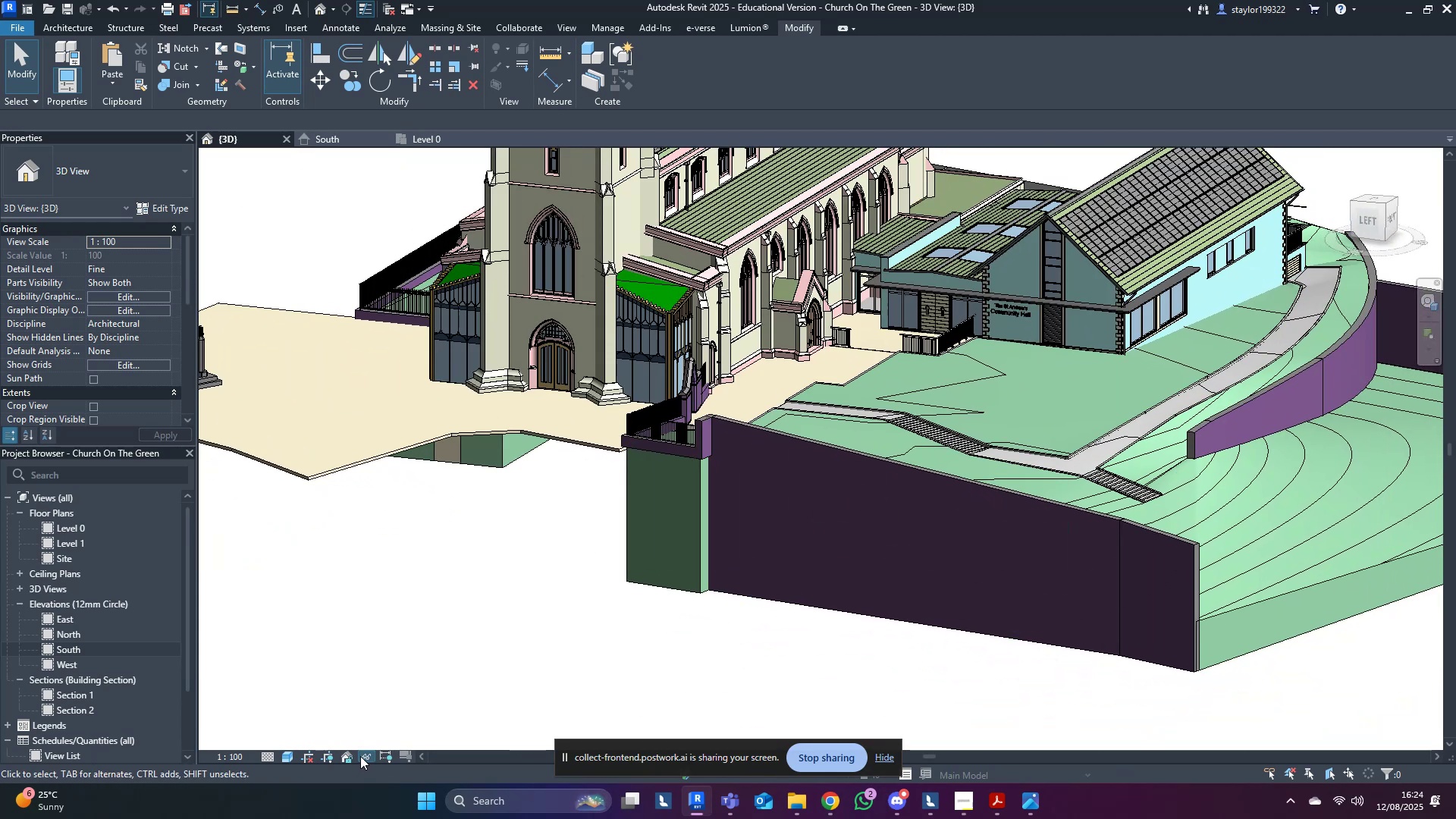 
left_click([441, 758])
 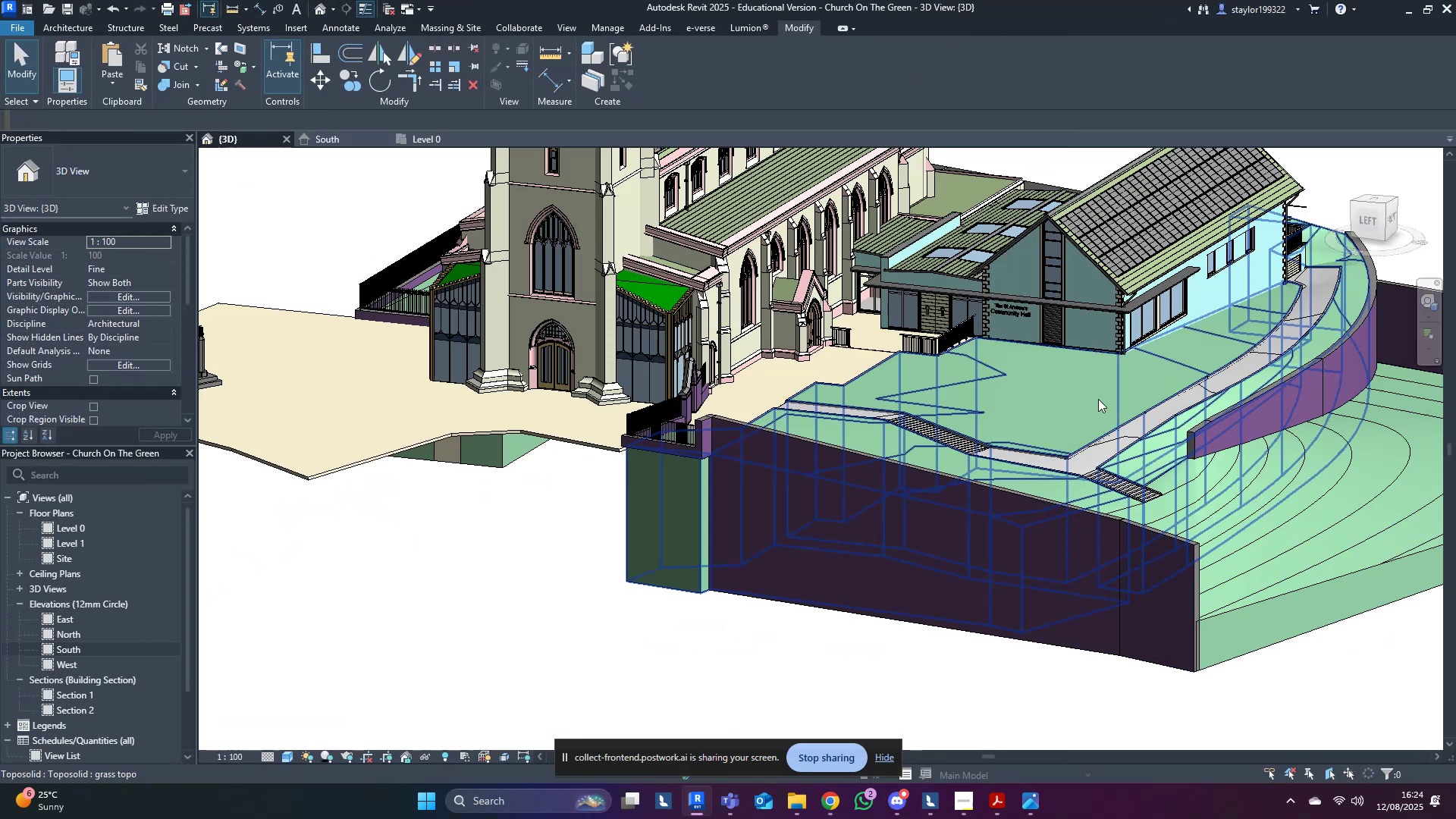 
scroll: coordinate [558, 334], scroll_direction: up, amount: 10.0
 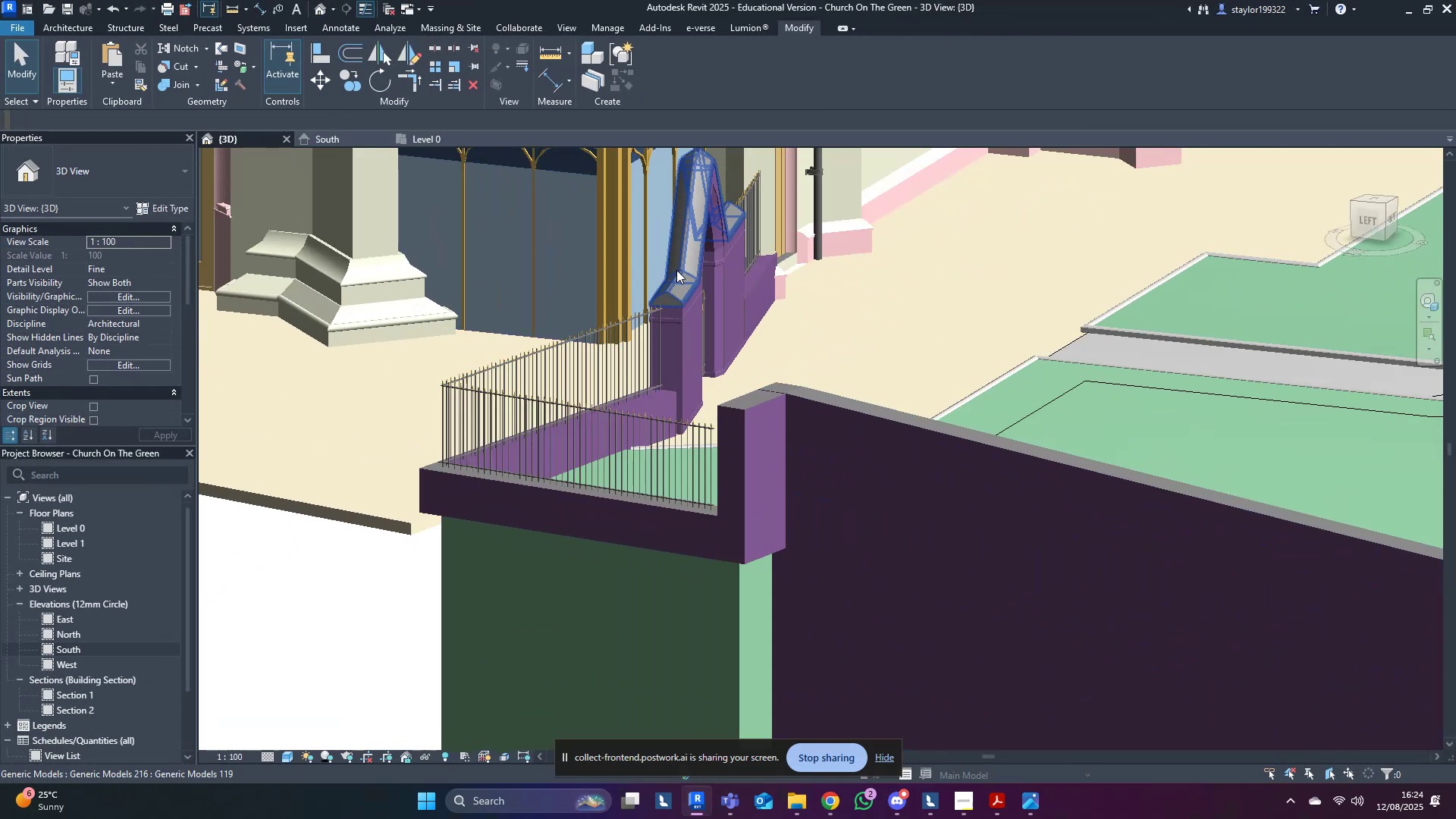 
left_click([677, 270])
 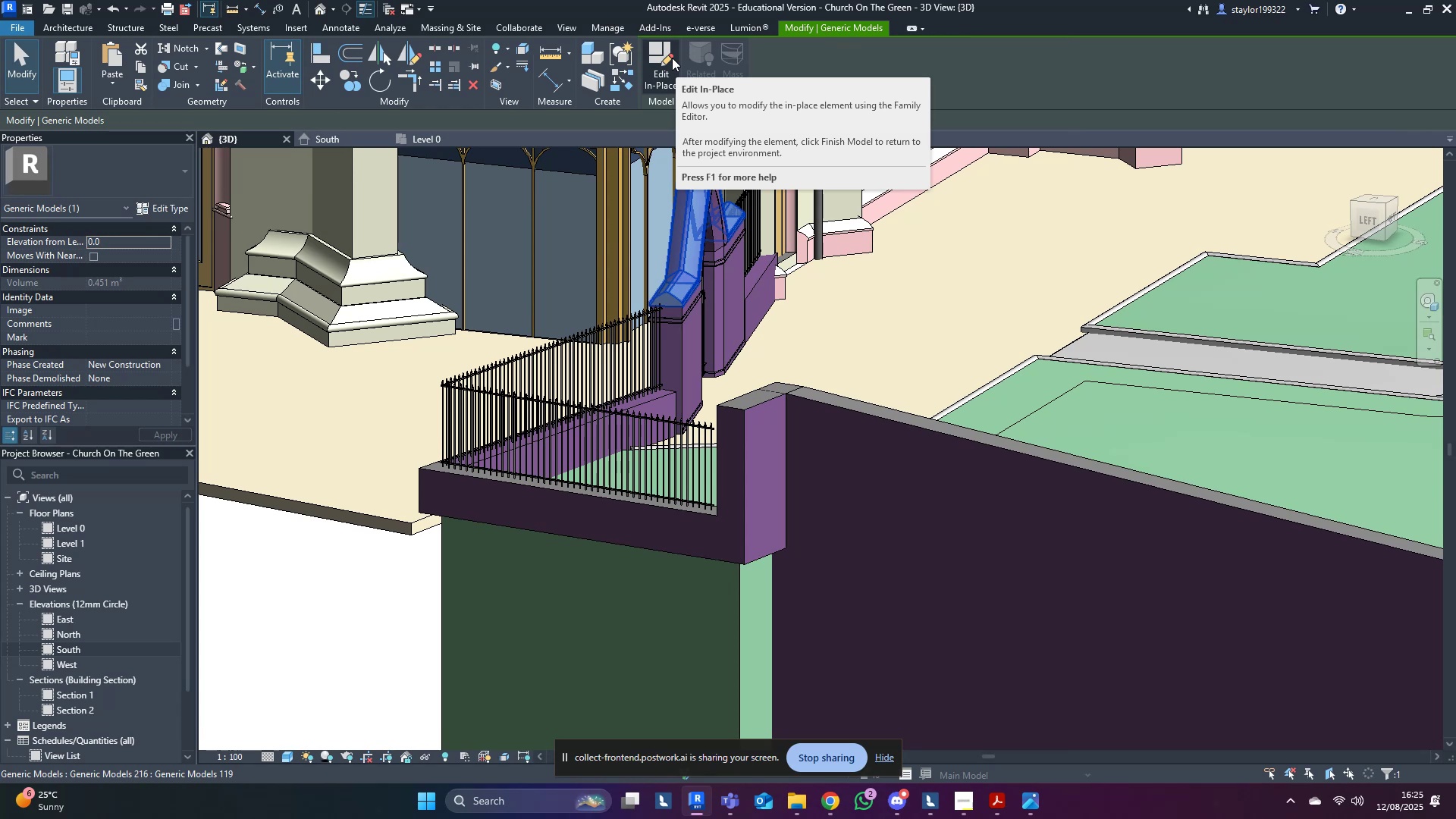 
wait(38.22)
 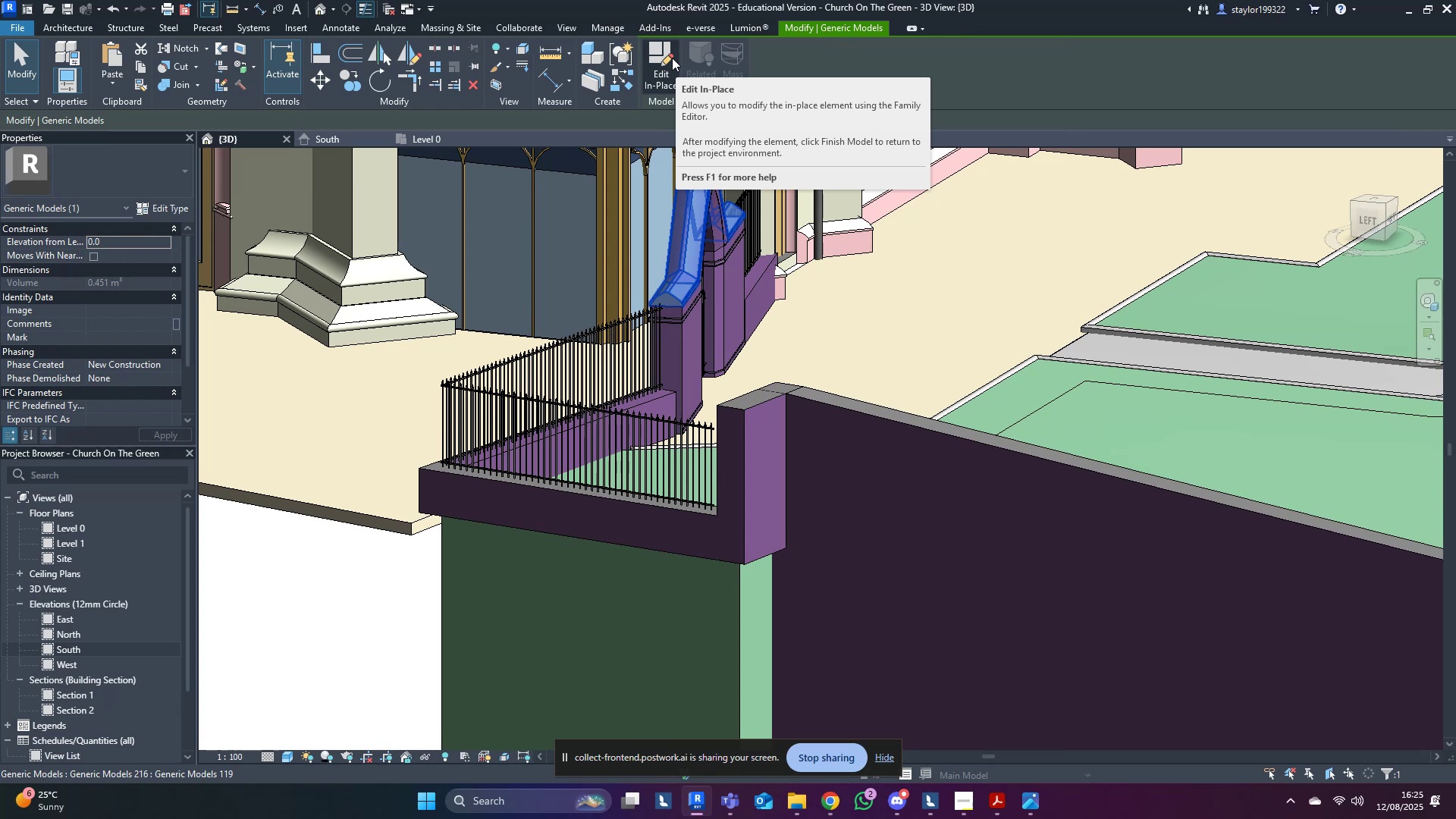 
scroll: coordinate [984, 473], scroll_direction: down, amount: 4.0
 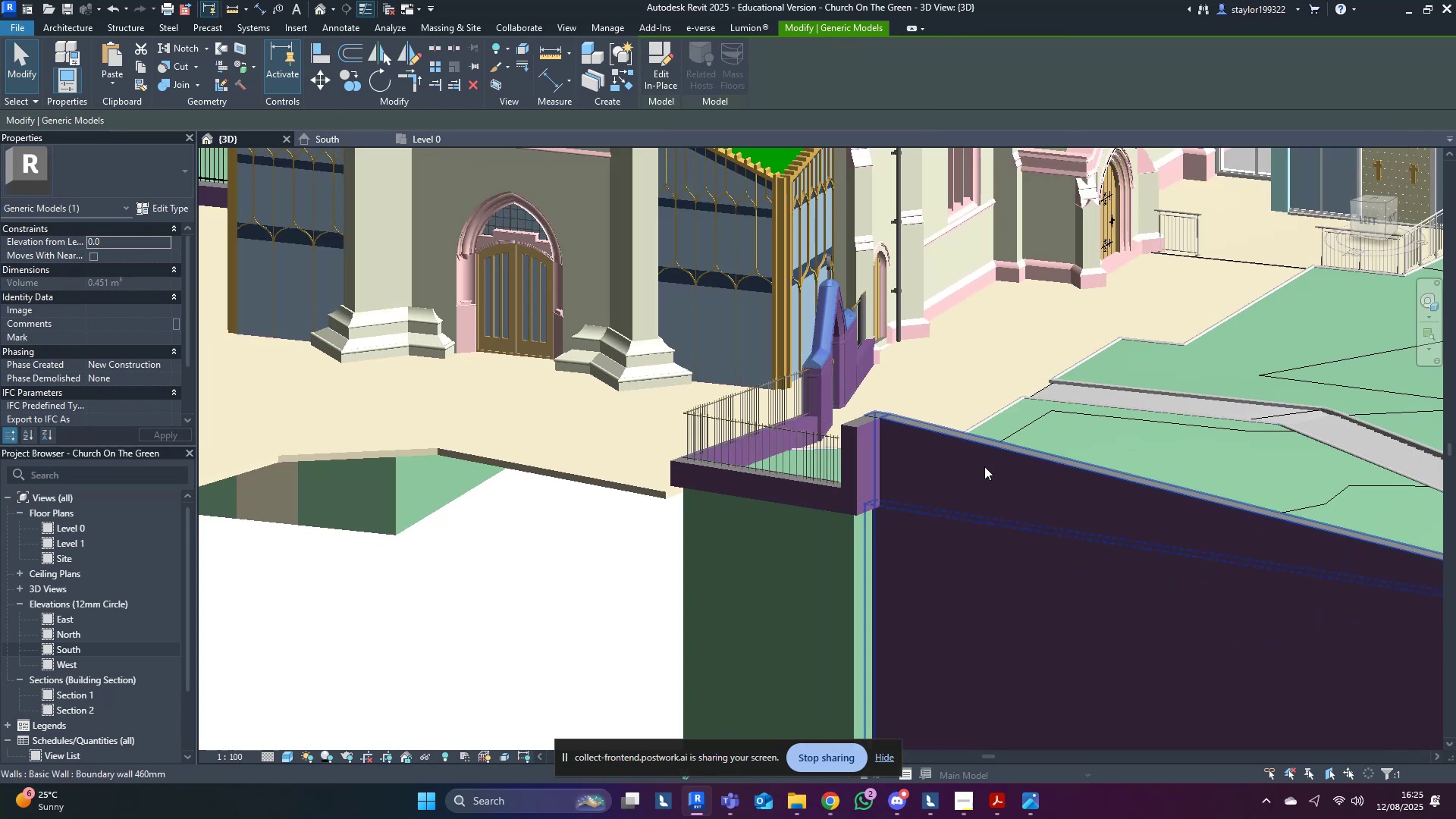 
key(Shift+ShiftLeft)
 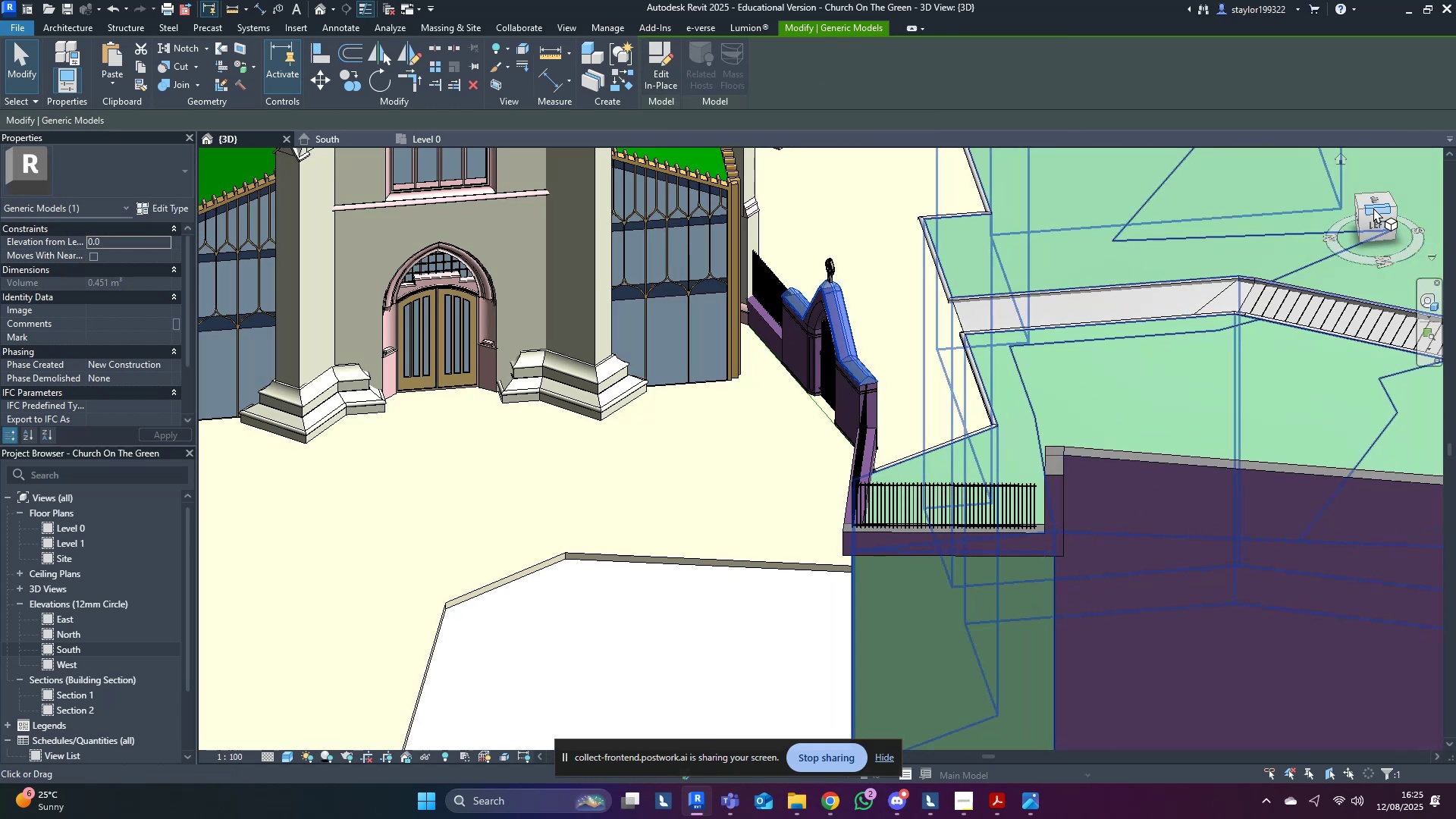 
left_click([1376, 202])
 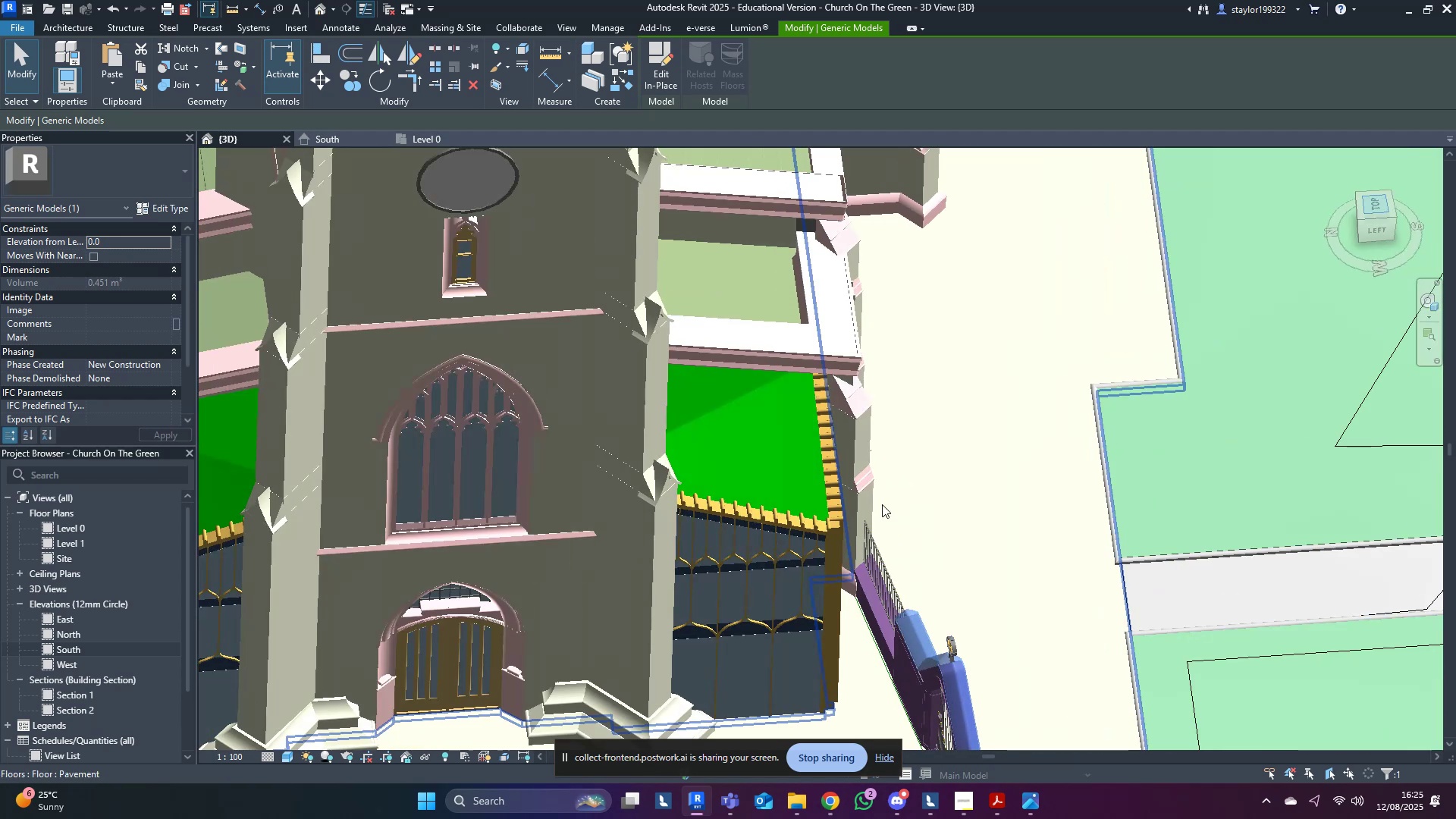 
middle_click([868, 511])
 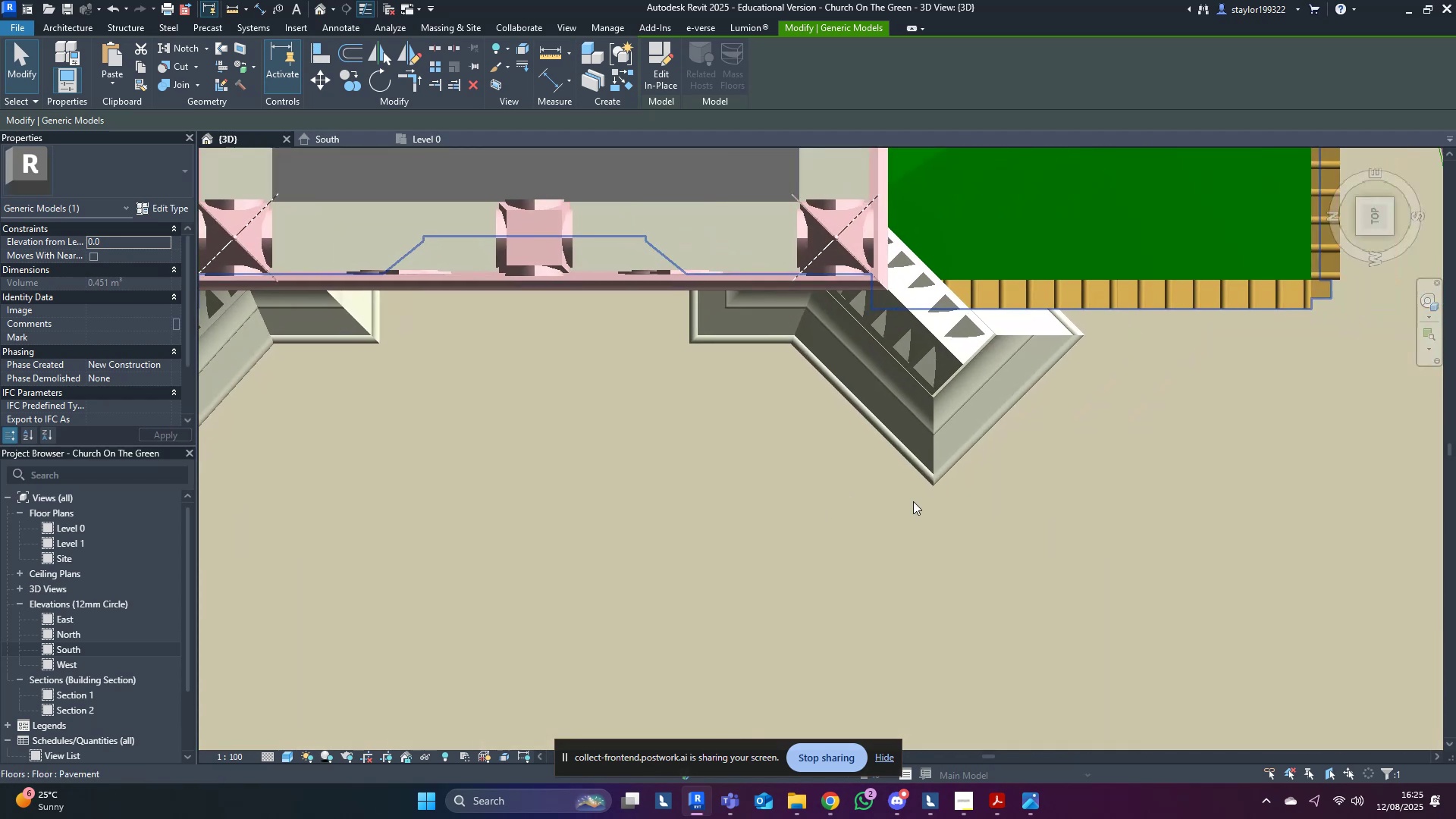 
scroll: coordinate [885, 486], scroll_direction: down, amount: 3.0
 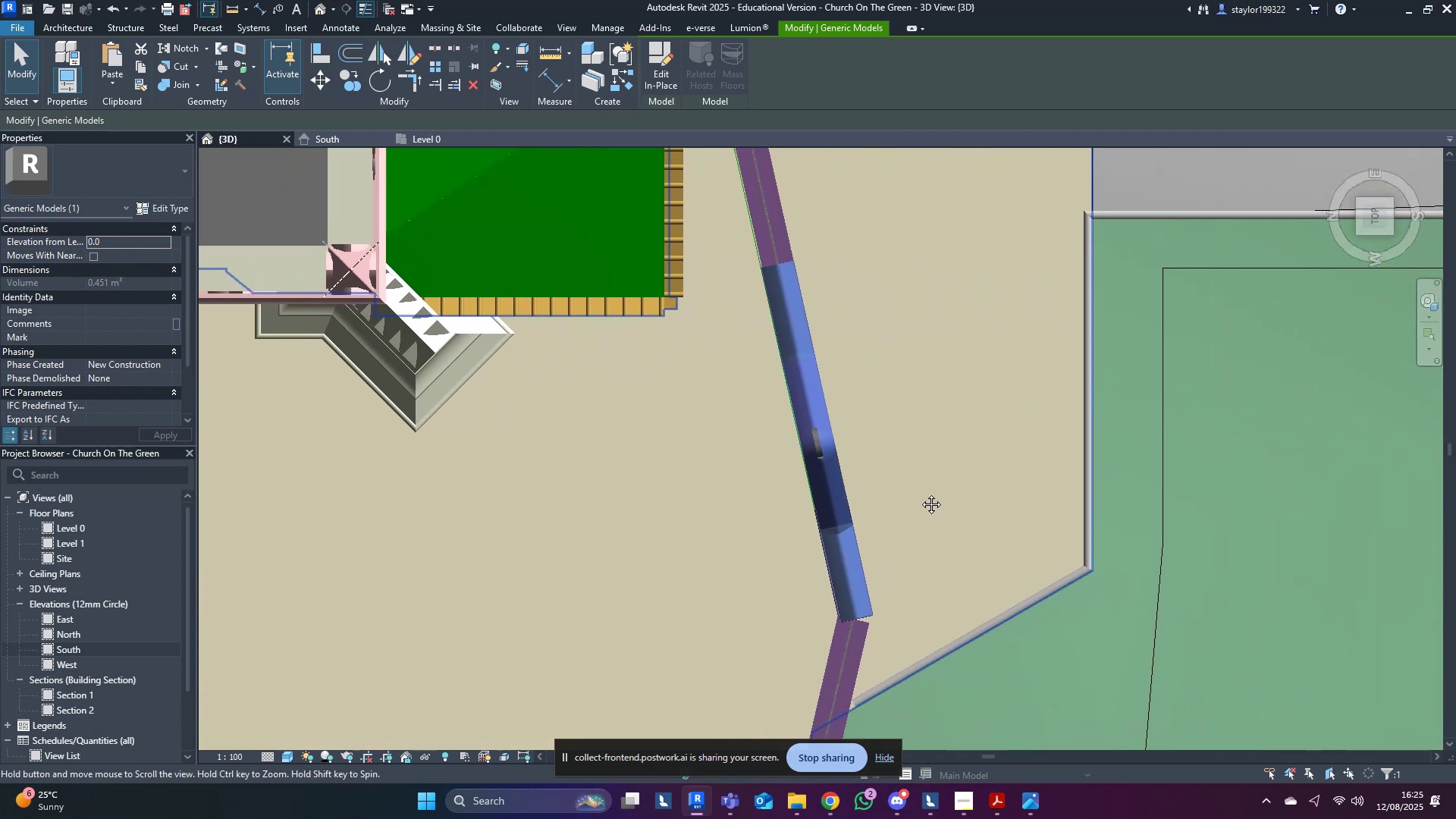 
type(mv)
 